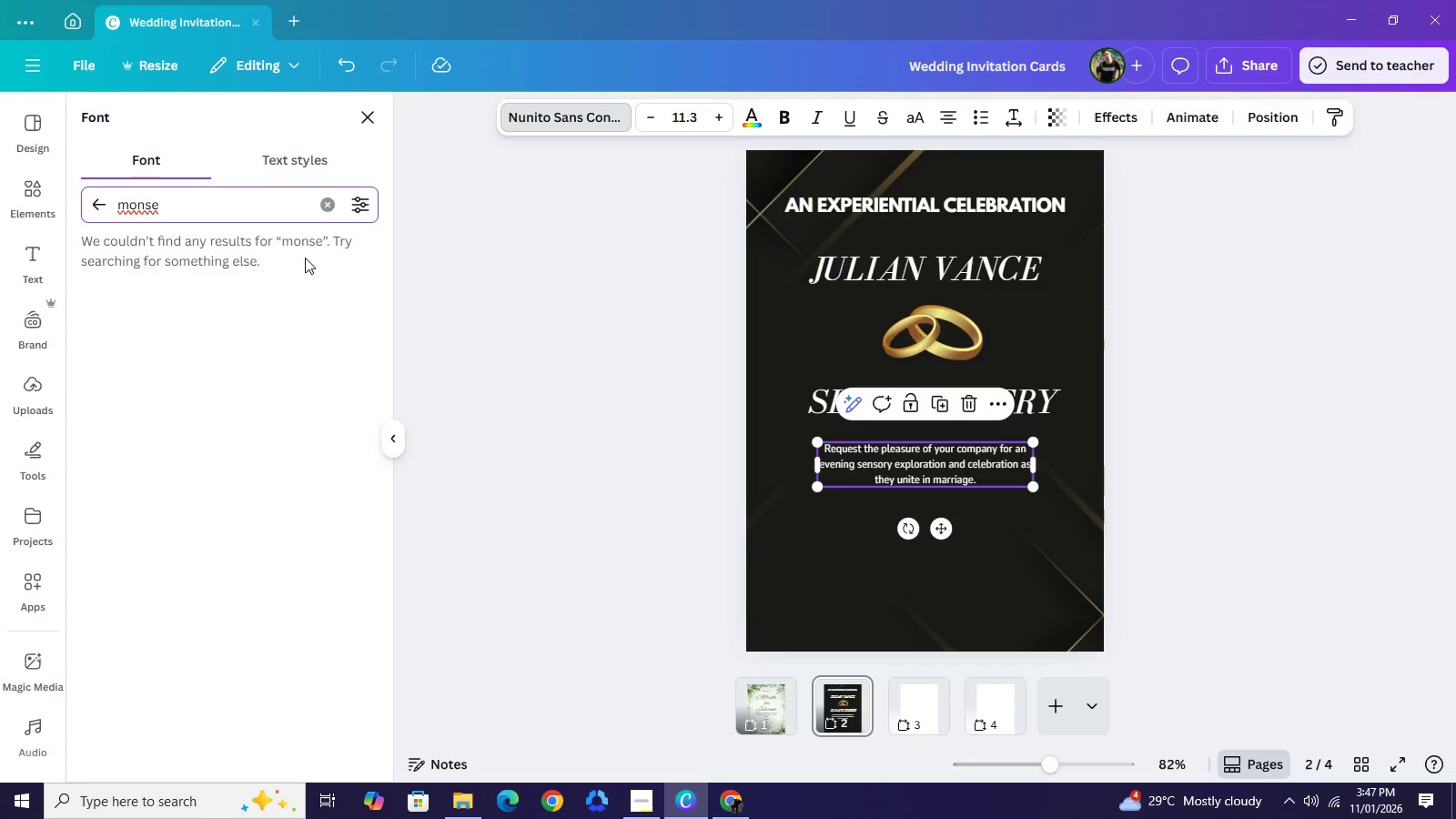 
type(ra)
 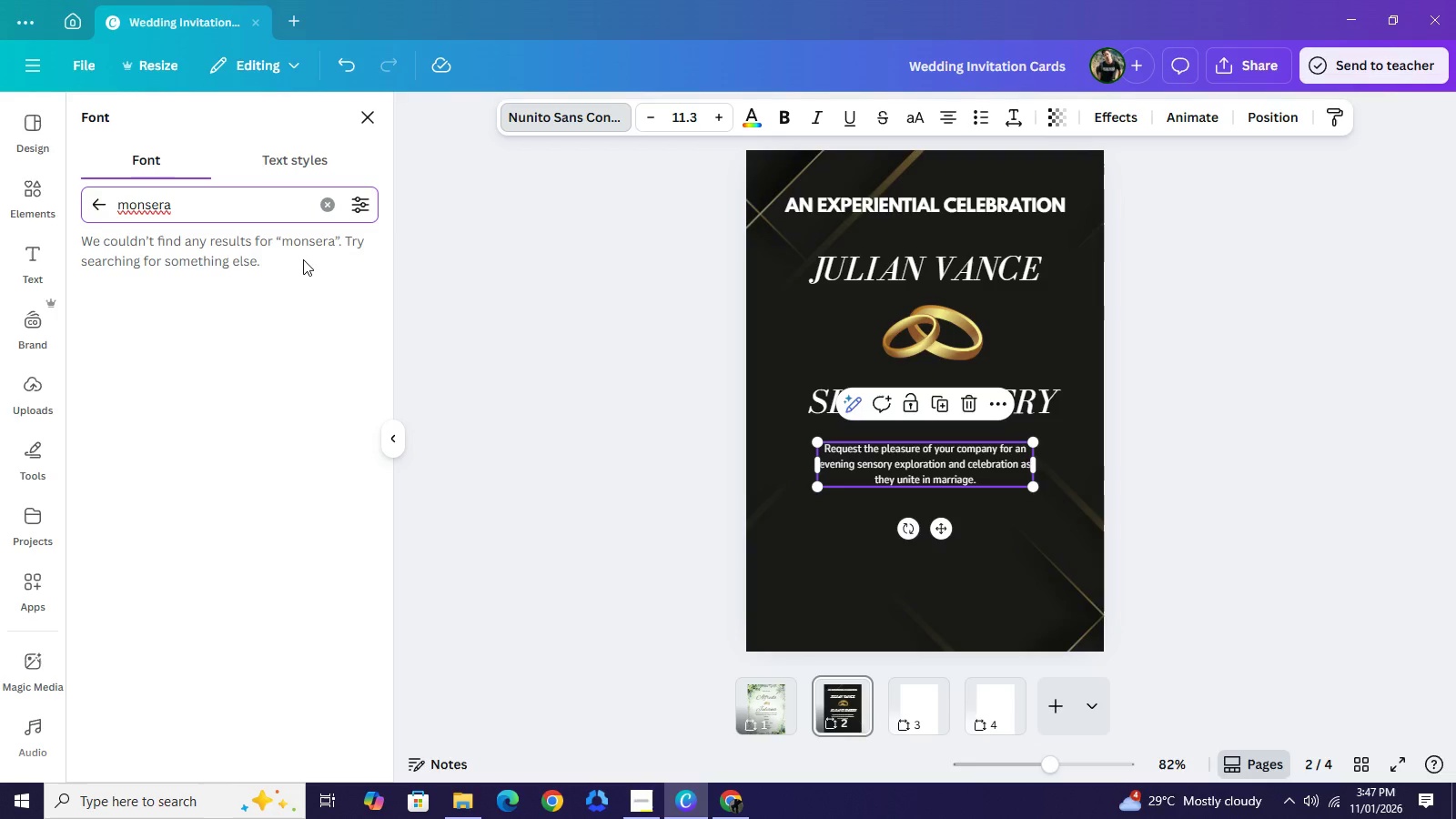 
wait(7.38)
 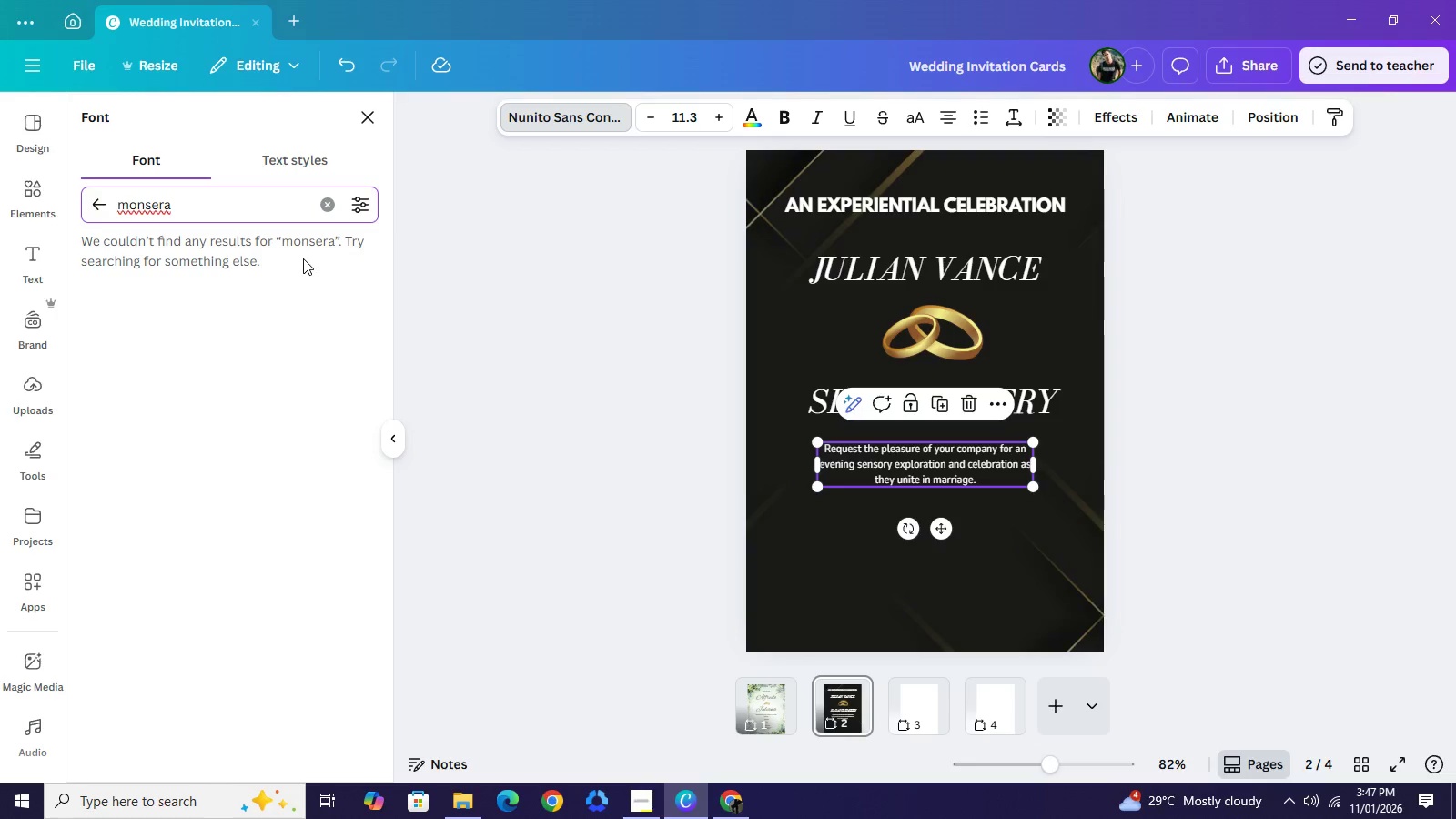 
key(Backspace)
key(Backspace)
key(Backspace)
key(Backspace)
type(ts)
 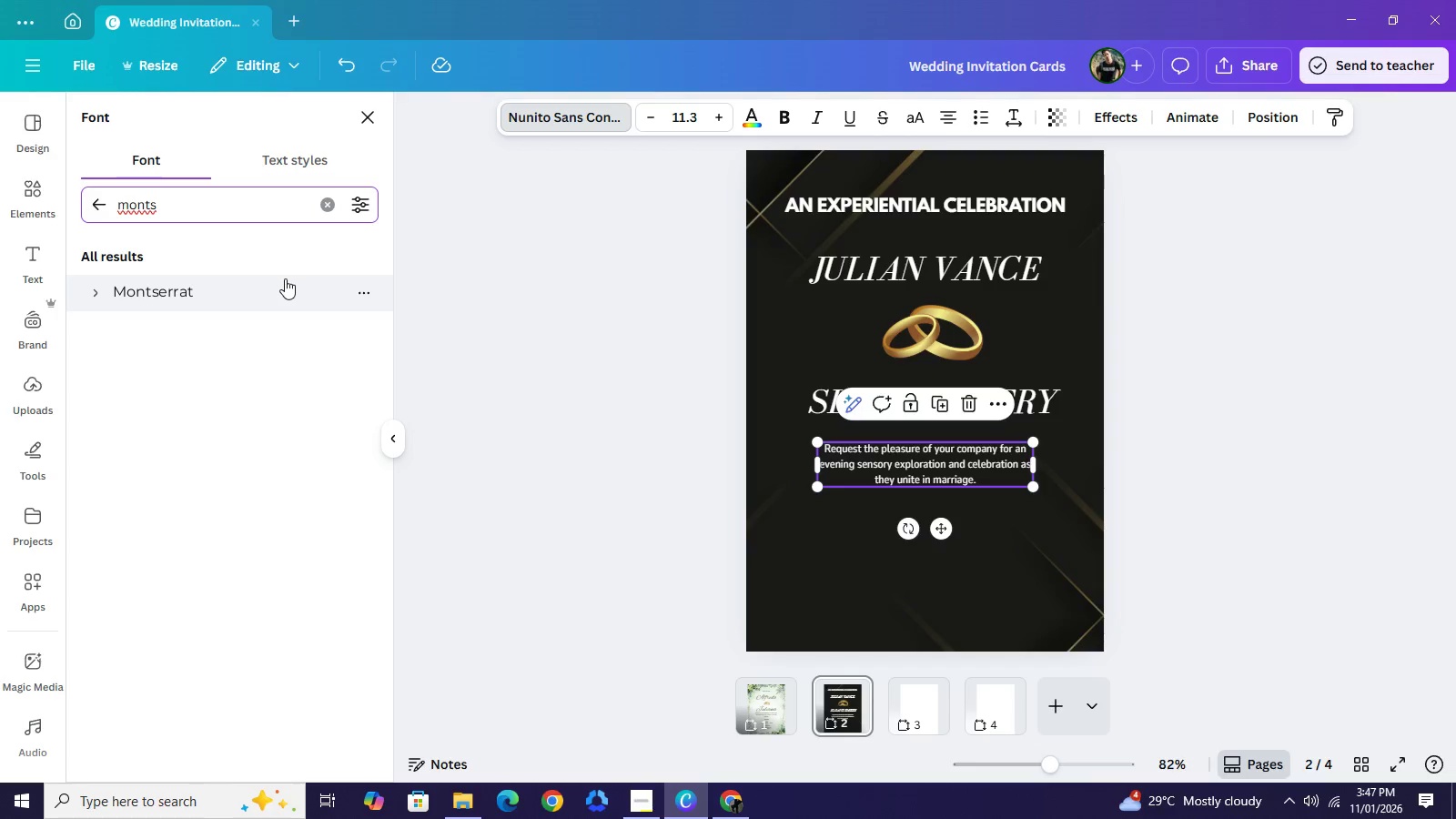 
left_click([282, 282])
 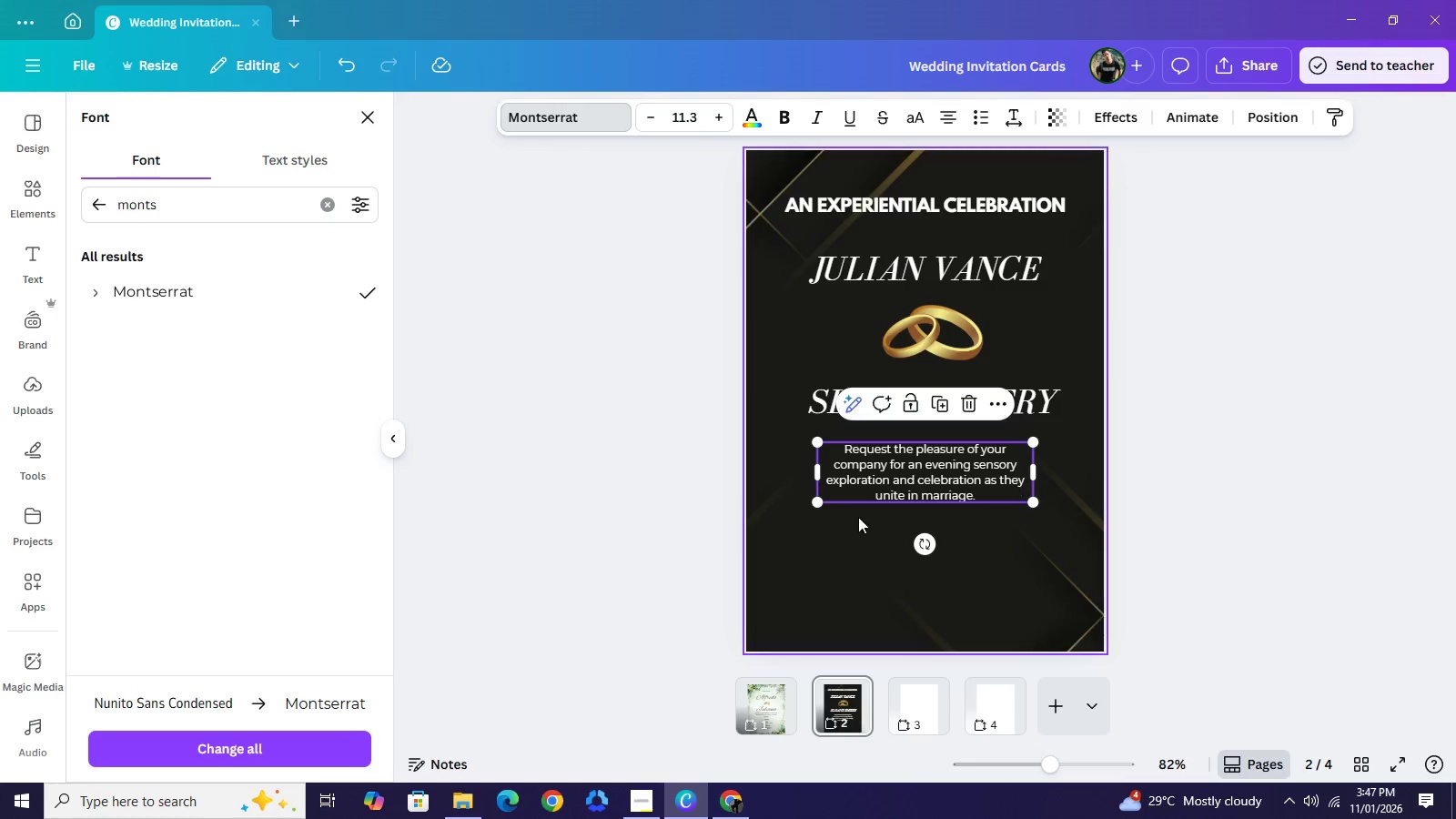 
wait(7.81)
 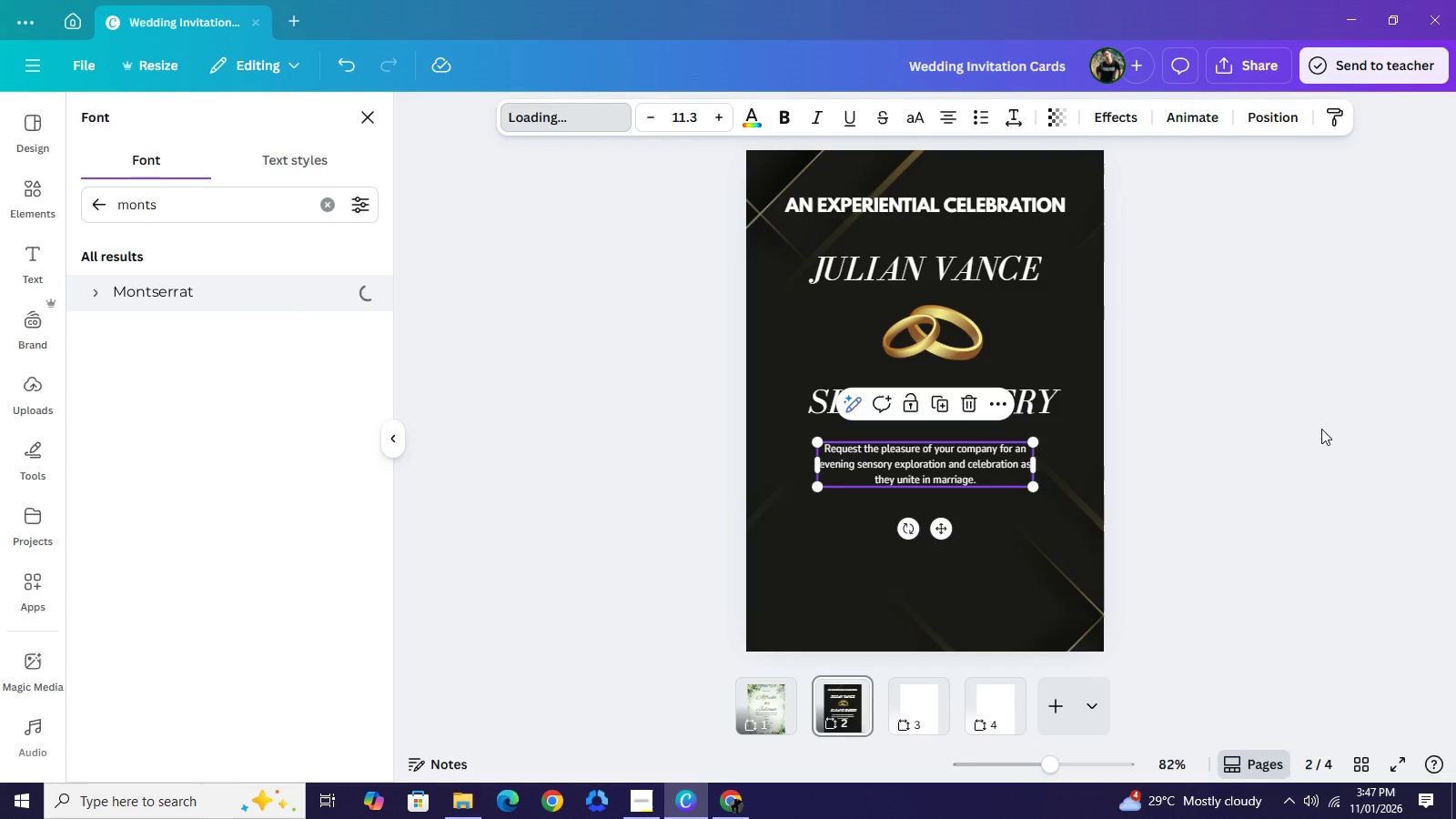 
left_click_drag(start_coordinate=[815, 471], to_coordinate=[770, 465])
 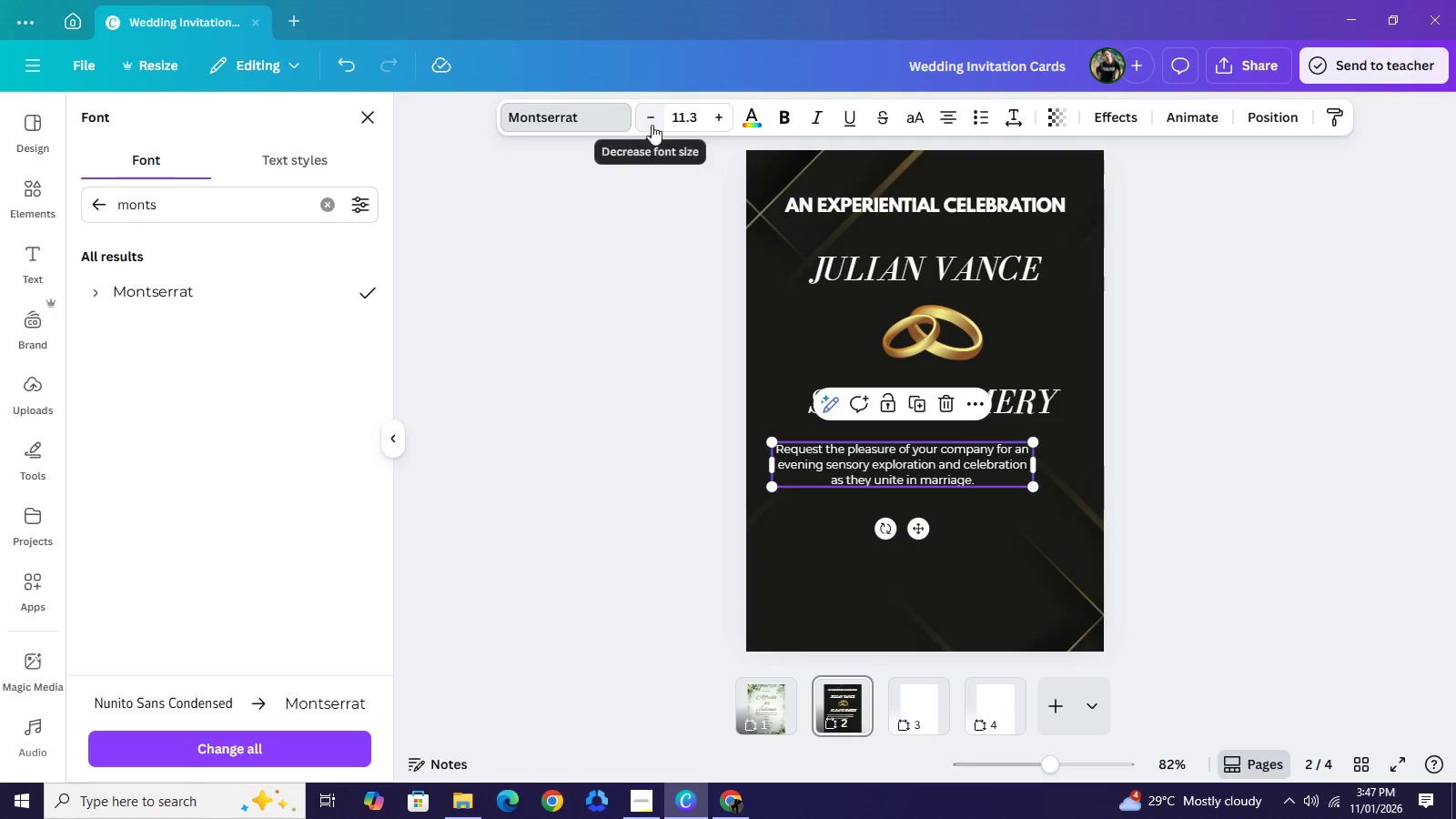 
left_click([652, 125])
 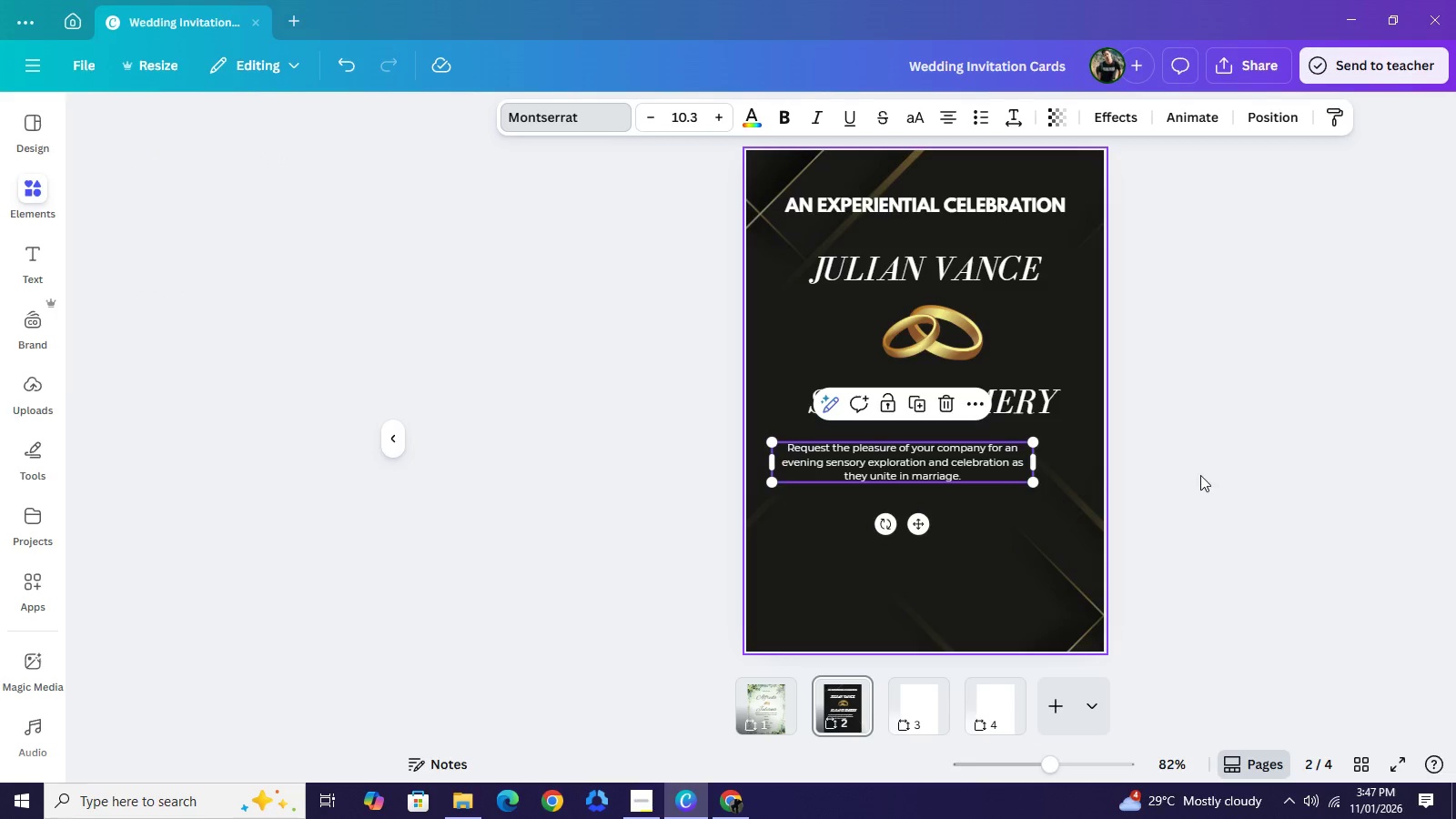 
left_click([1200, 475])
 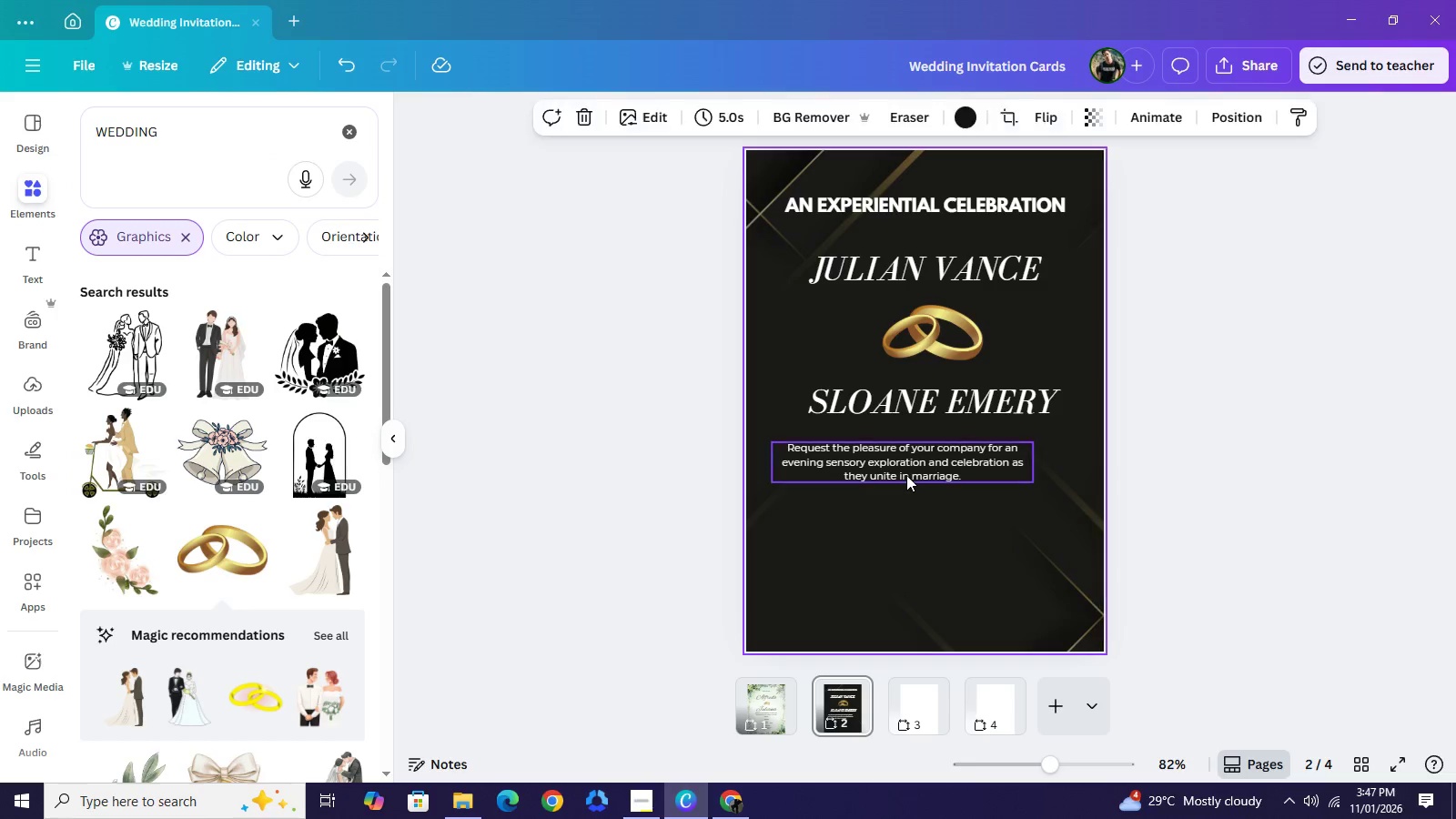 
double_click([906, 475])
 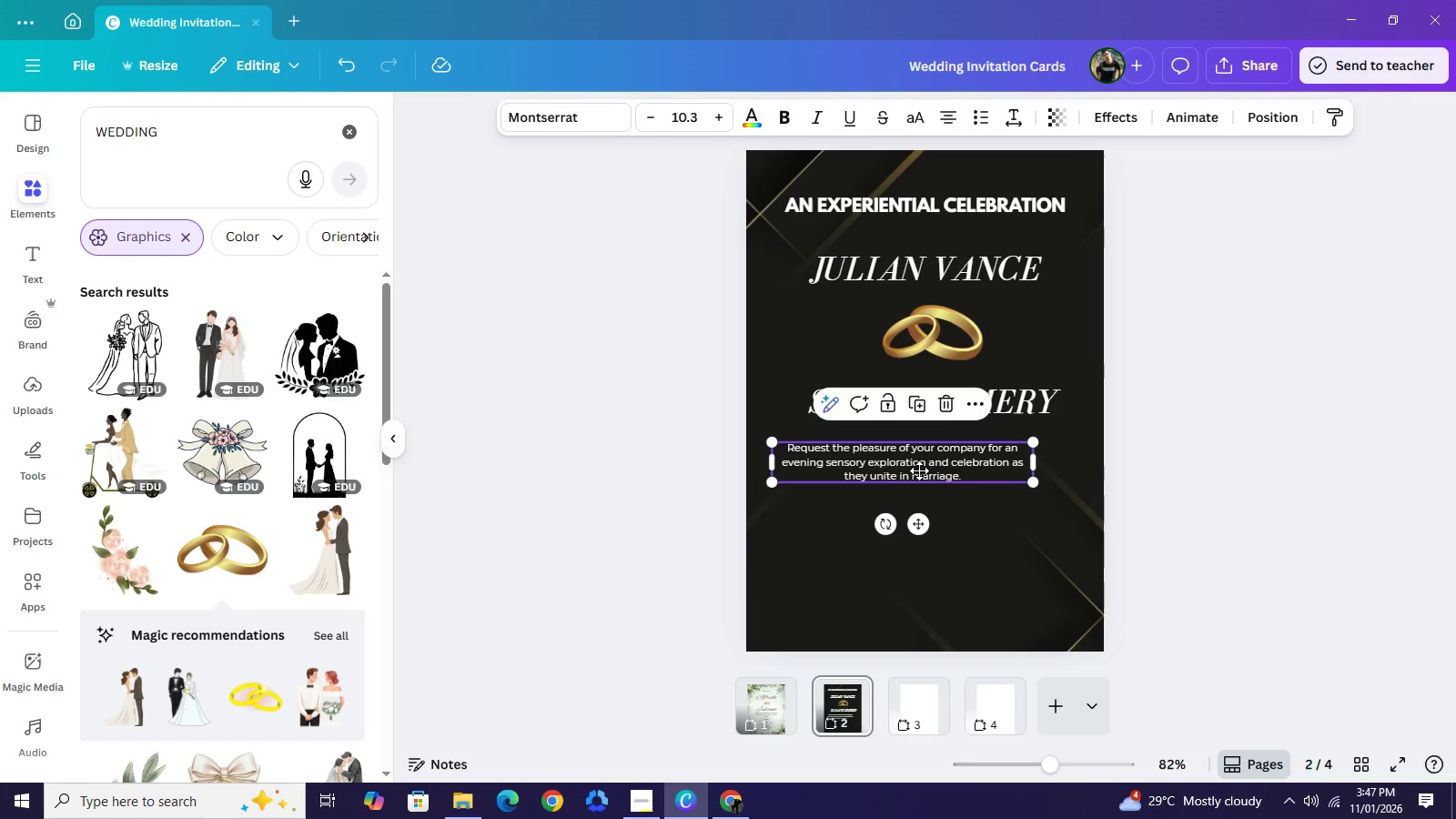 
left_click_drag(start_coordinate=[903, 468], to_coordinate=[925, 470])
 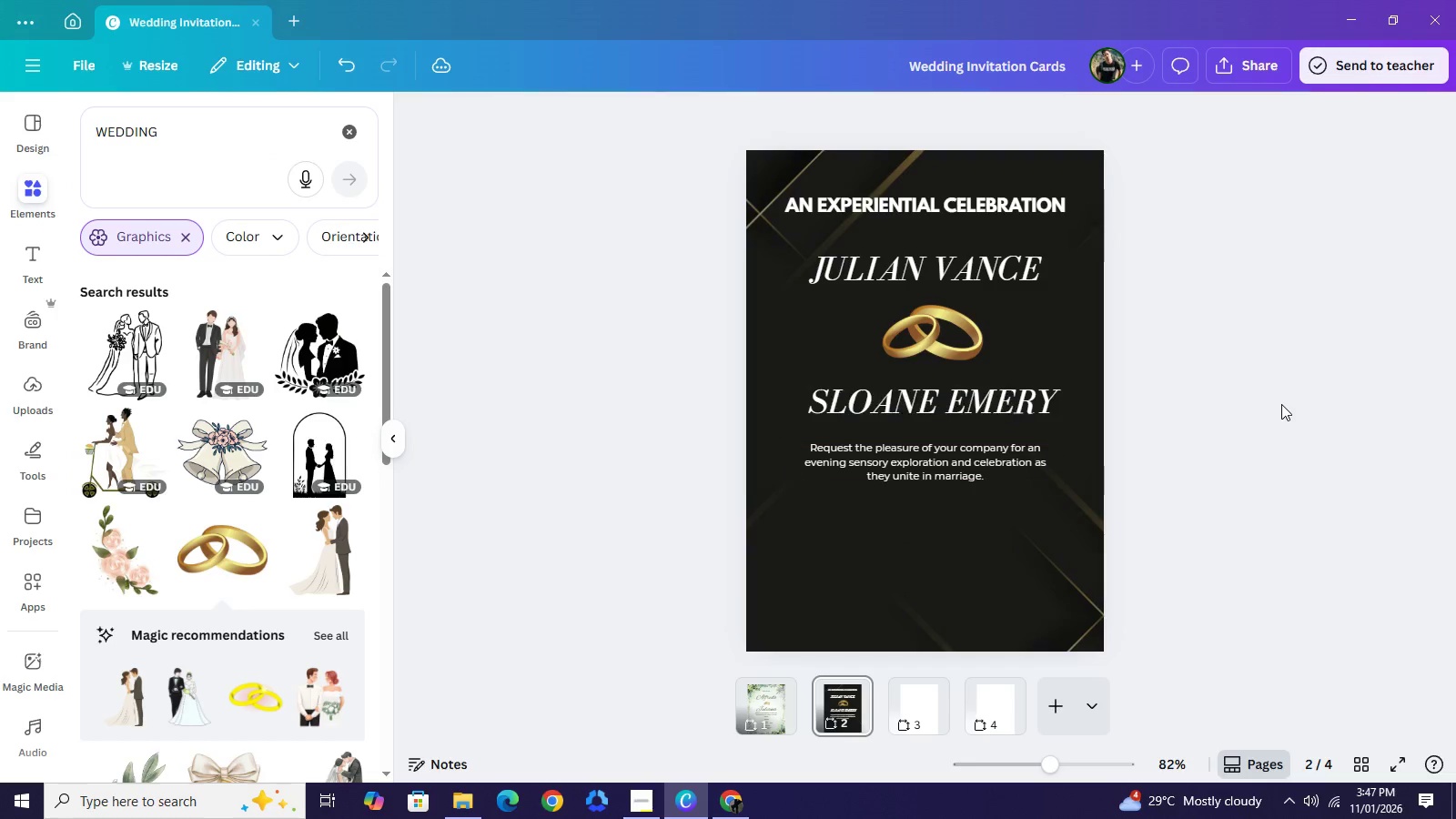 
left_click([1281, 404])
 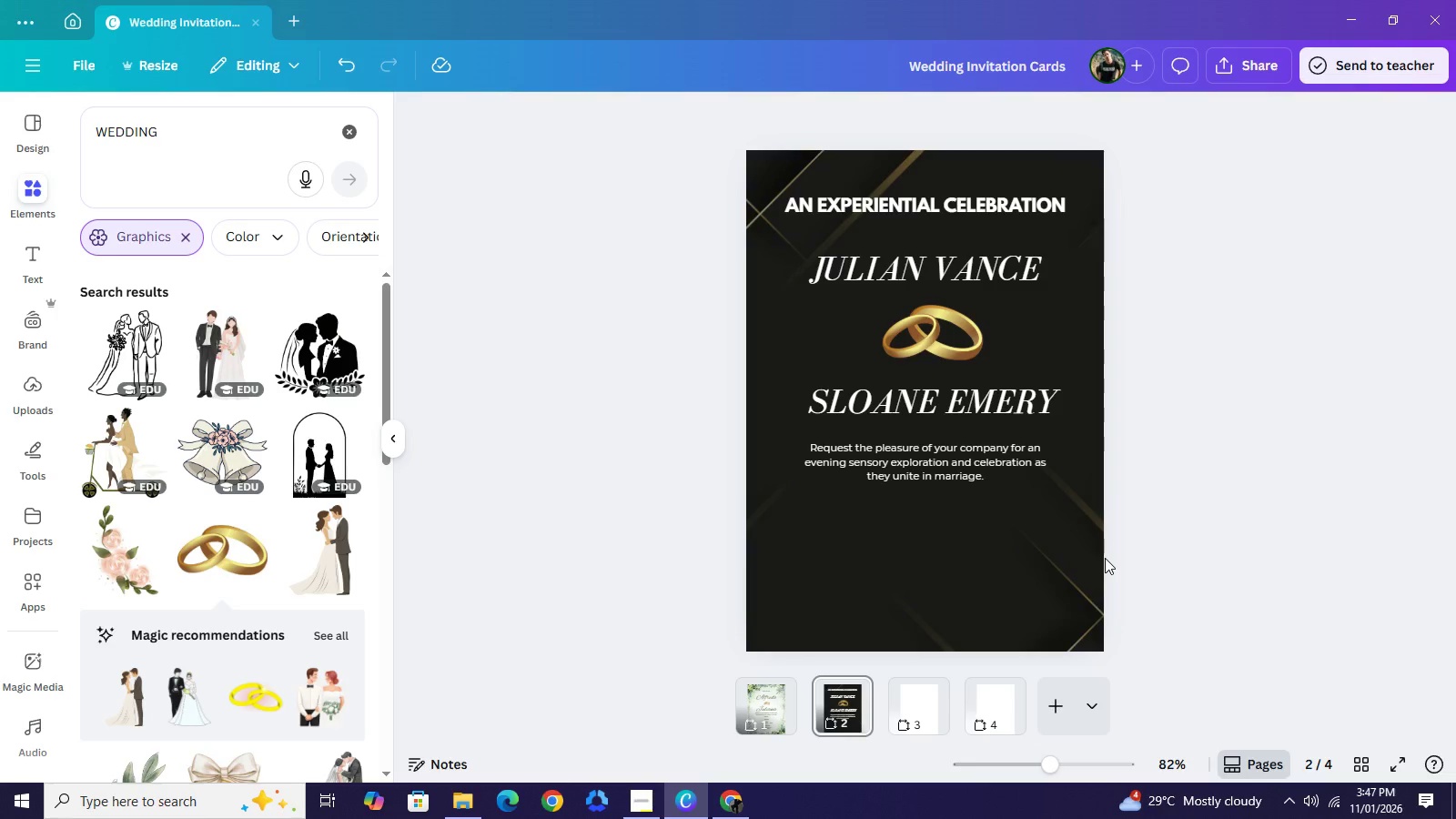 
wait(14.16)
 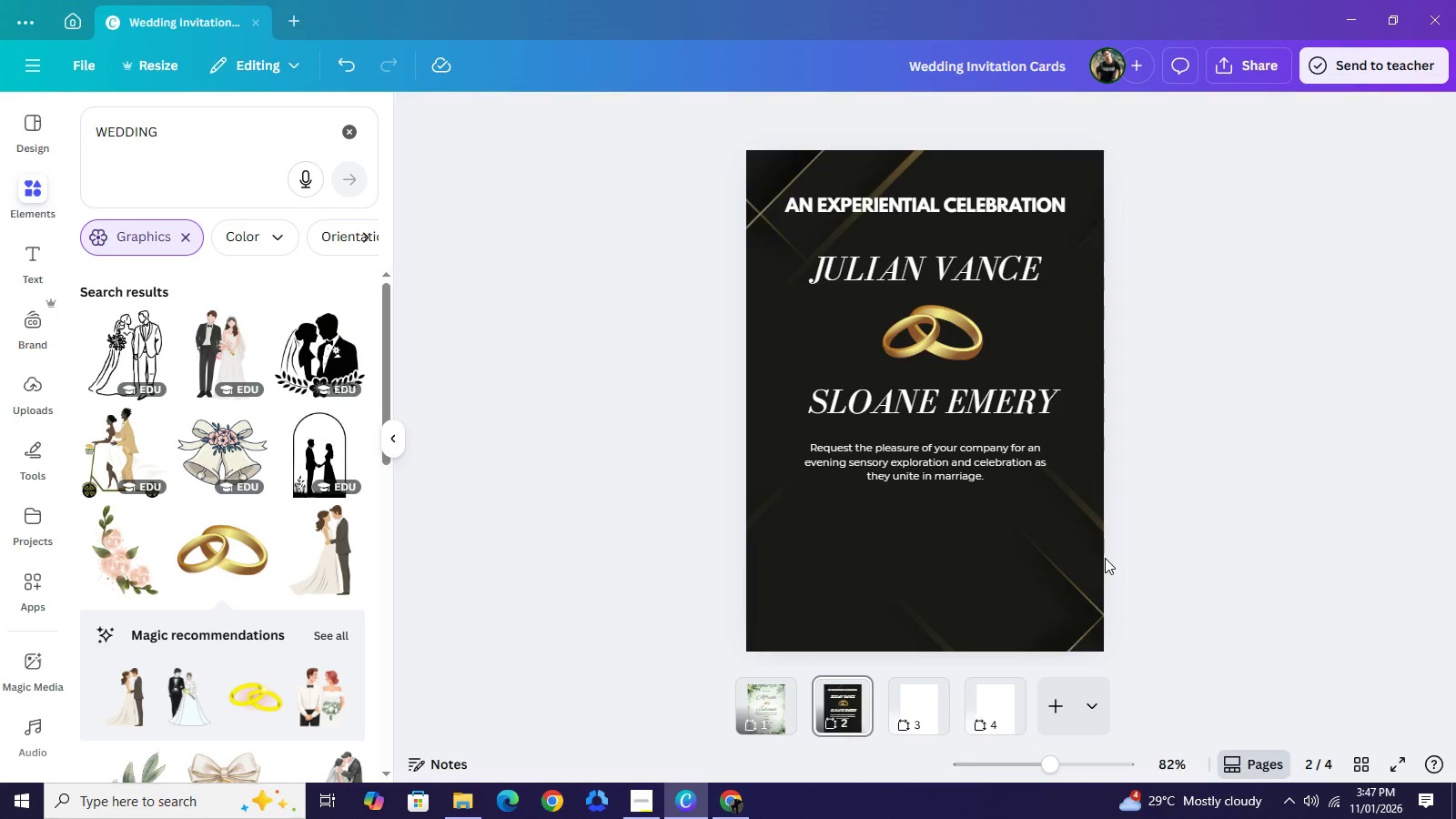 
left_click([774, 688])
 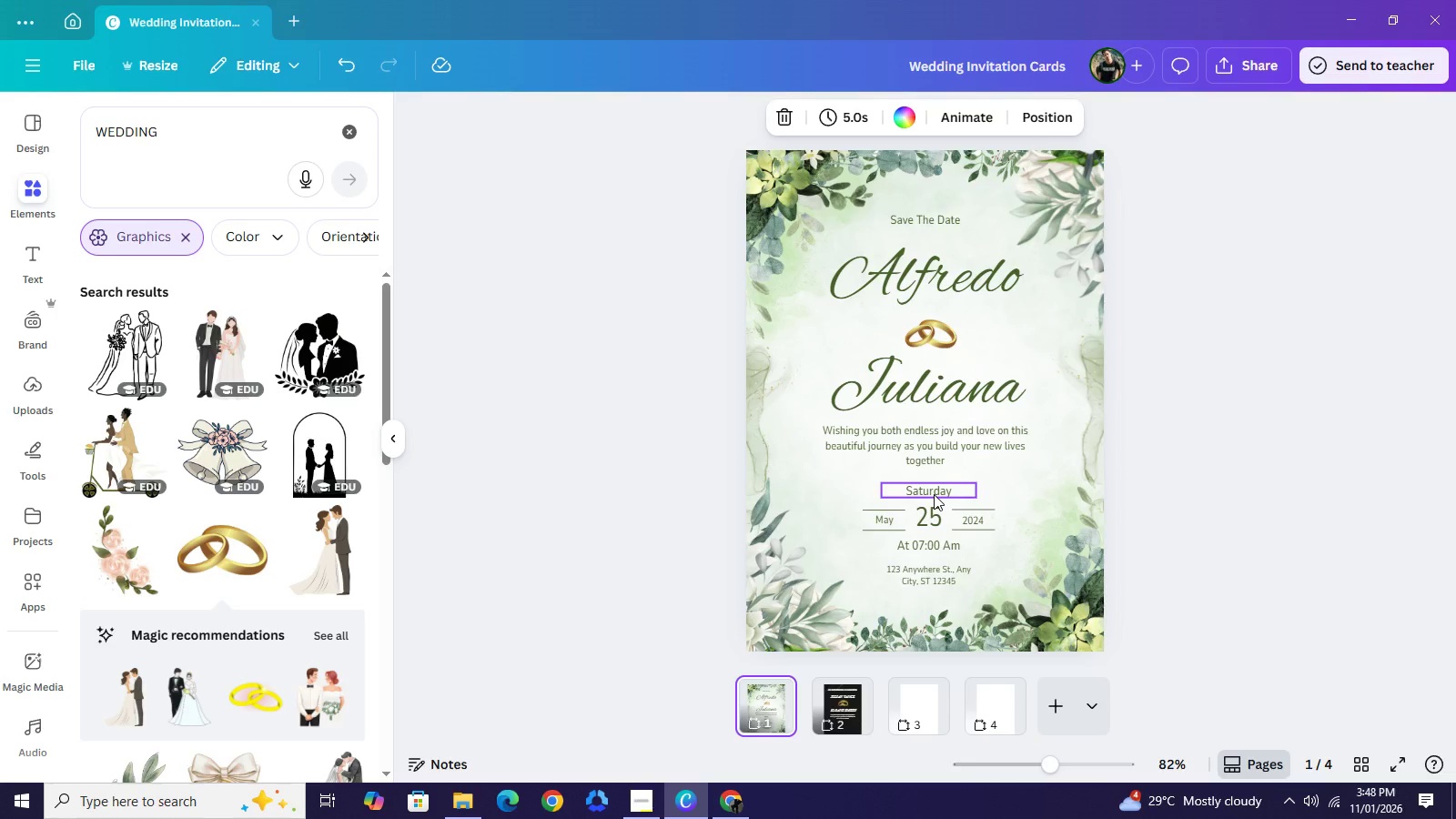 
wait(31.59)
 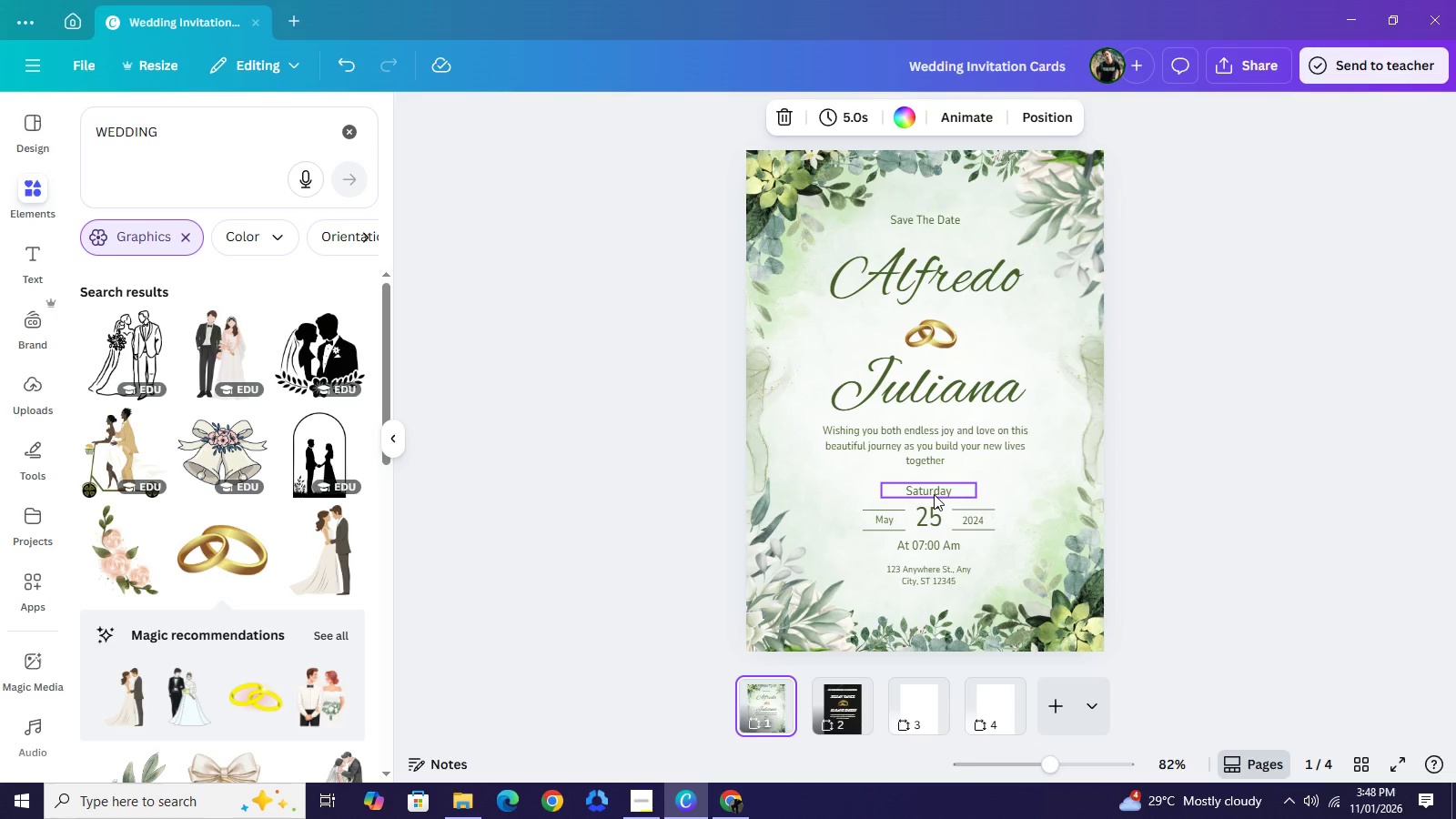 
left_click([71, 19])
 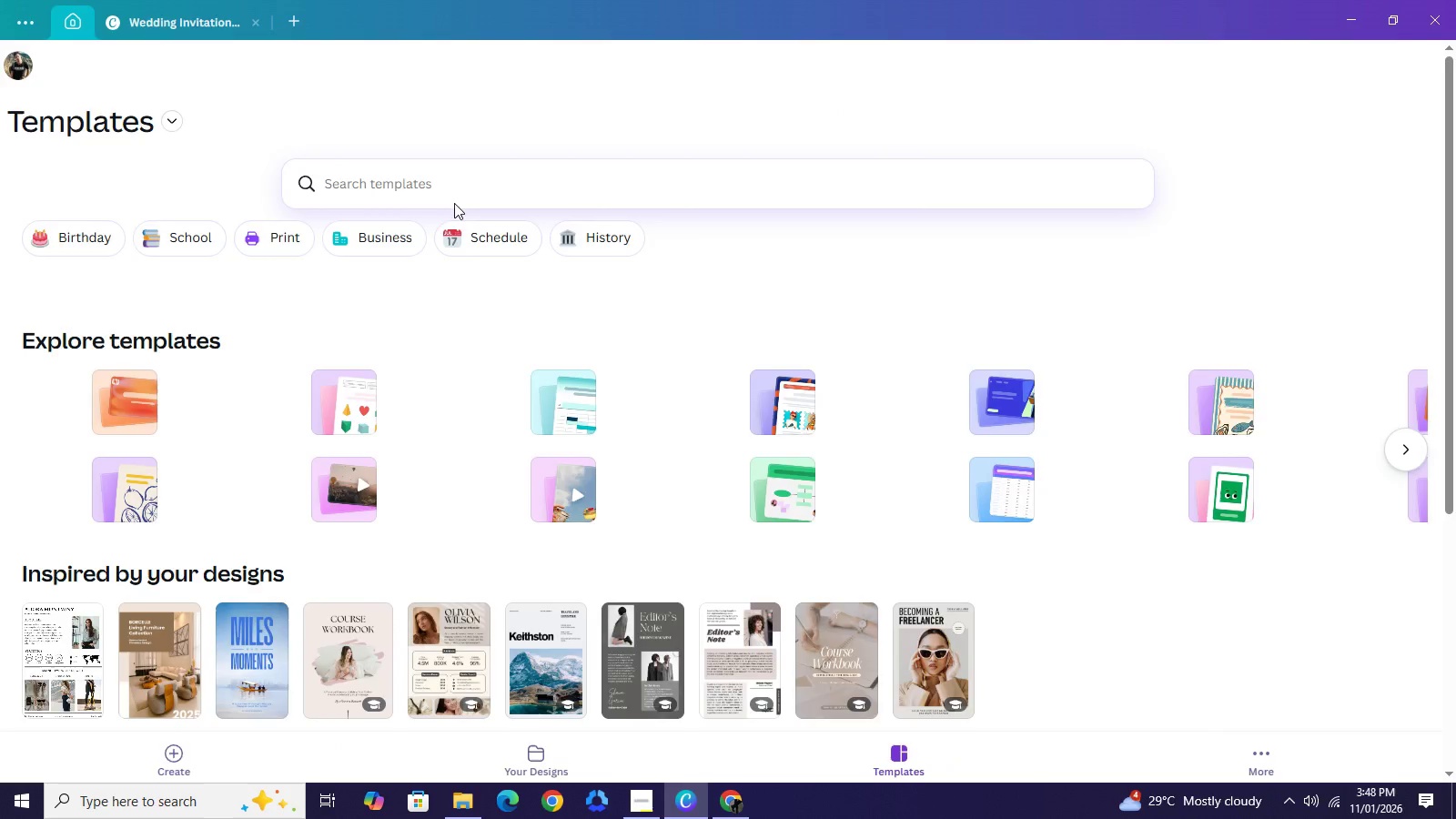 
left_click([469, 244])
 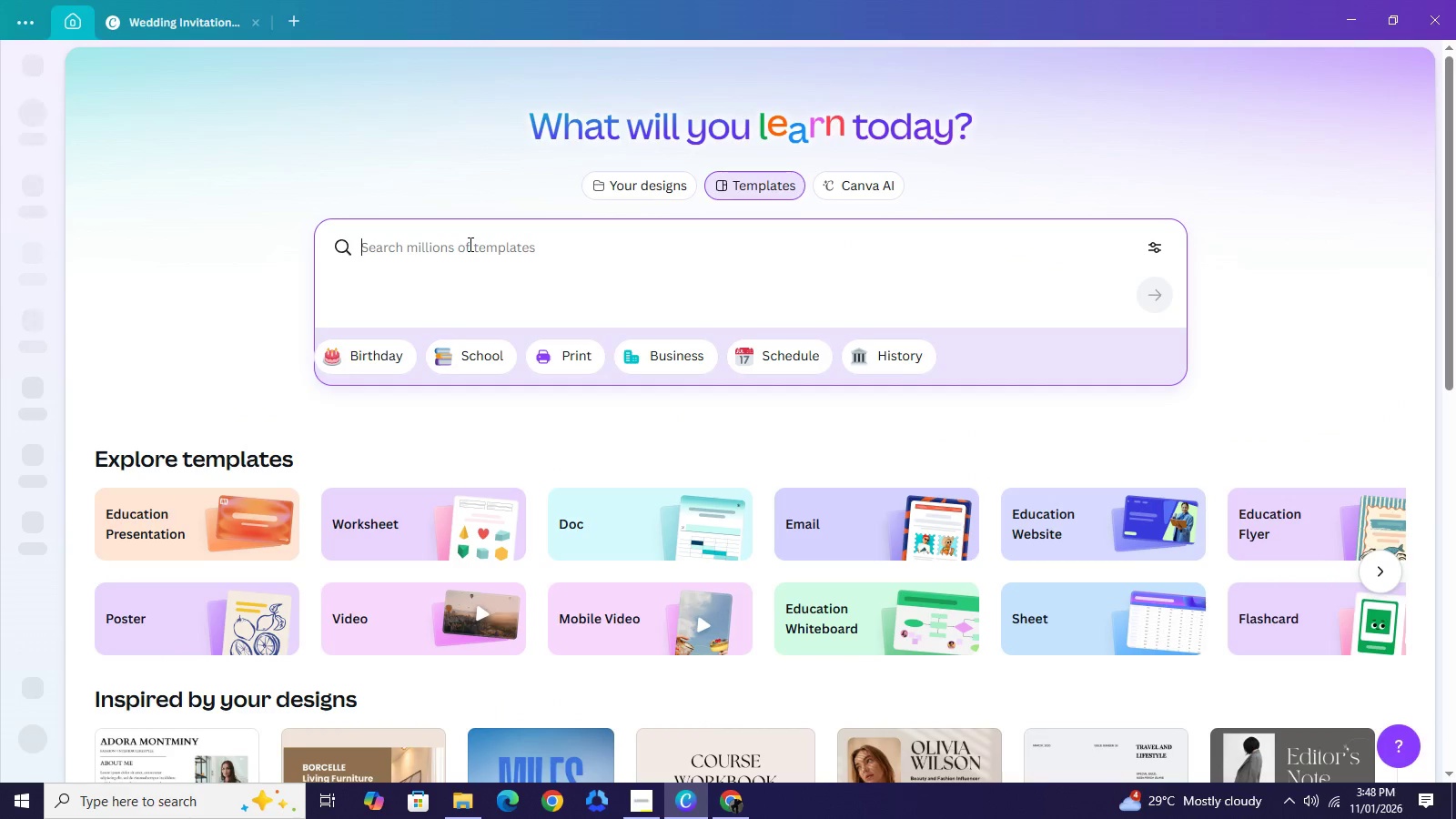 
type(we)
 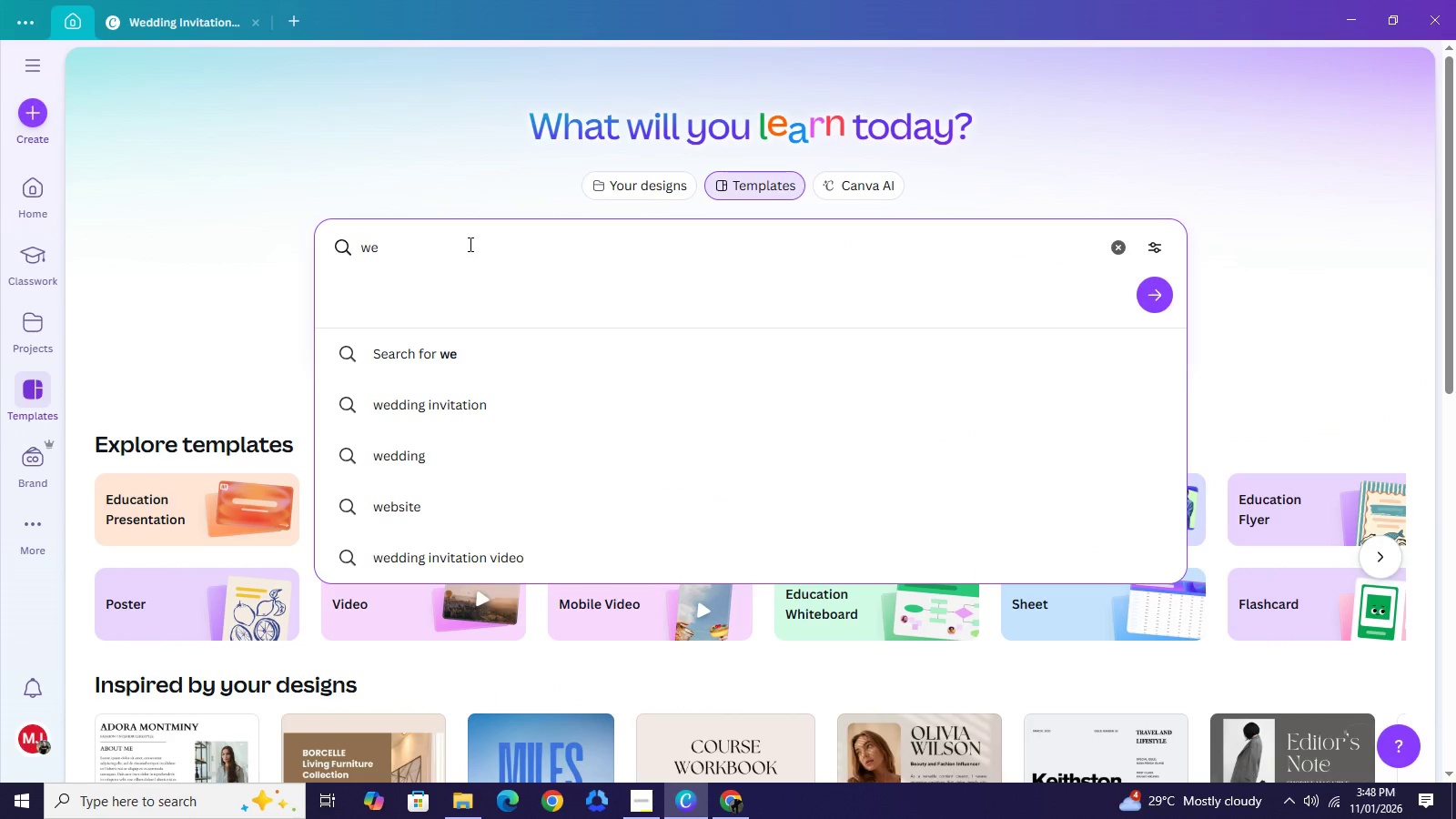 
type(dding iv)
key(Backspace)
type(ni)
key(Backspace)
type(vitation)
 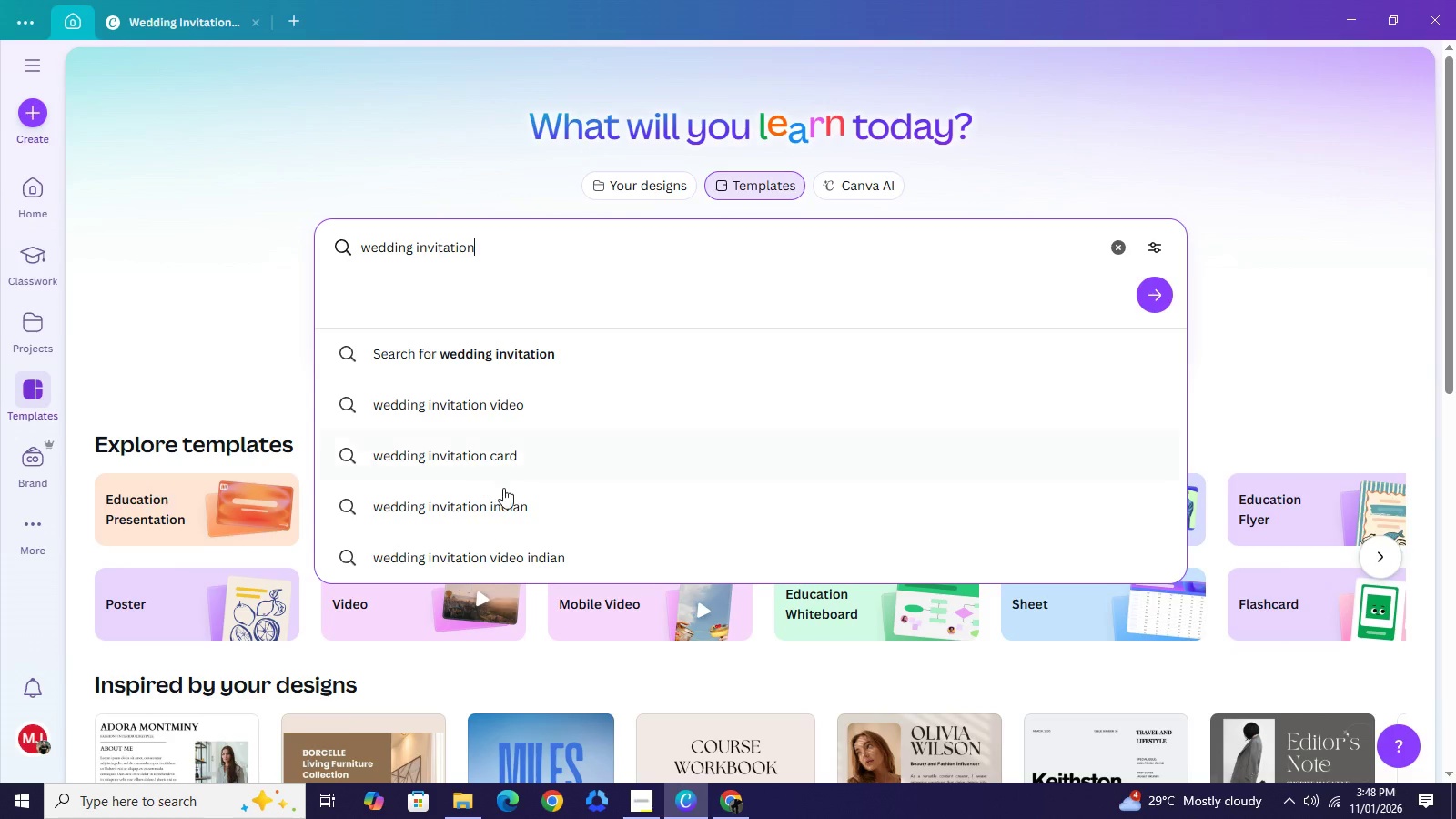 
left_click([516, 470])
 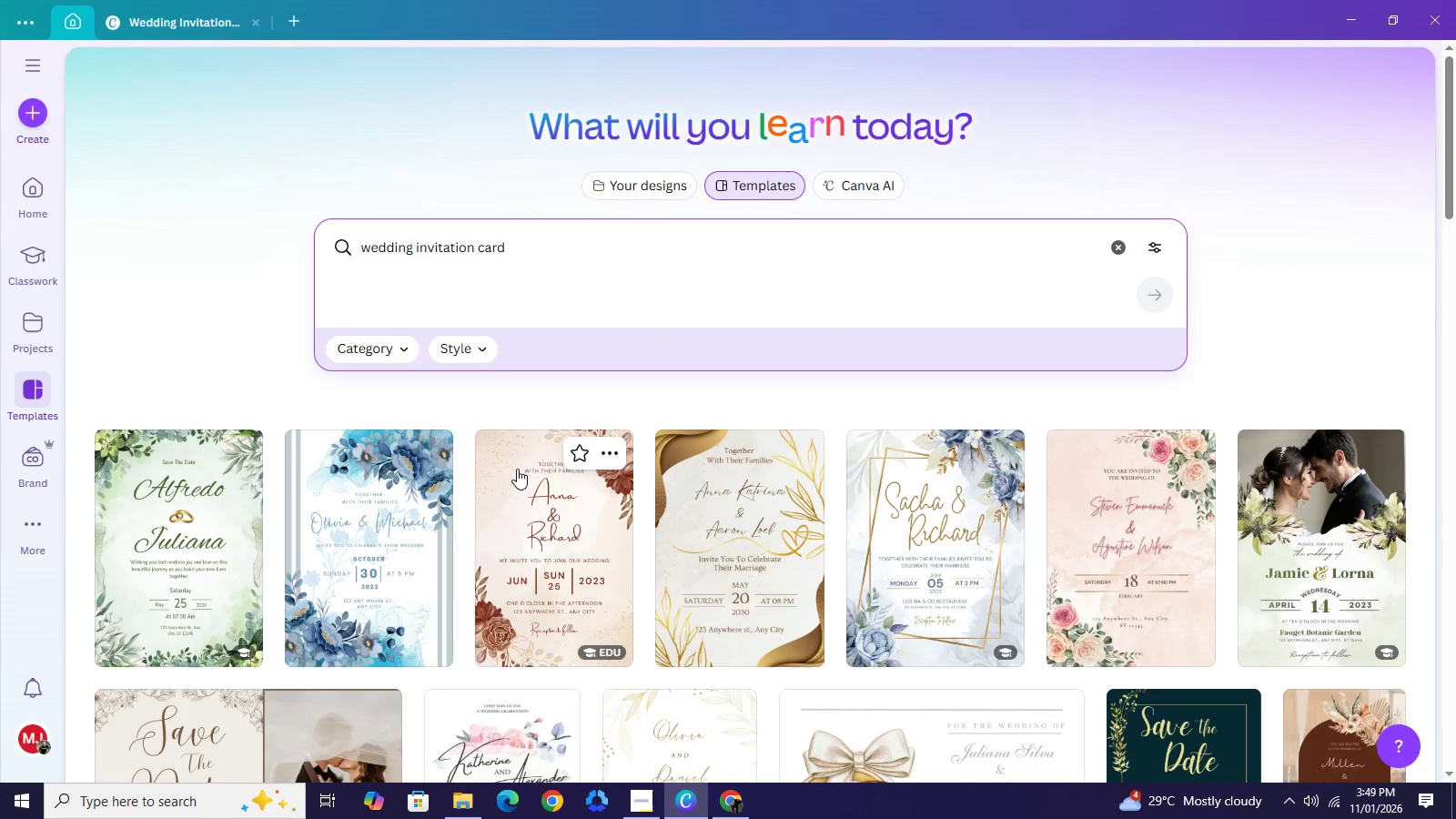 
wait(10.35)
 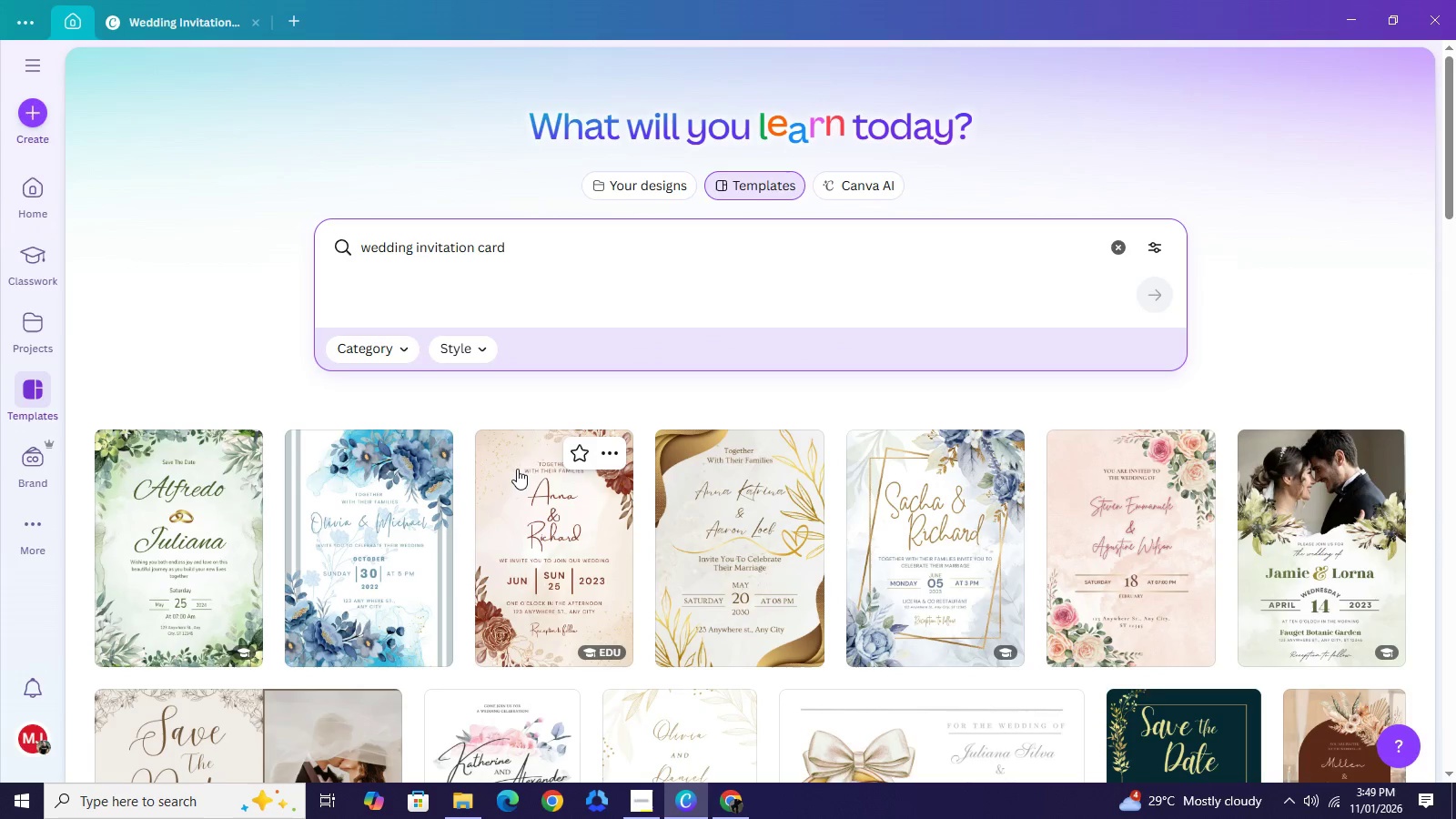 
mouse_move([599, 631])
 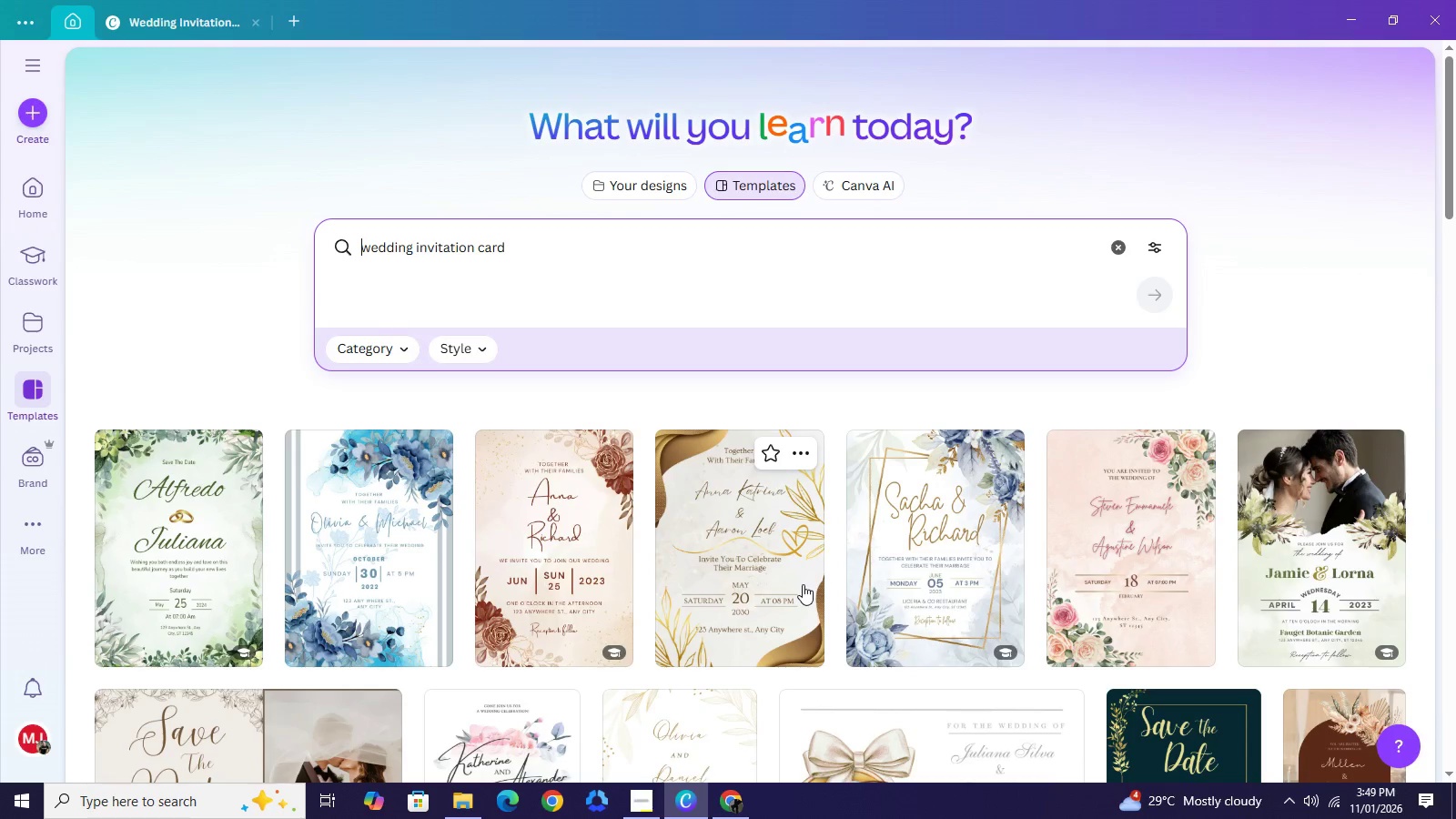 
wait(32.19)
 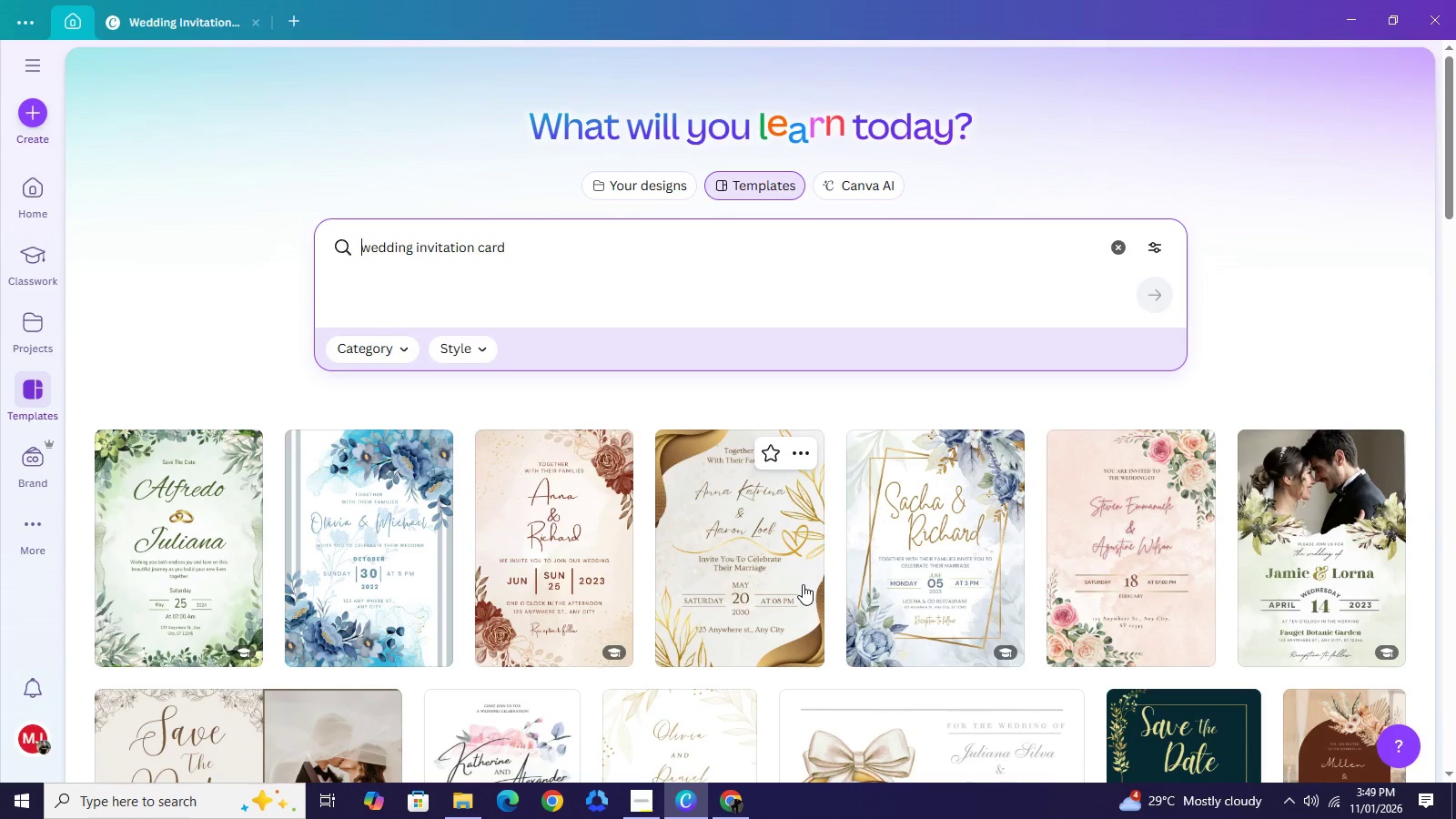 
left_click([186, 15])
 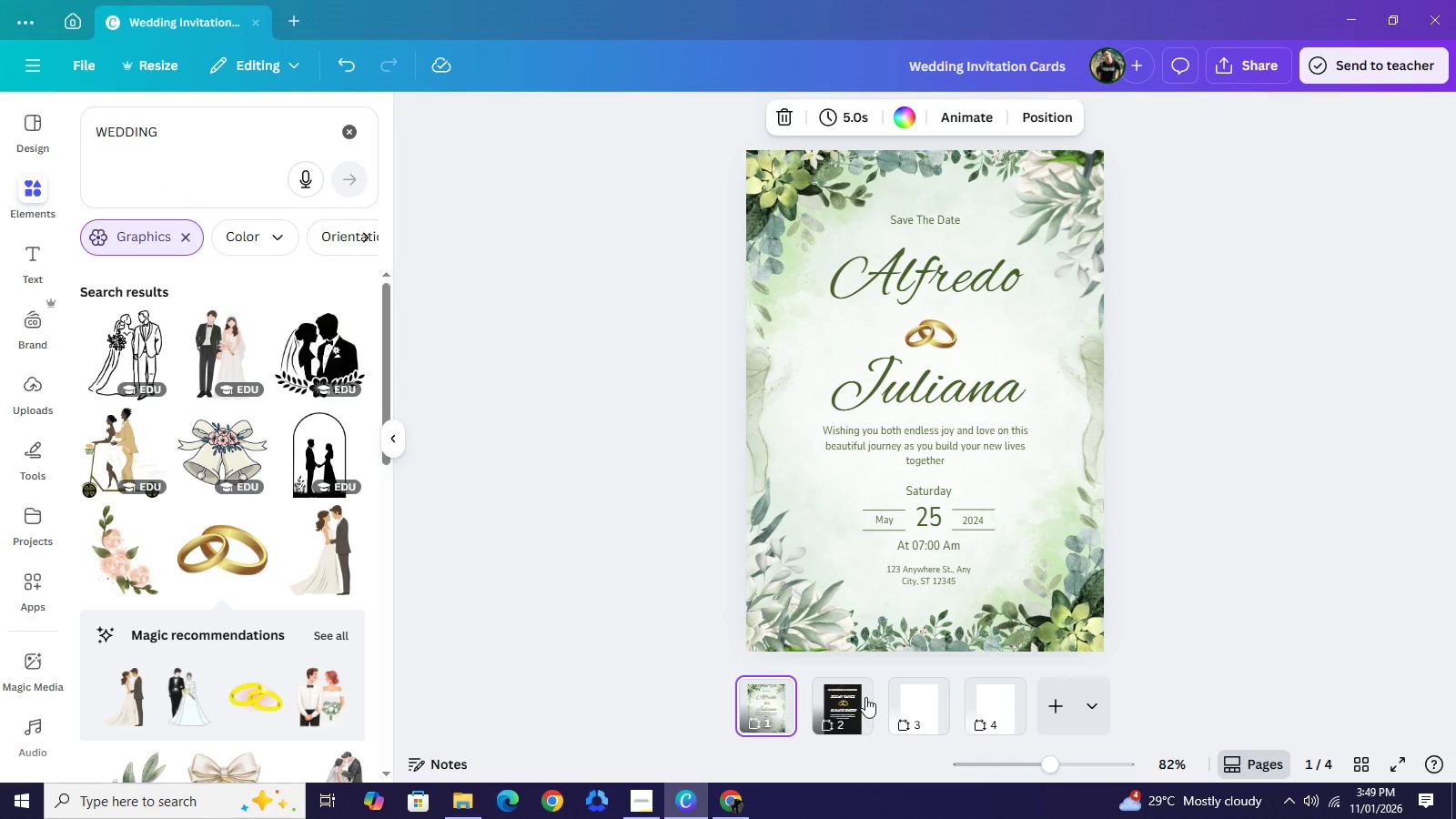 
left_click([853, 702])
 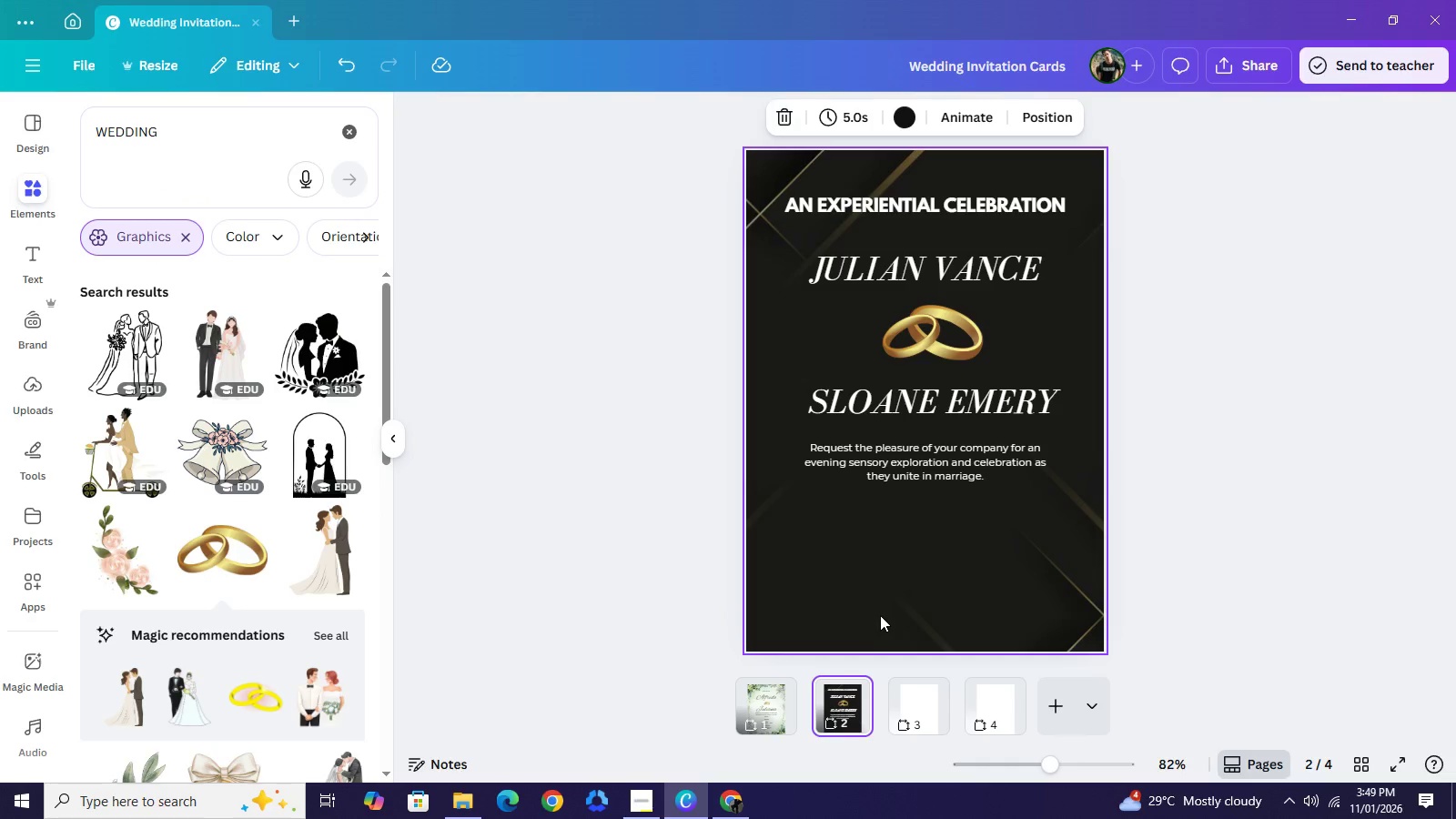 
left_click([880, 615])
 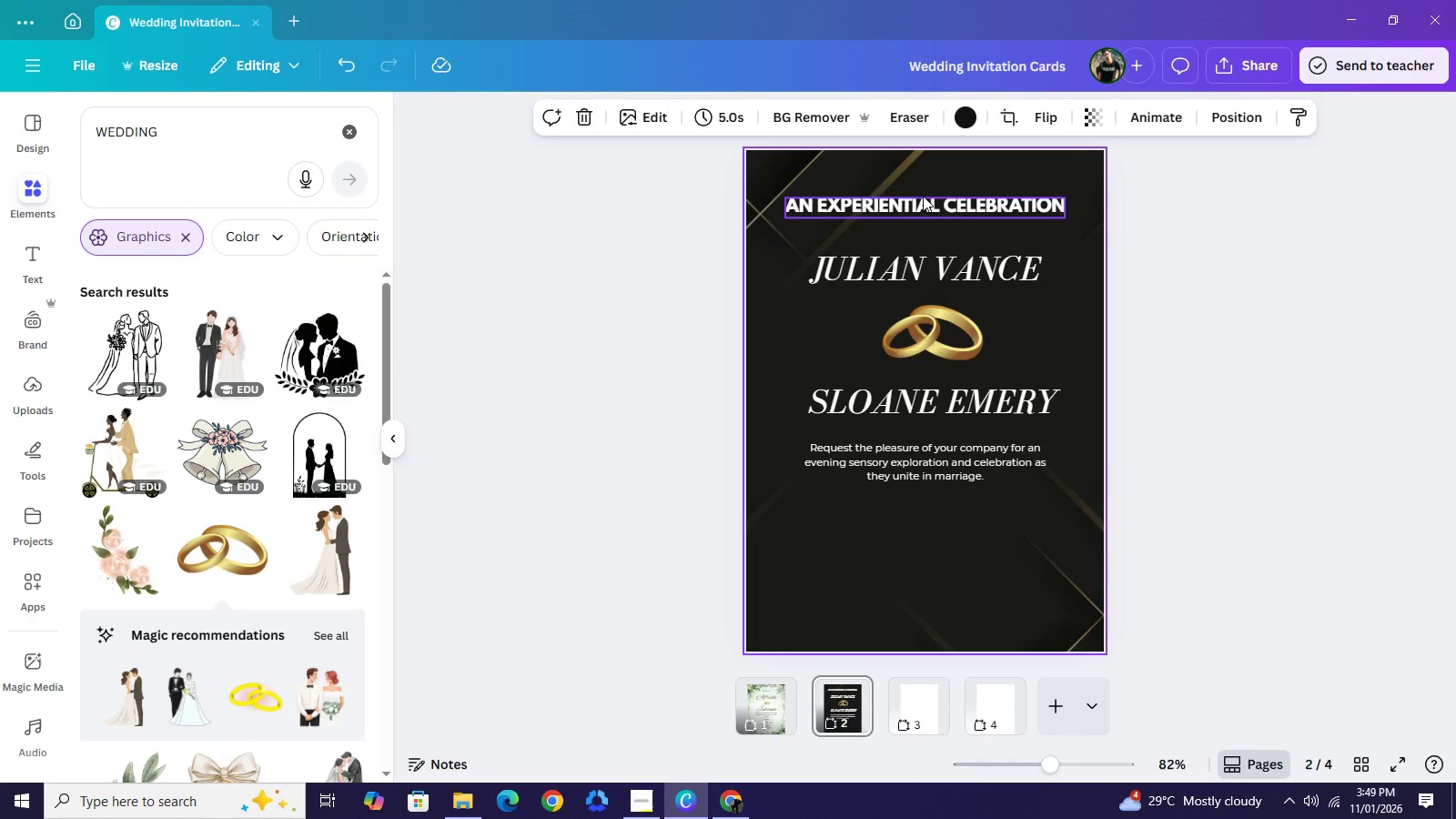 
left_click([923, 196])
 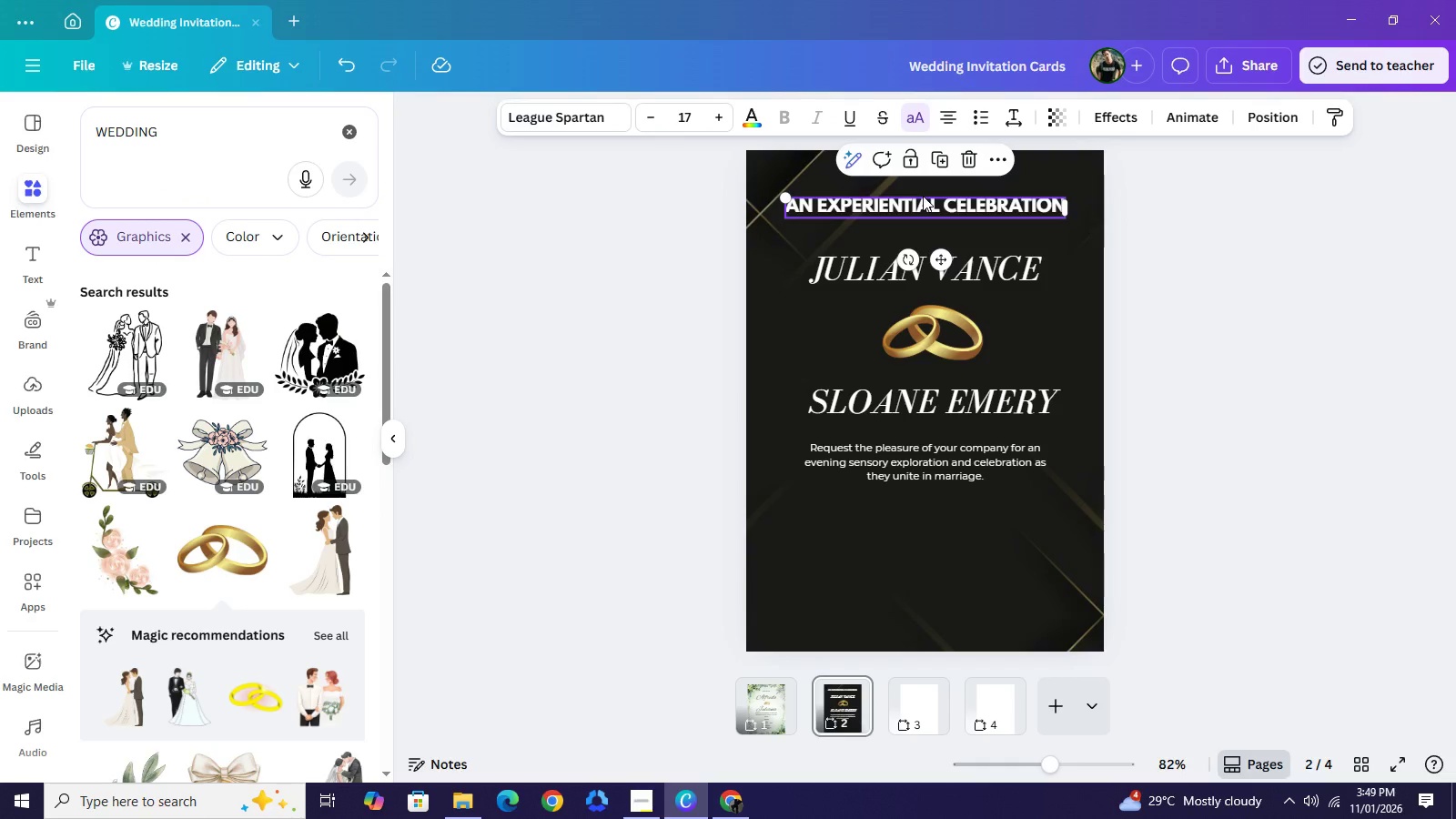 
key(Control+C)
 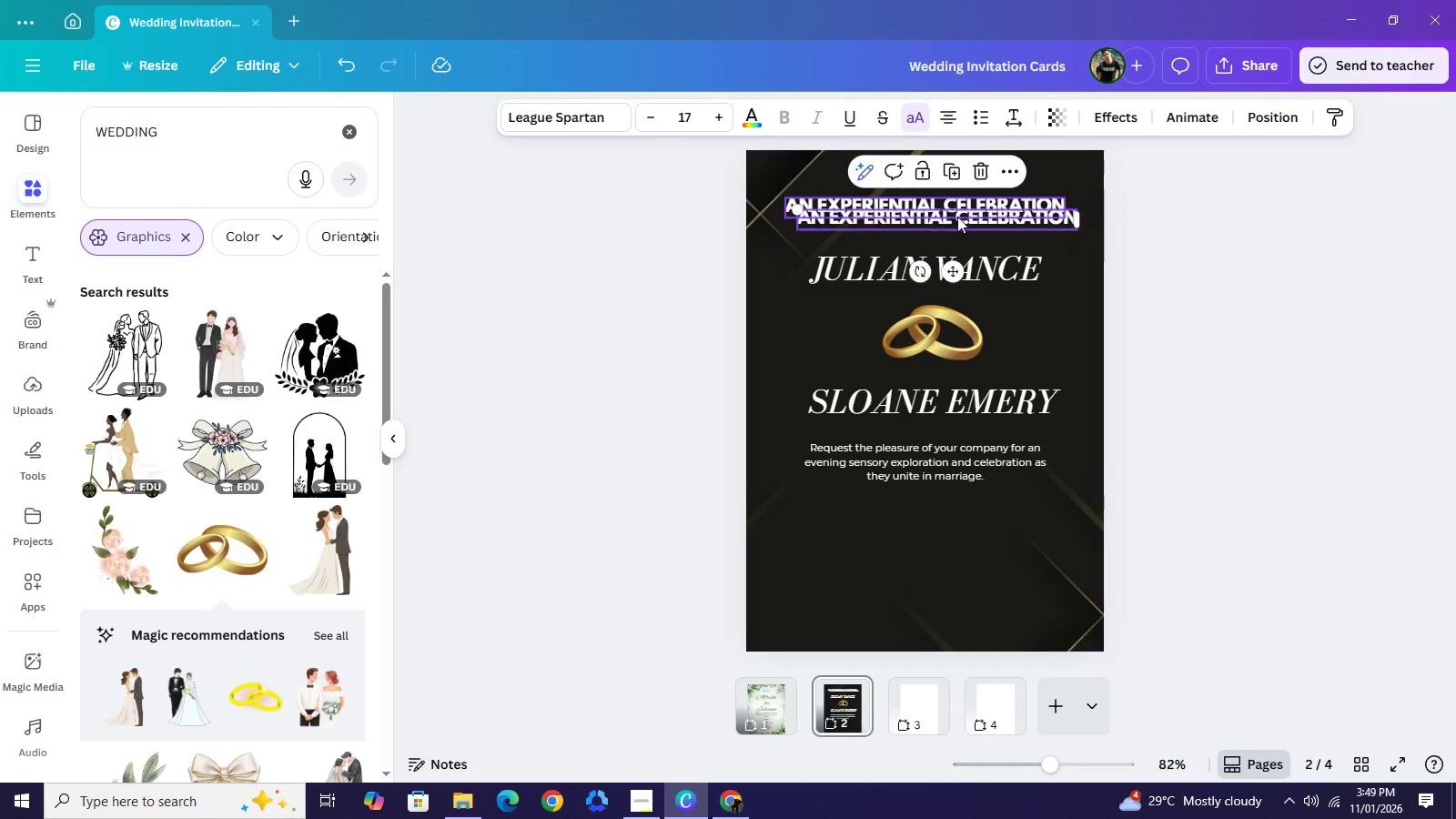 
key(Control+V)
 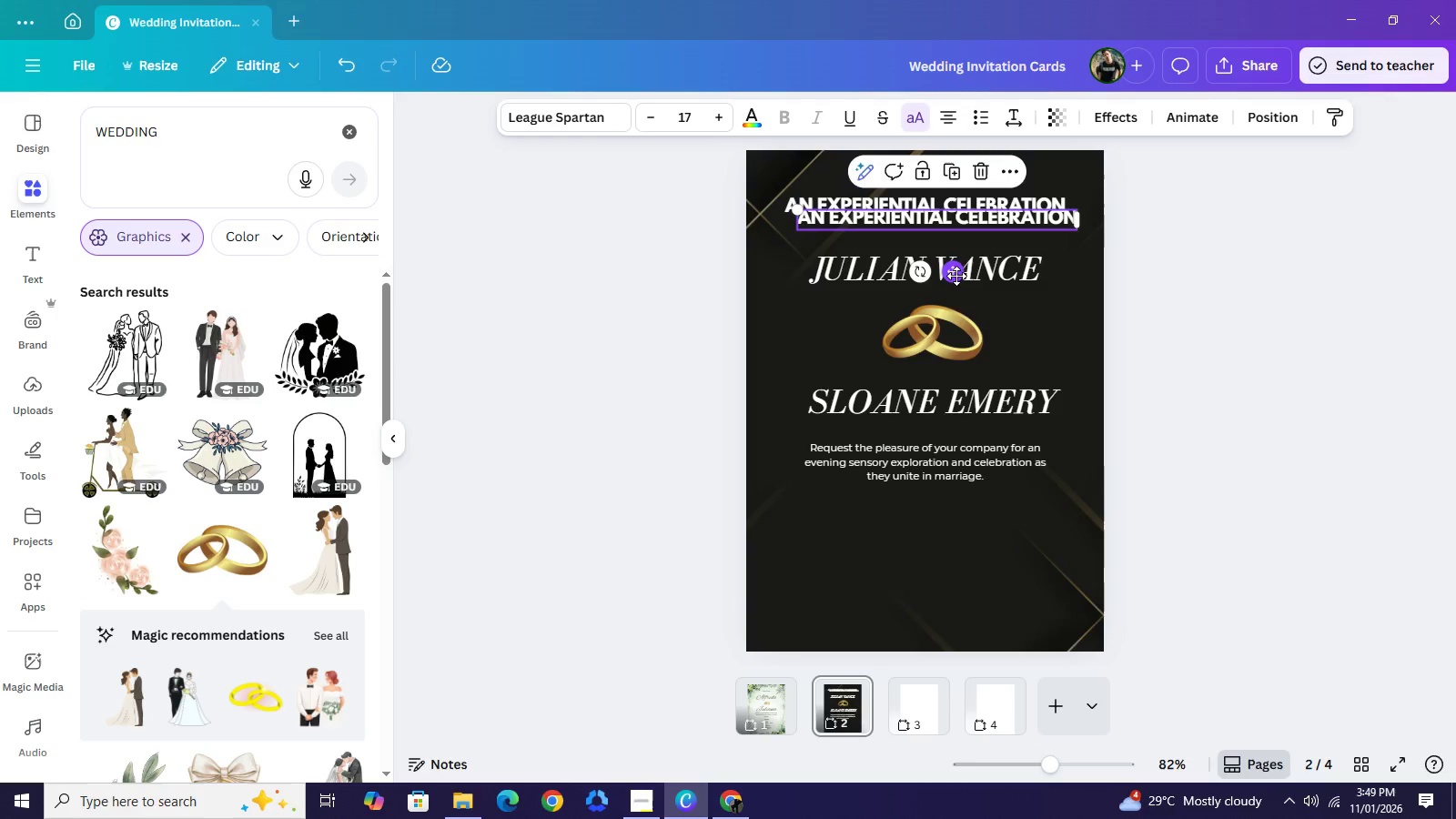 
left_click_drag(start_coordinate=[956, 276], to_coordinate=[915, 573])
 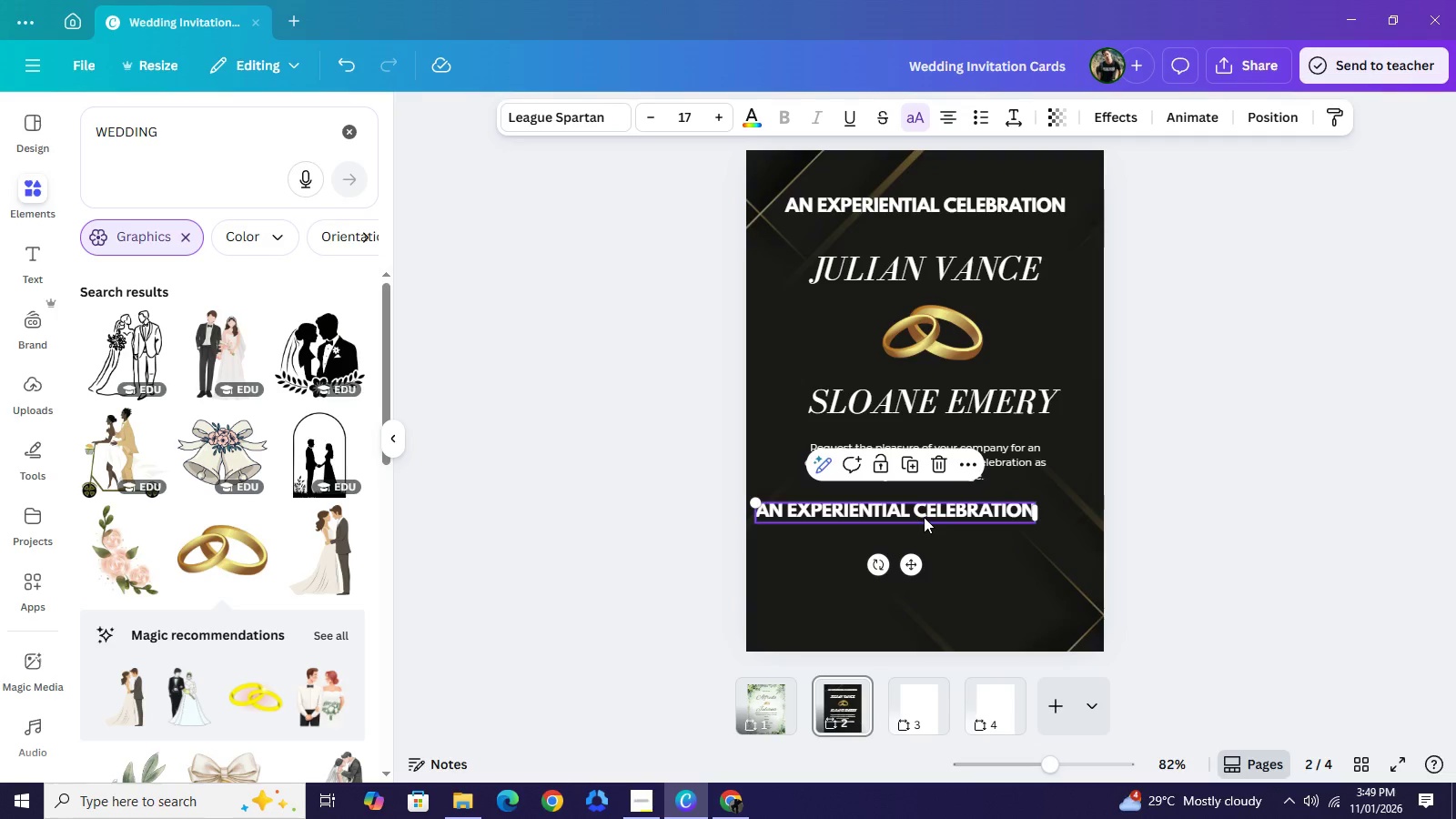 
double_click([924, 517])
 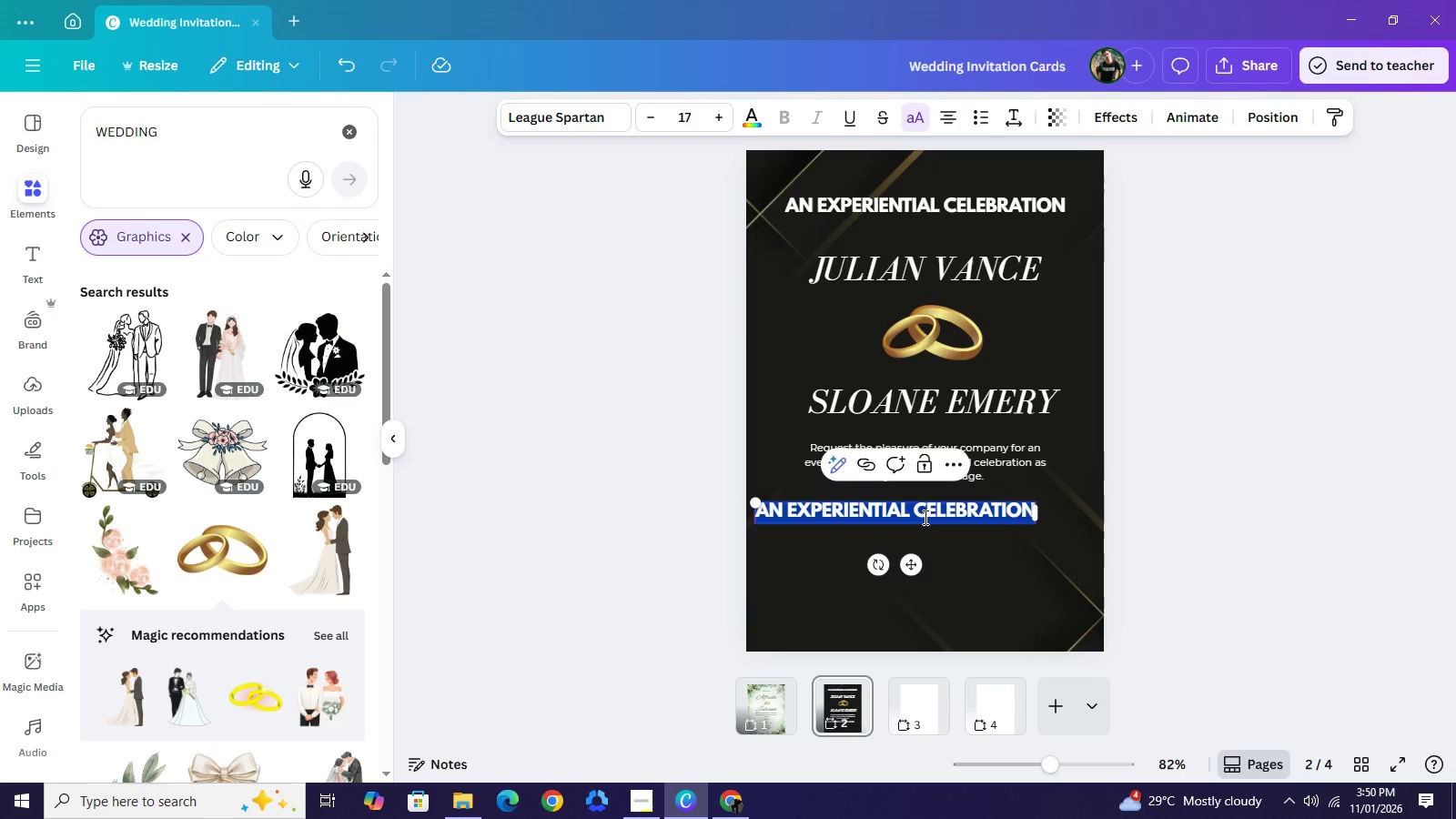 
type(SEPTEMBER)
 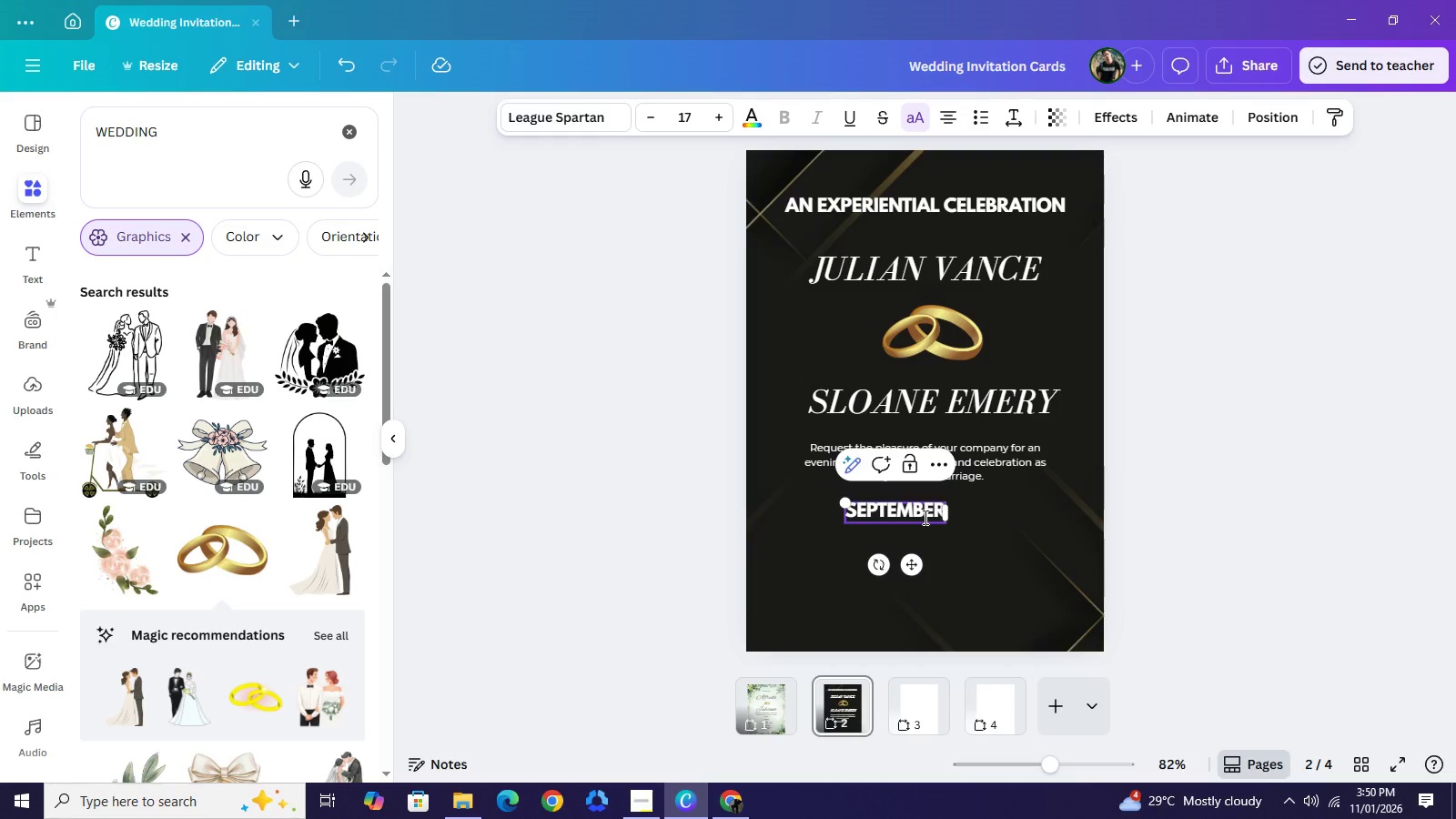 
key(Backspace)
key(Backspace)
key(Backspace)
key(Backspace)
key(Backspace)
key(Backspace)
key(Backspace)
key(Backspace)
key(Backspace)
type(JULY)
 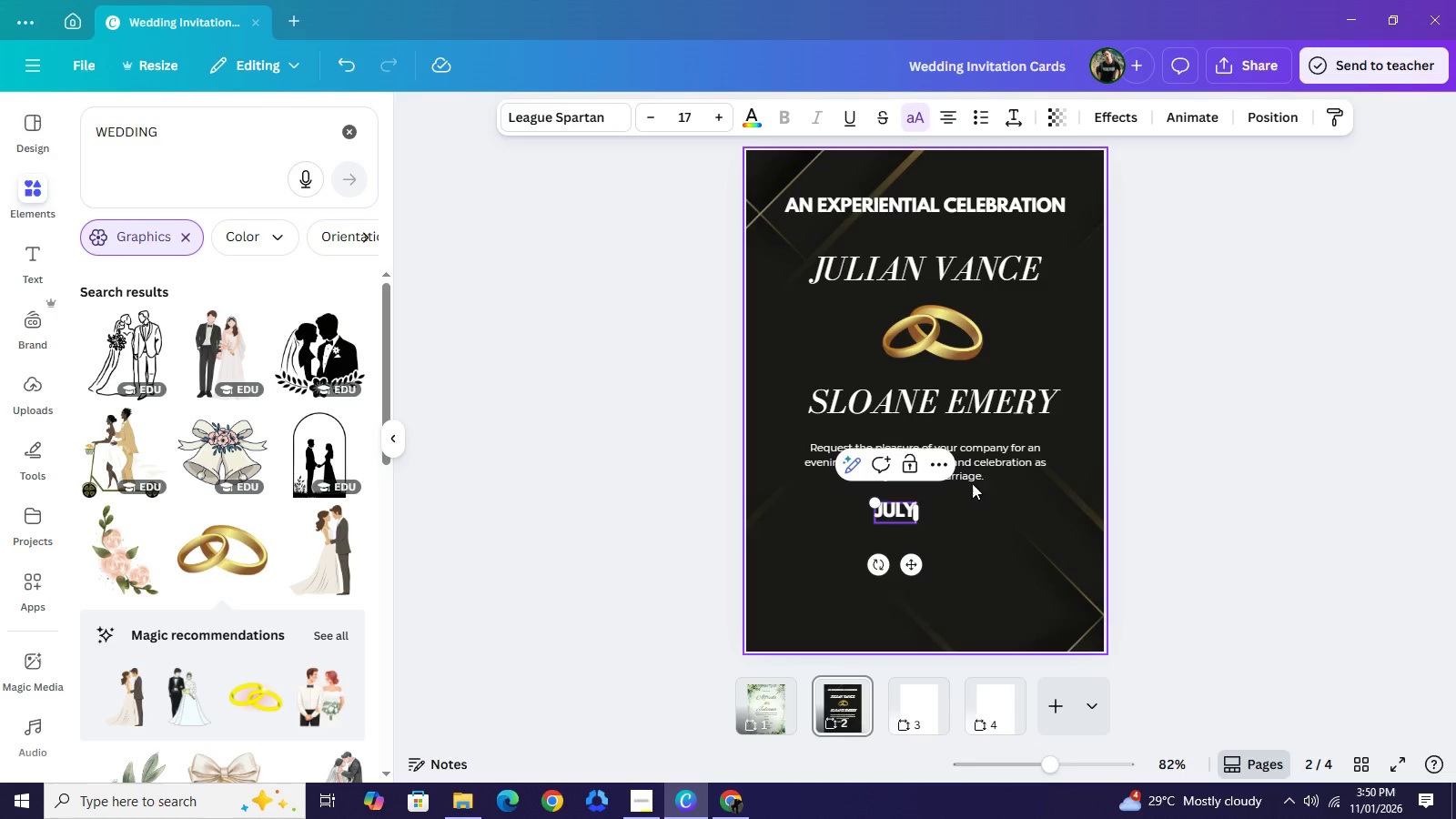 
left_click([1254, 355])
 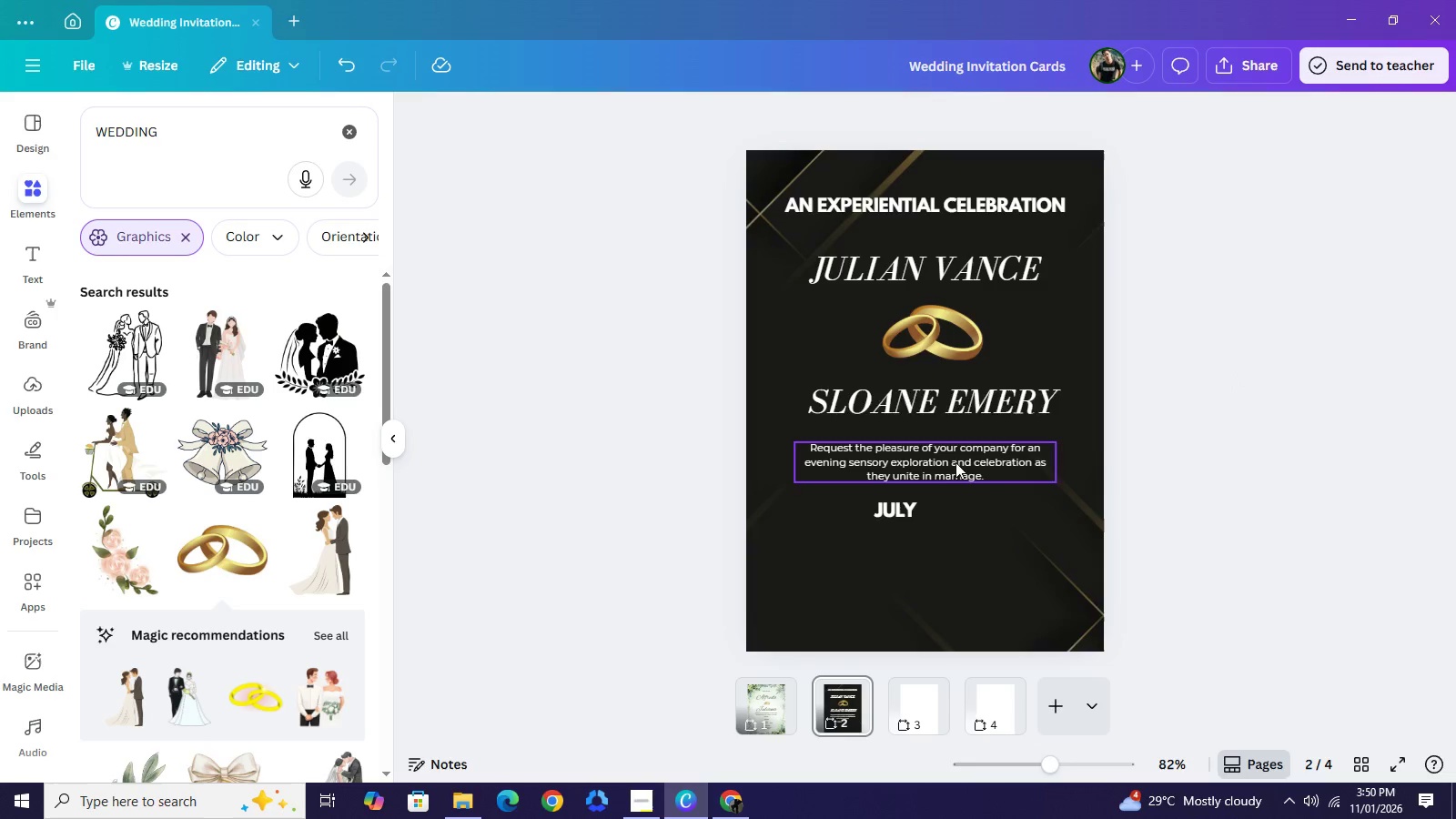 
left_click_drag(start_coordinate=[956, 462], to_coordinate=[956, 453])
 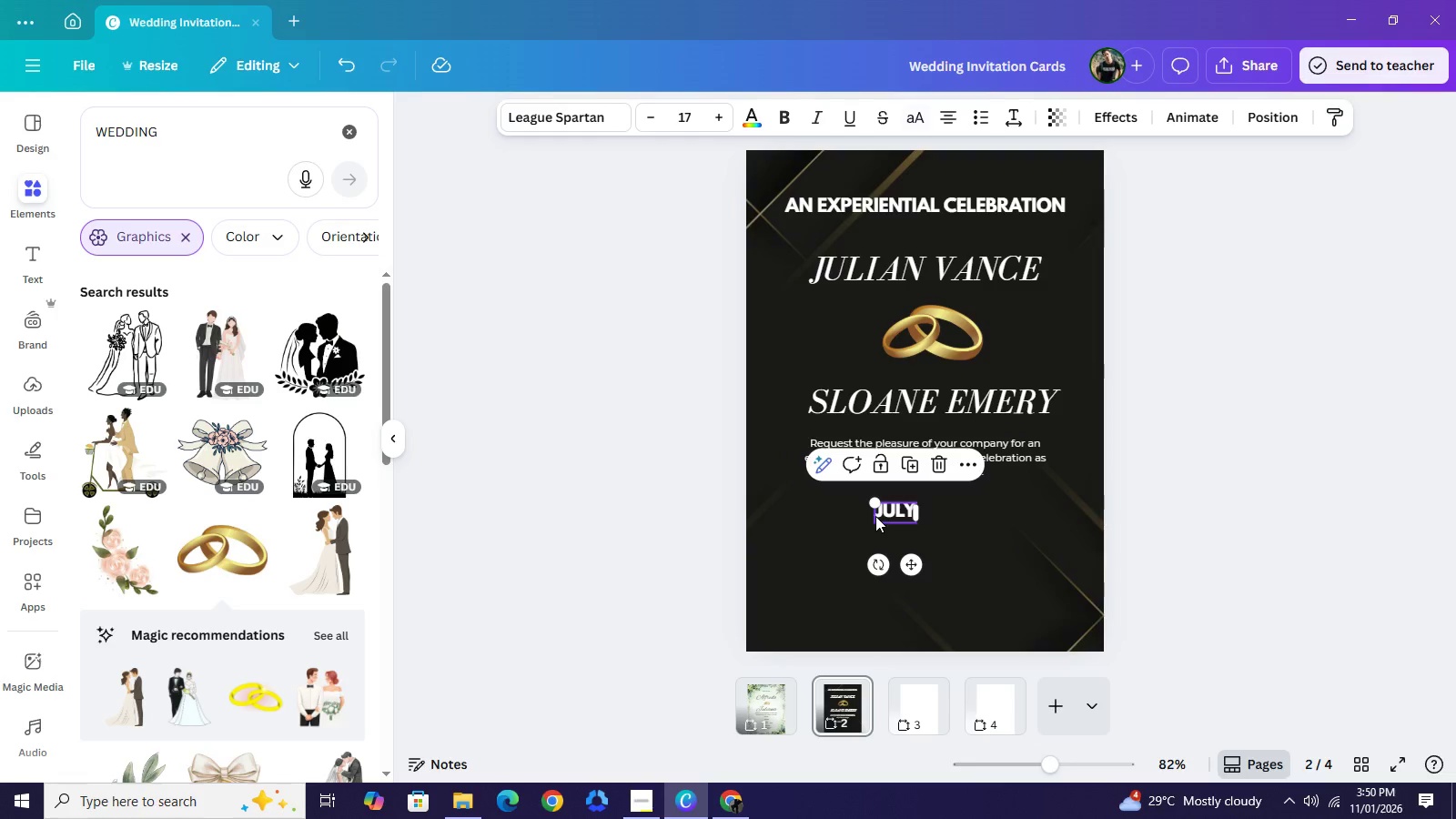 
left_click_drag(start_coordinate=[880, 516], to_coordinate=[814, 521])
 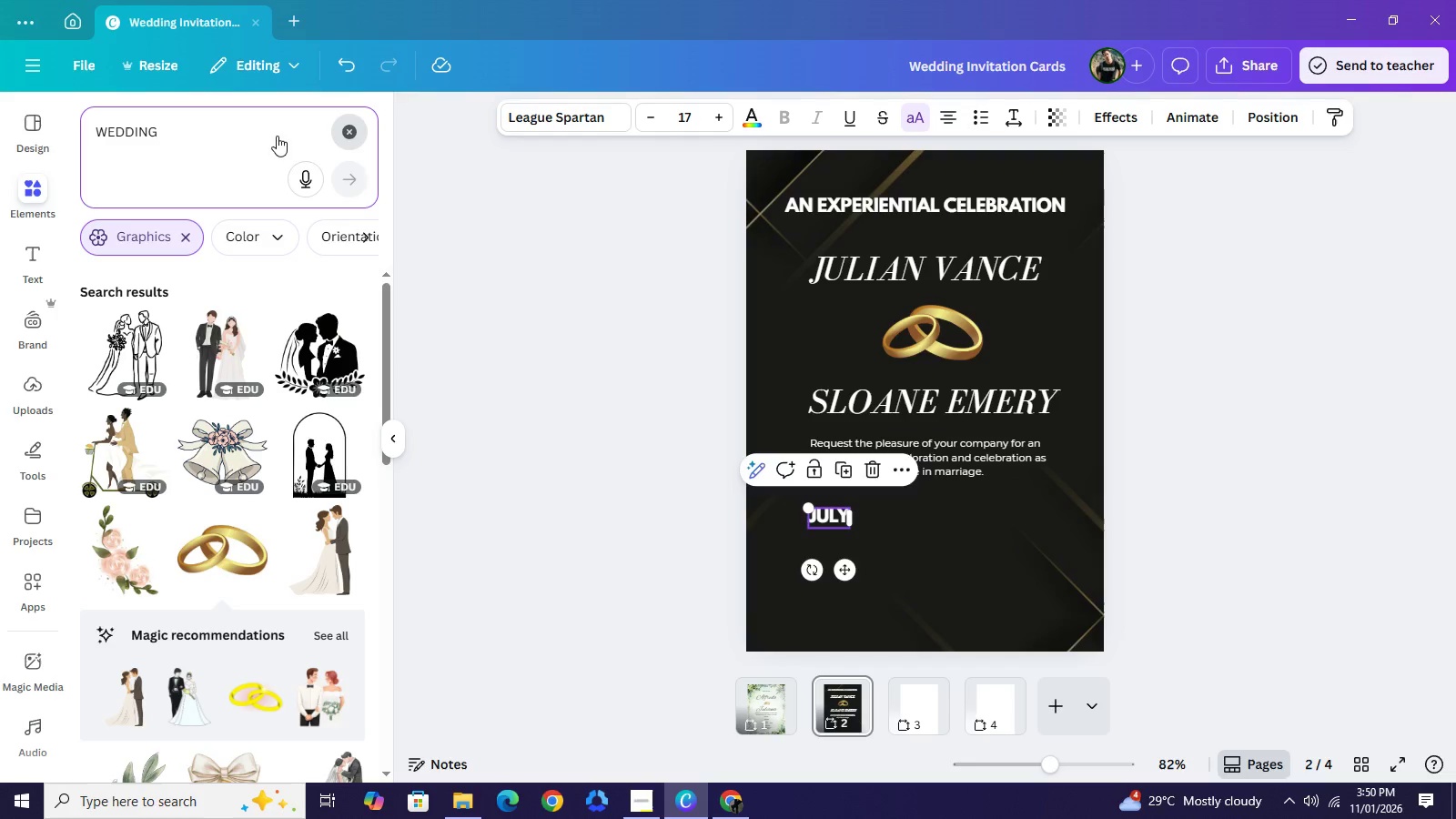 
left_click([268, 132])
 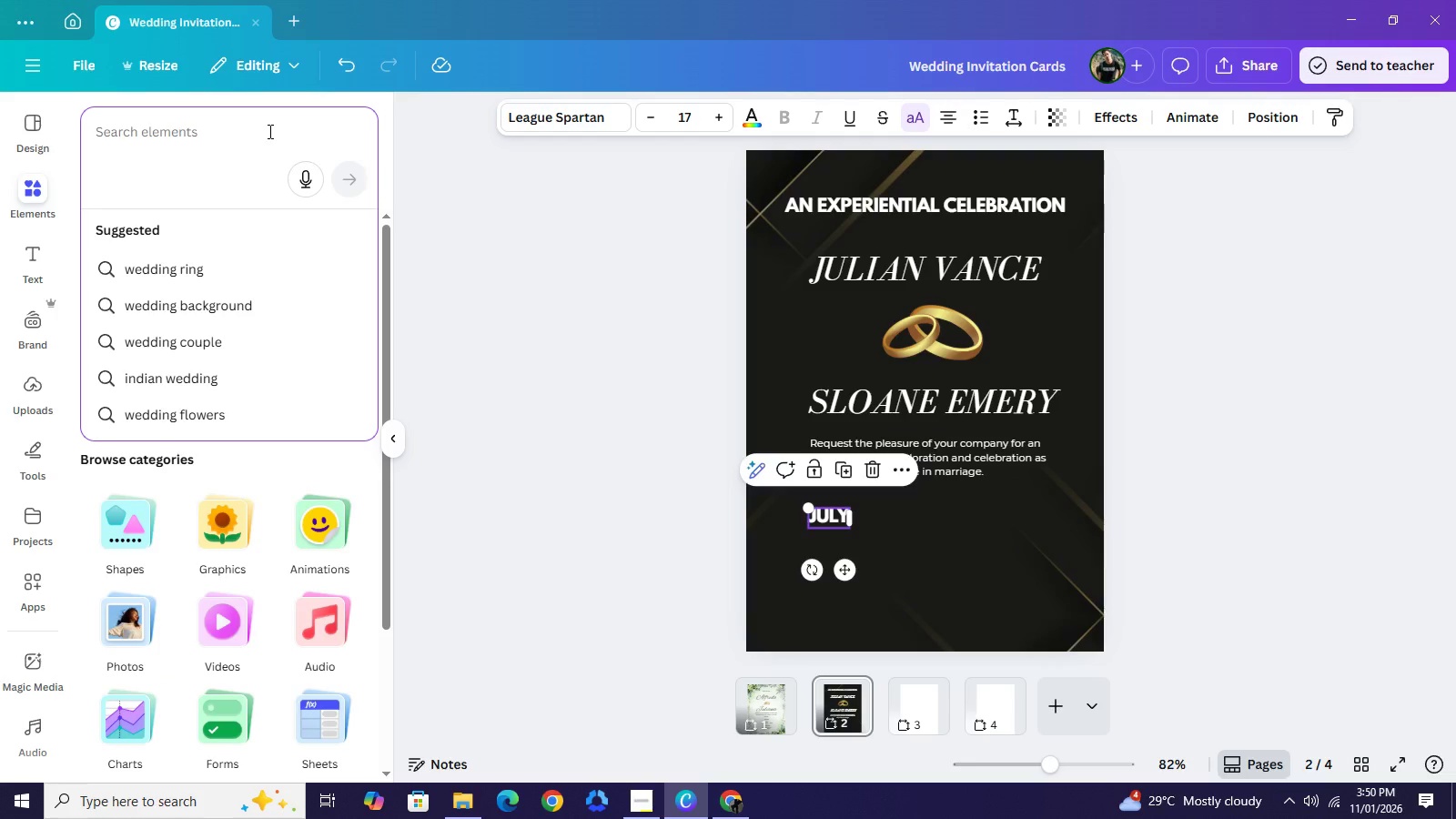 
type(LINE)
key(NumpadEnter)
 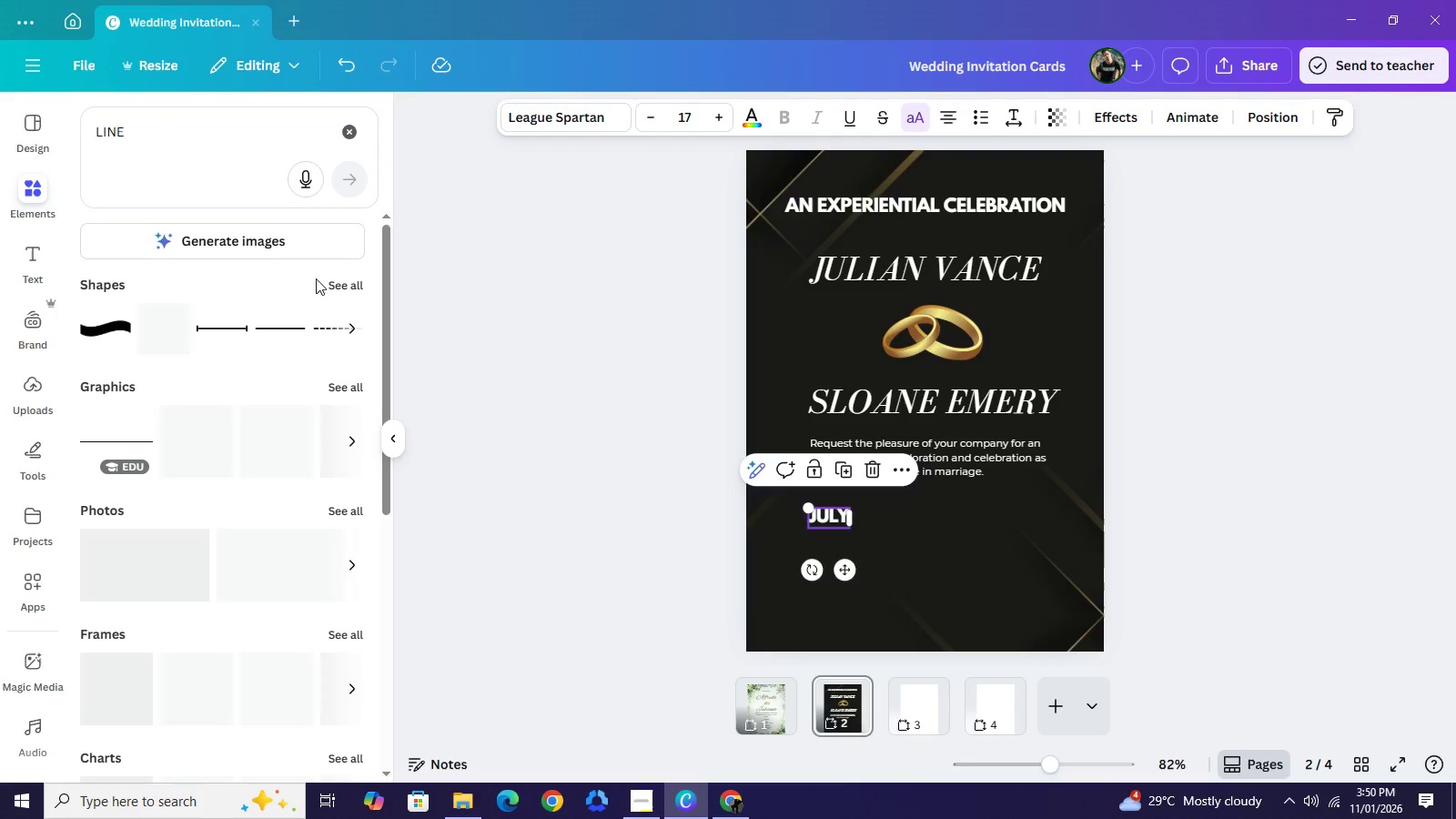 
mouse_move([334, 321])
 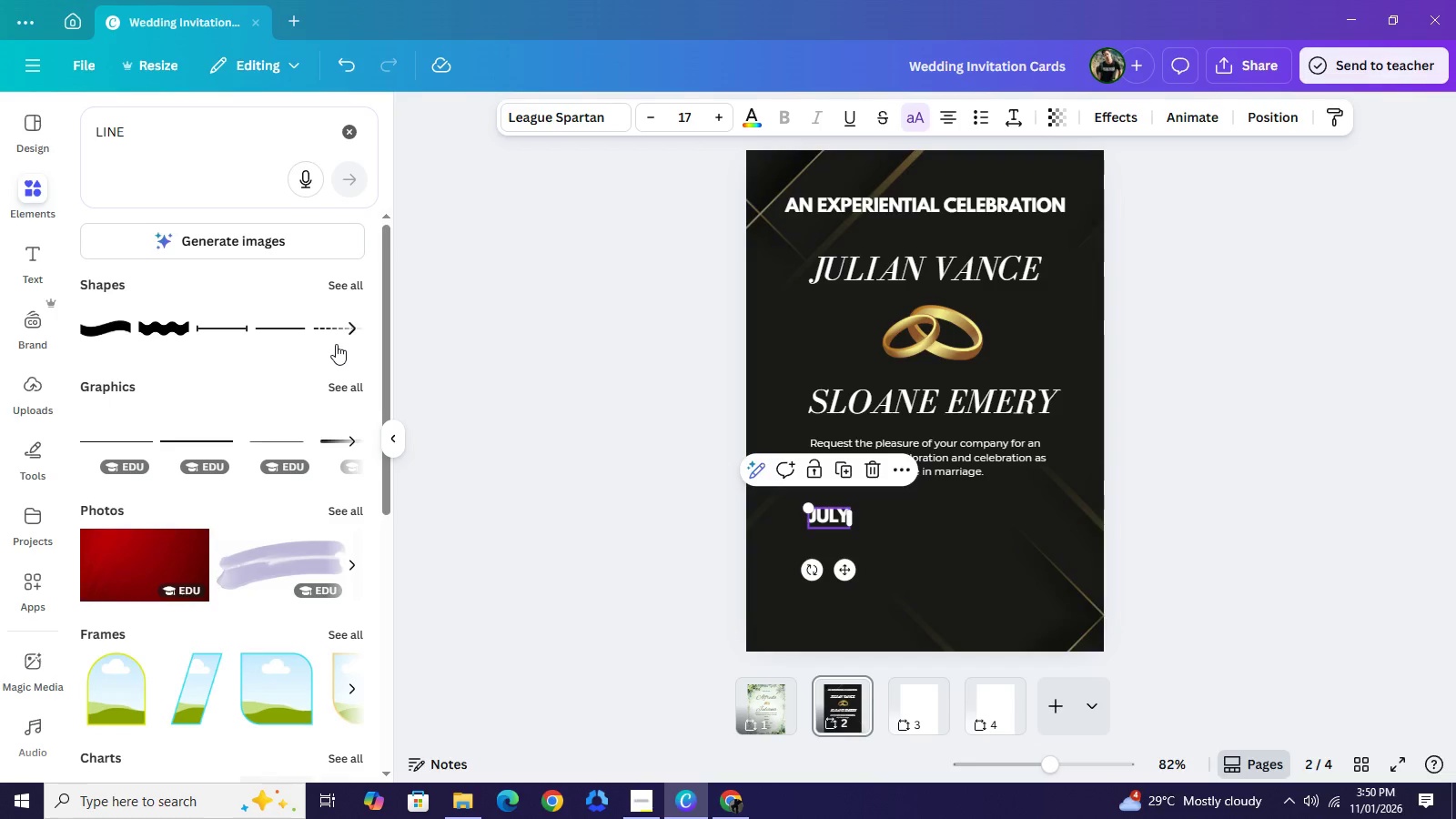 
mouse_move([331, 359])
 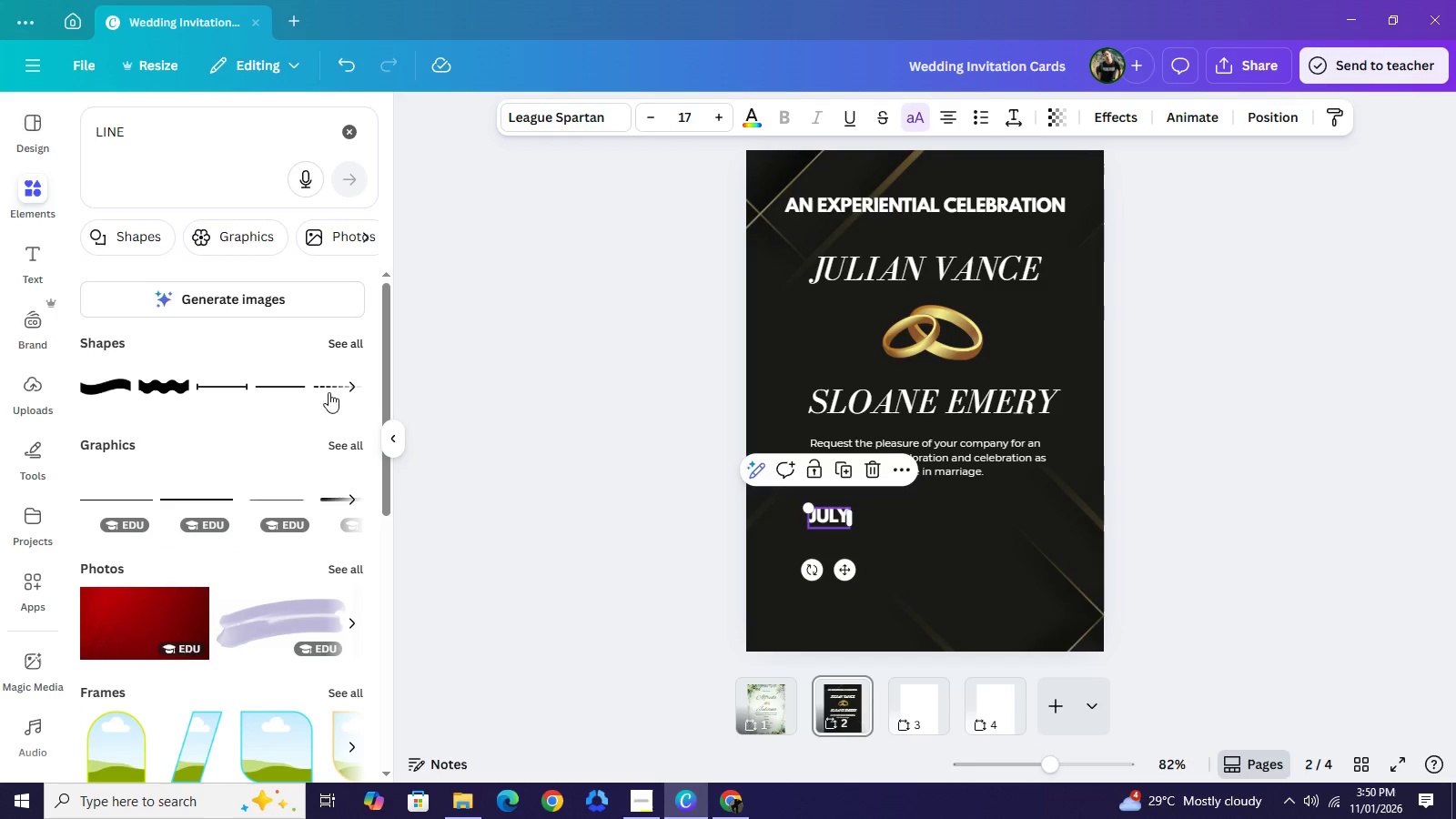 
left_click([339, 443])
 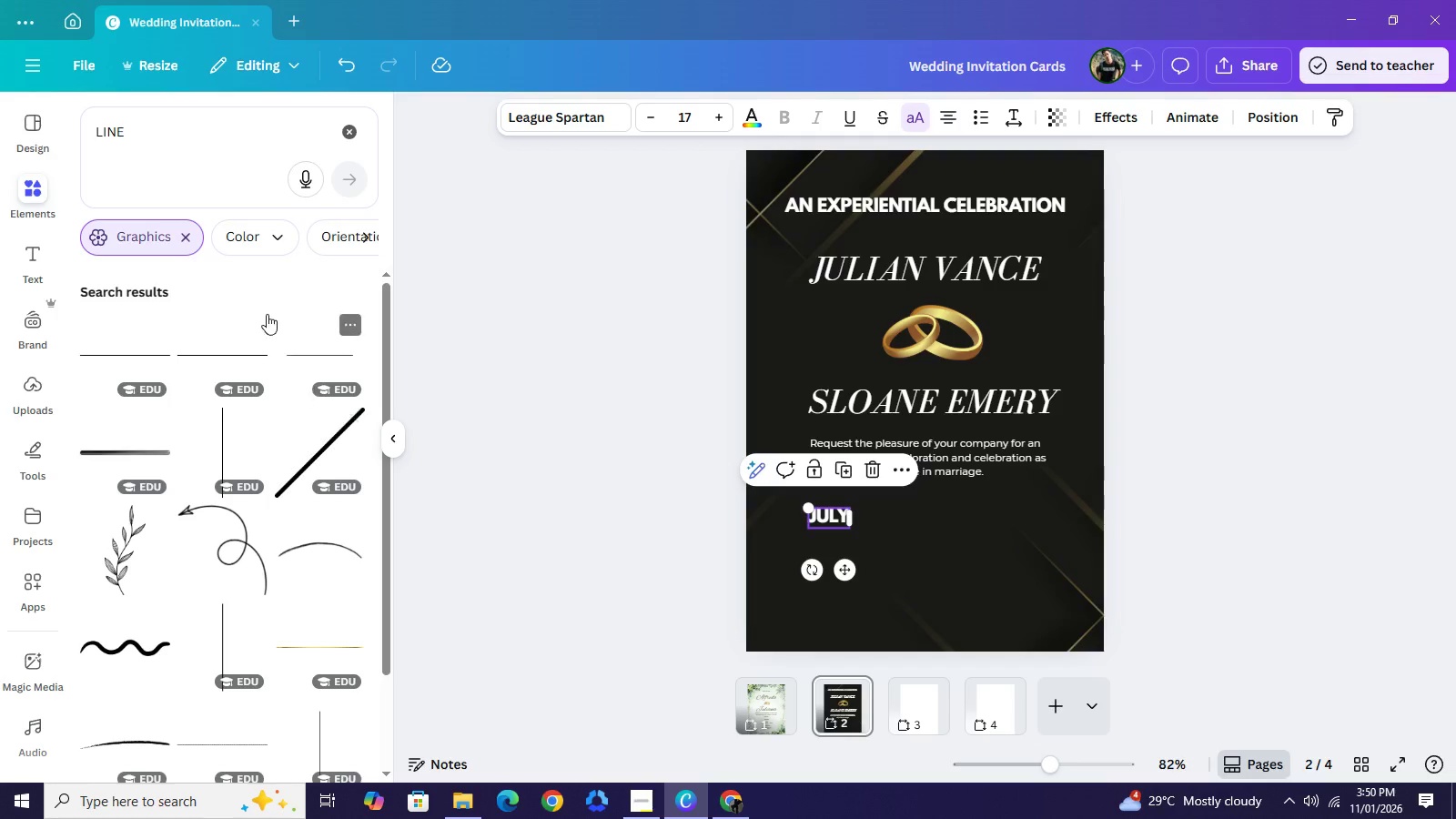 
left_click([220, 125])
 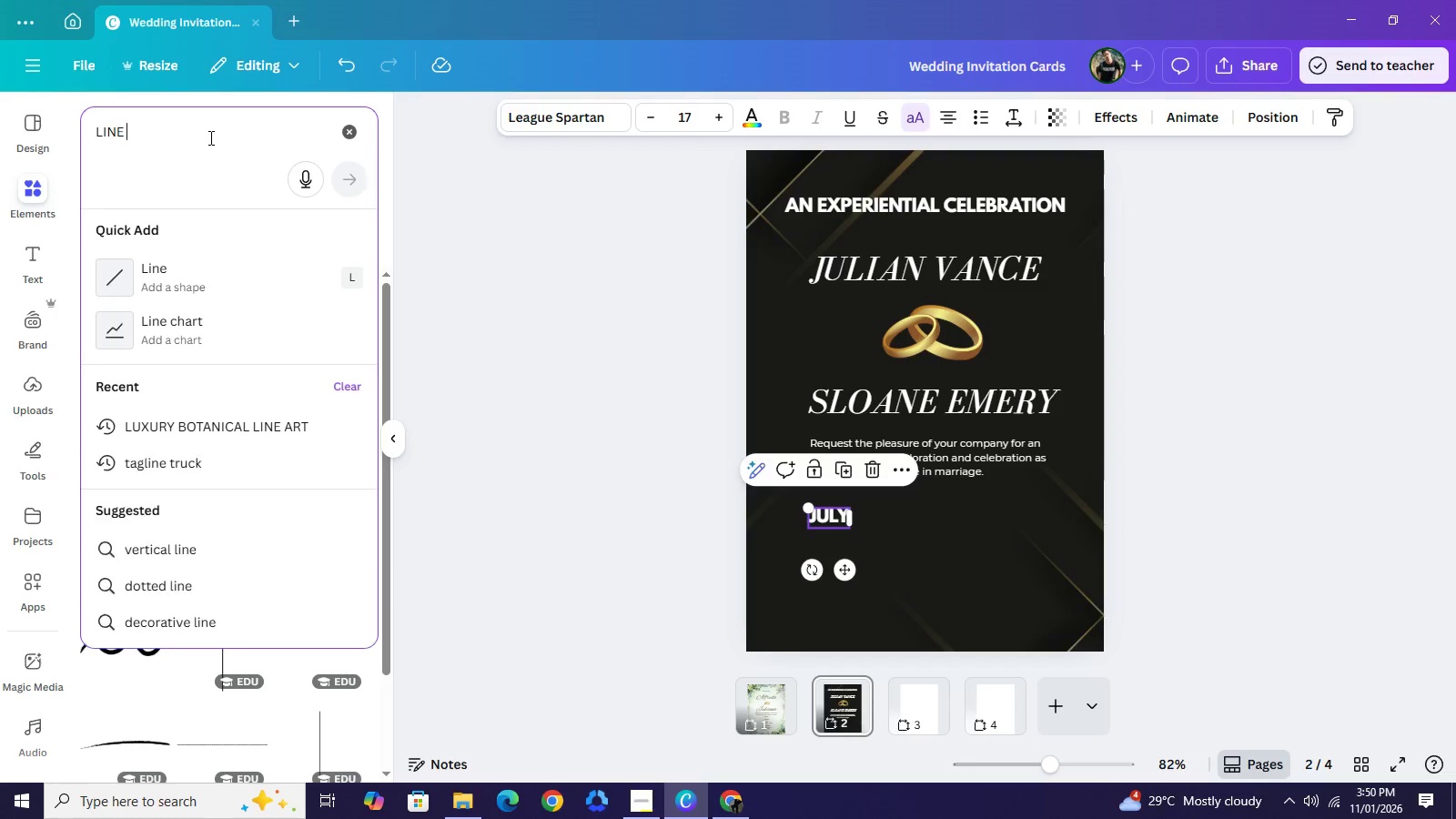 
type( GOLD)
key(NumpadEnter)
 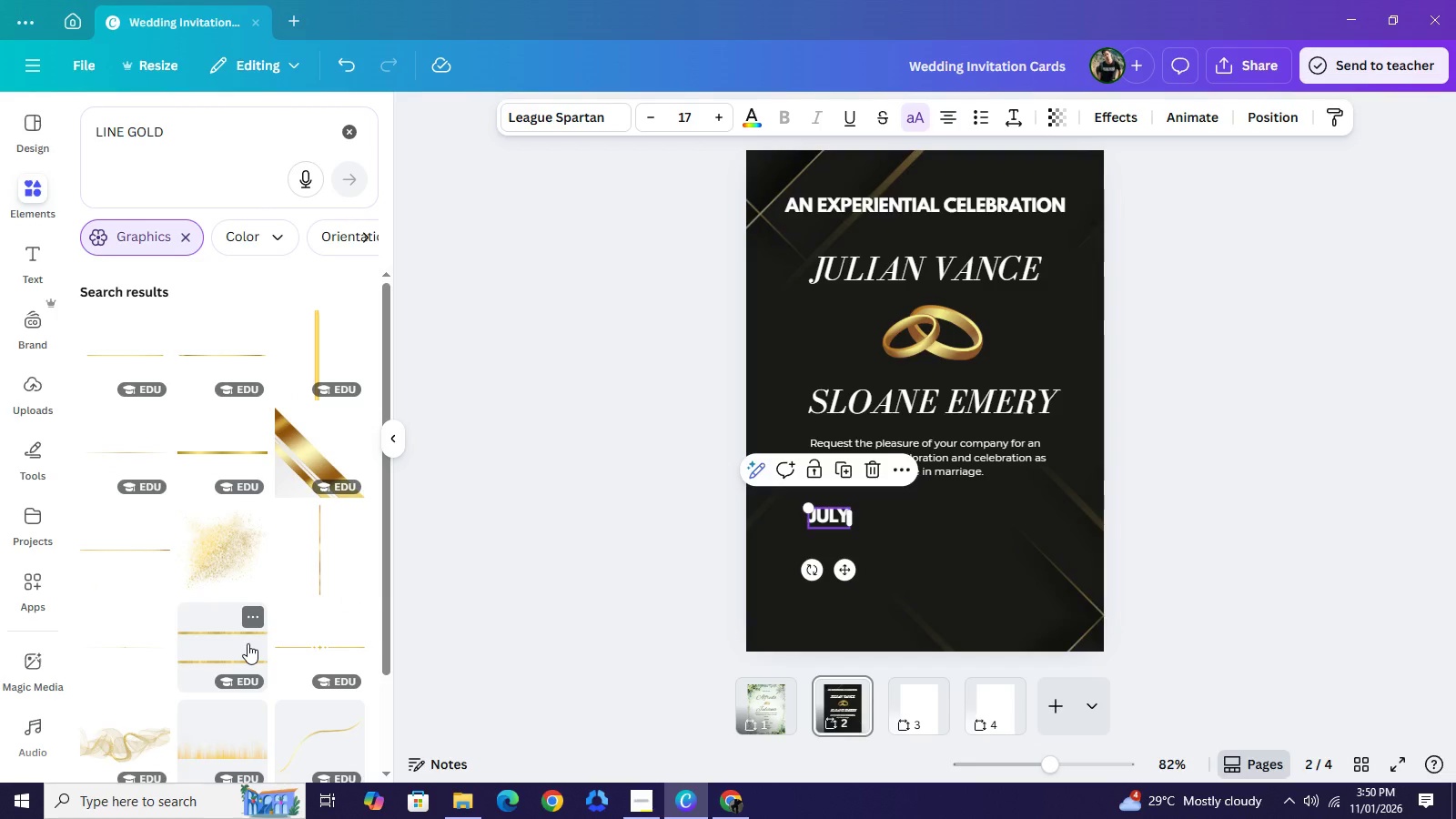 
wait(10.36)
 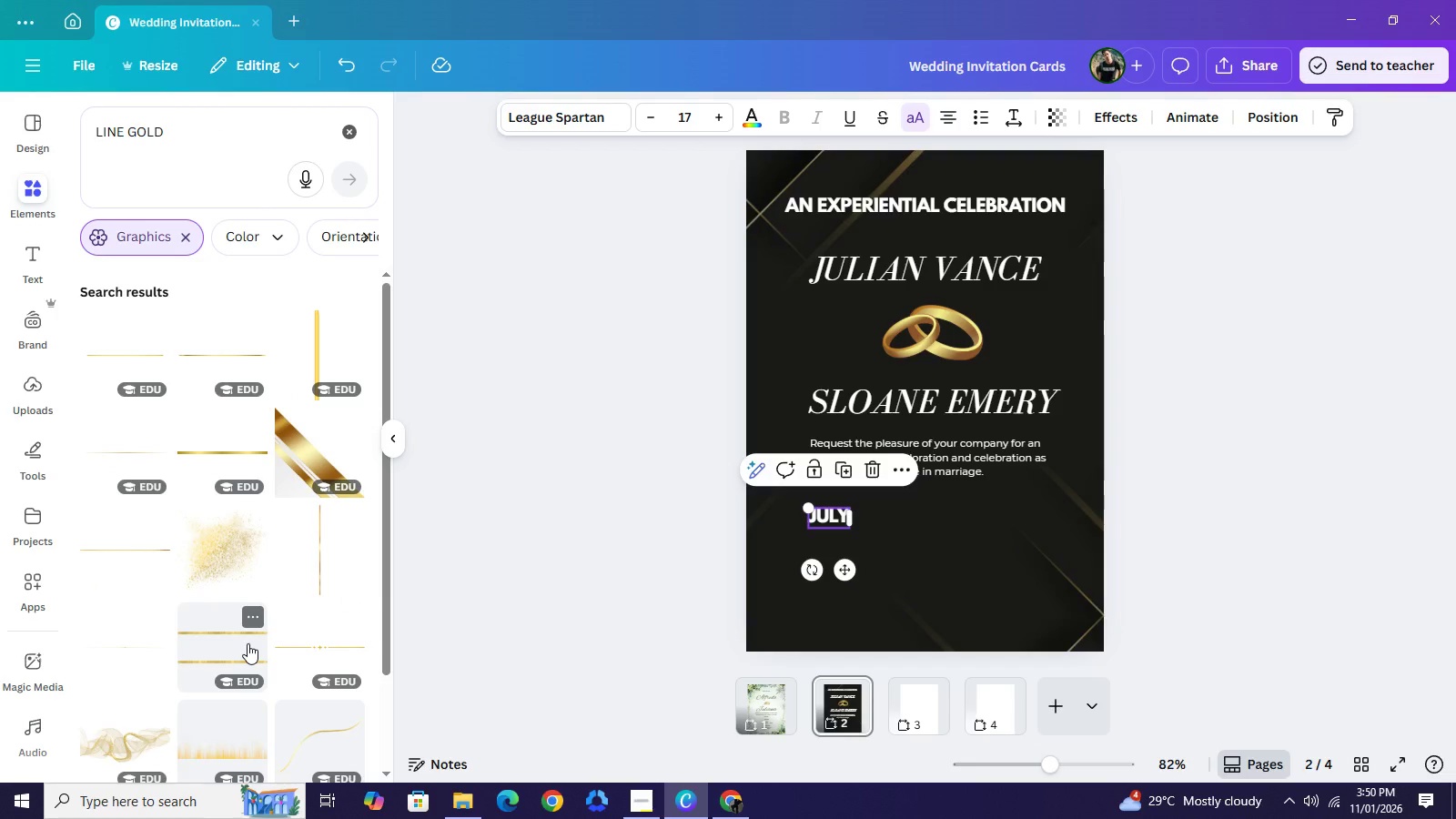 
left_click_drag(start_coordinate=[932, 188], to_coordinate=[909, 571])
 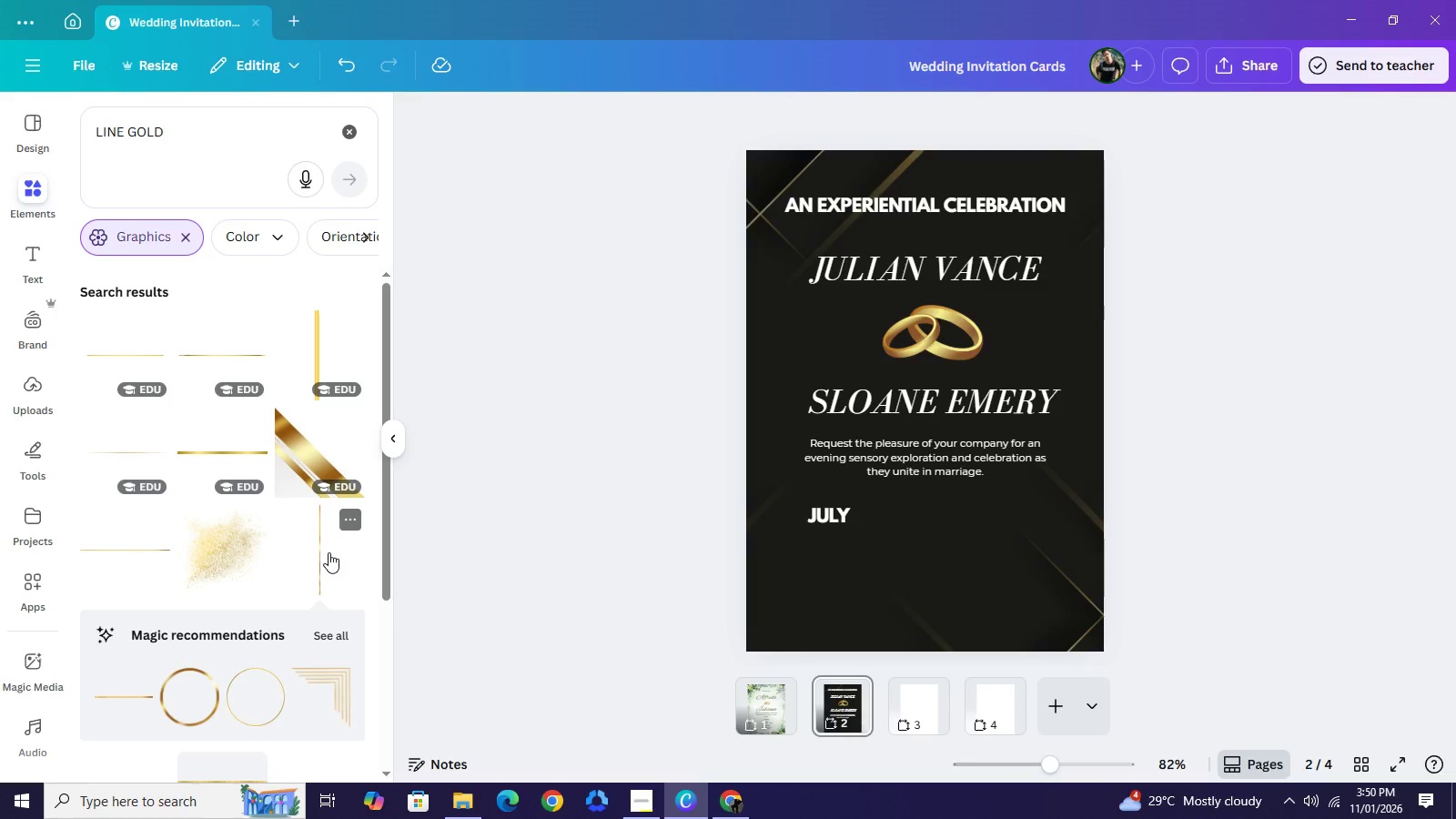 
scroll: coordinate [286, 555], scroll_direction: down, amount: 8.0
 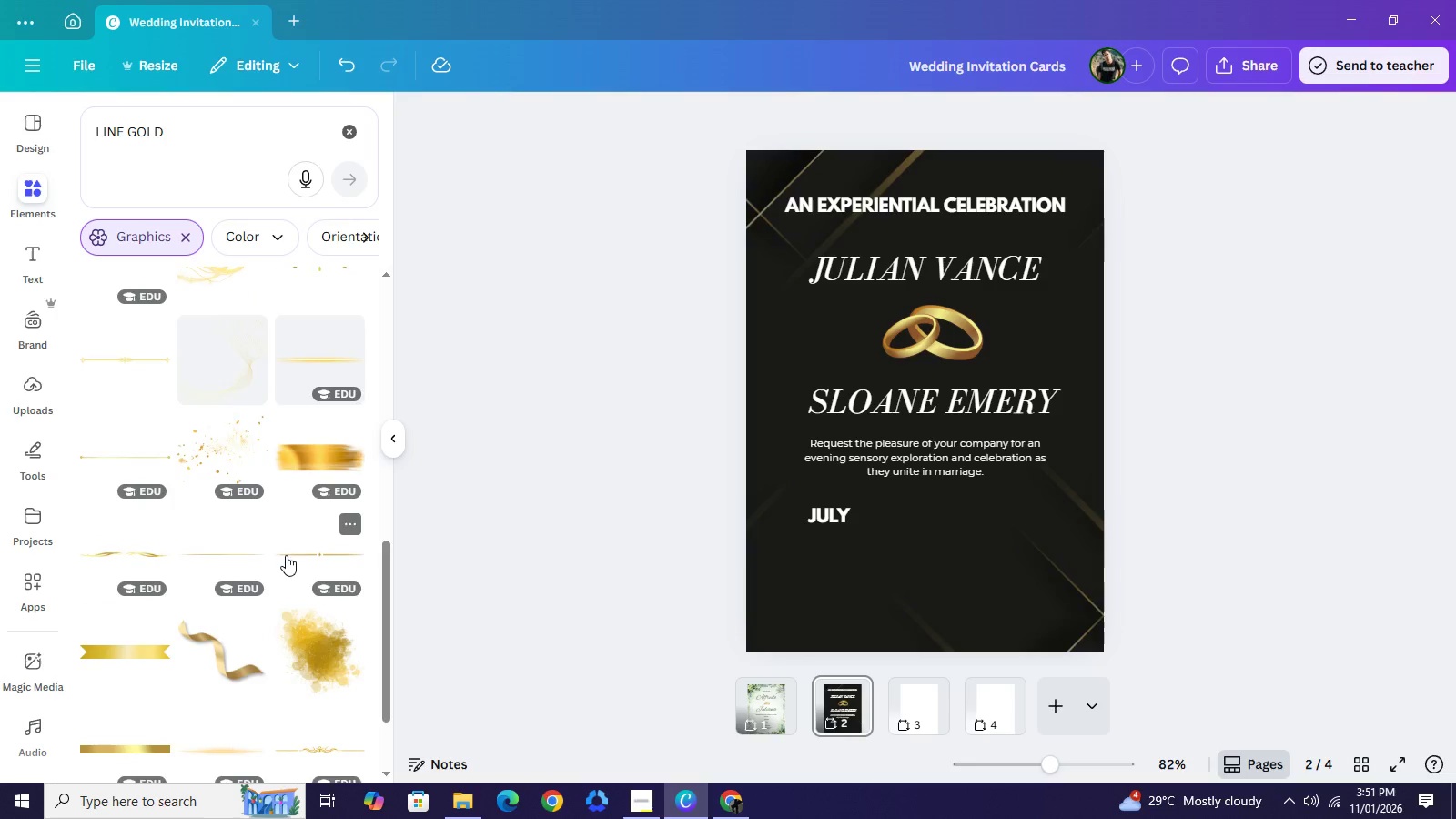 
scroll: coordinate [286, 555], scroll_direction: down, amount: 1.0
 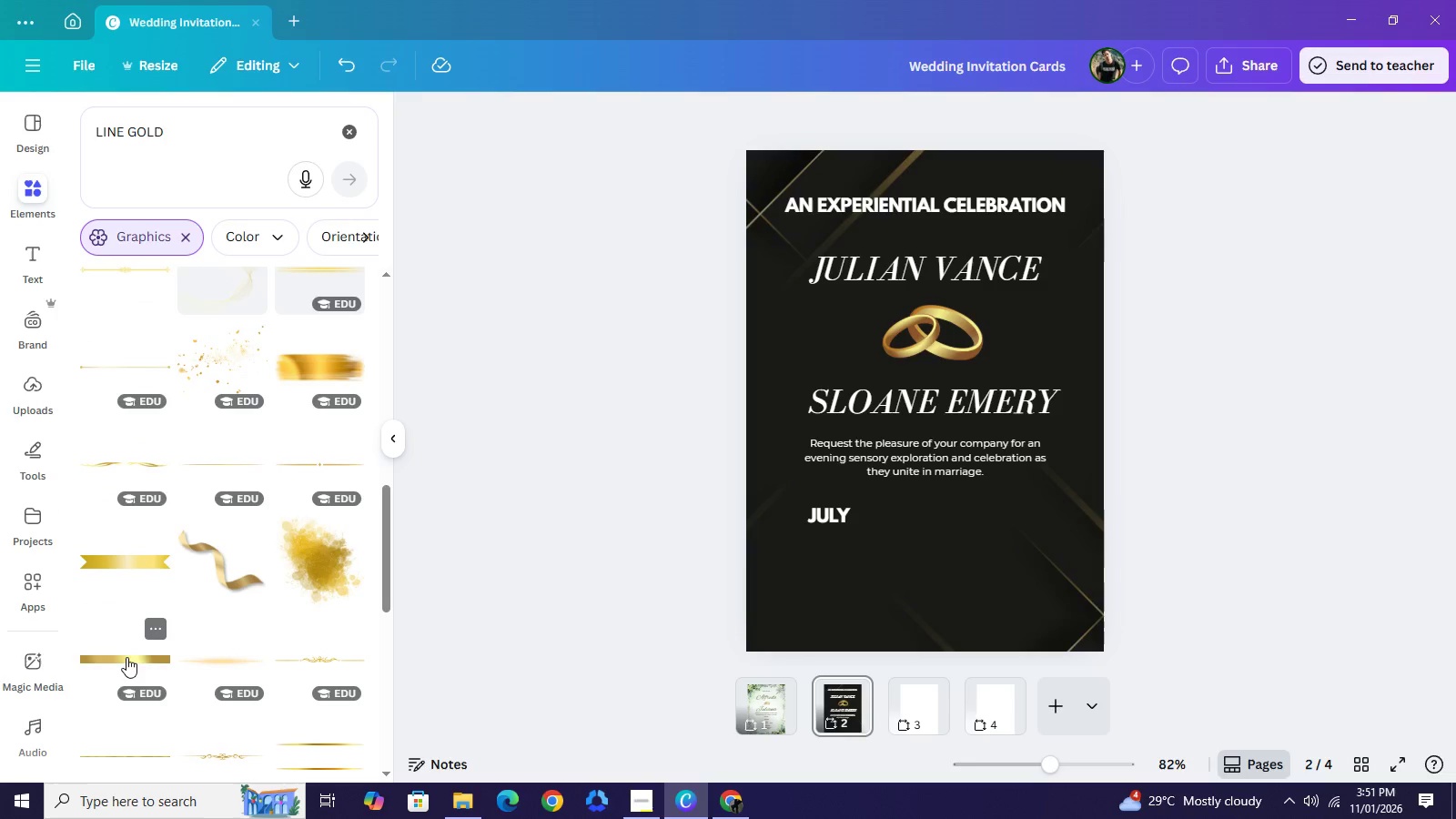 
left_click([126, 657])
 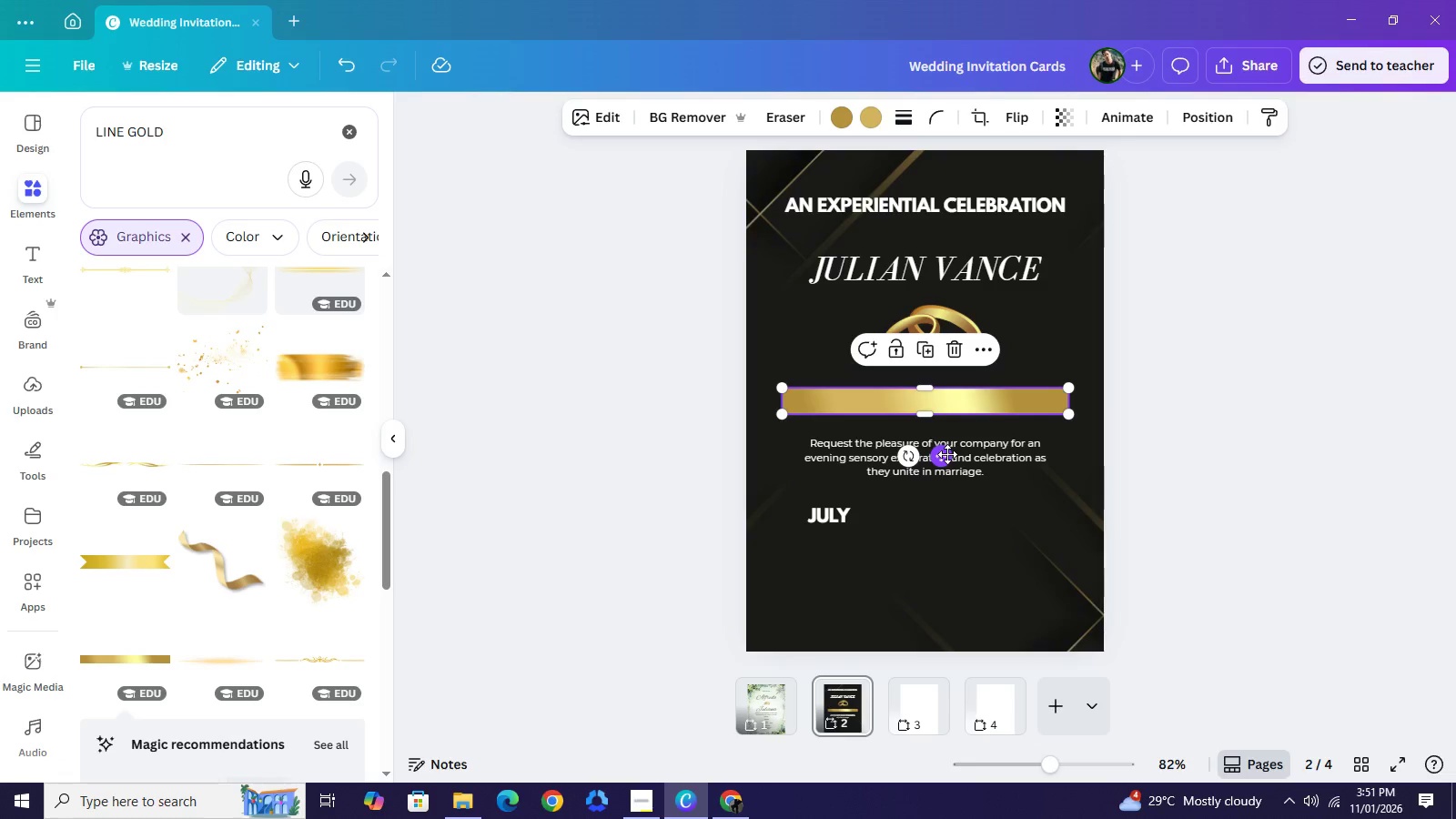 
left_click_drag(start_coordinate=[909, 460], to_coordinate=[1024, 418])
 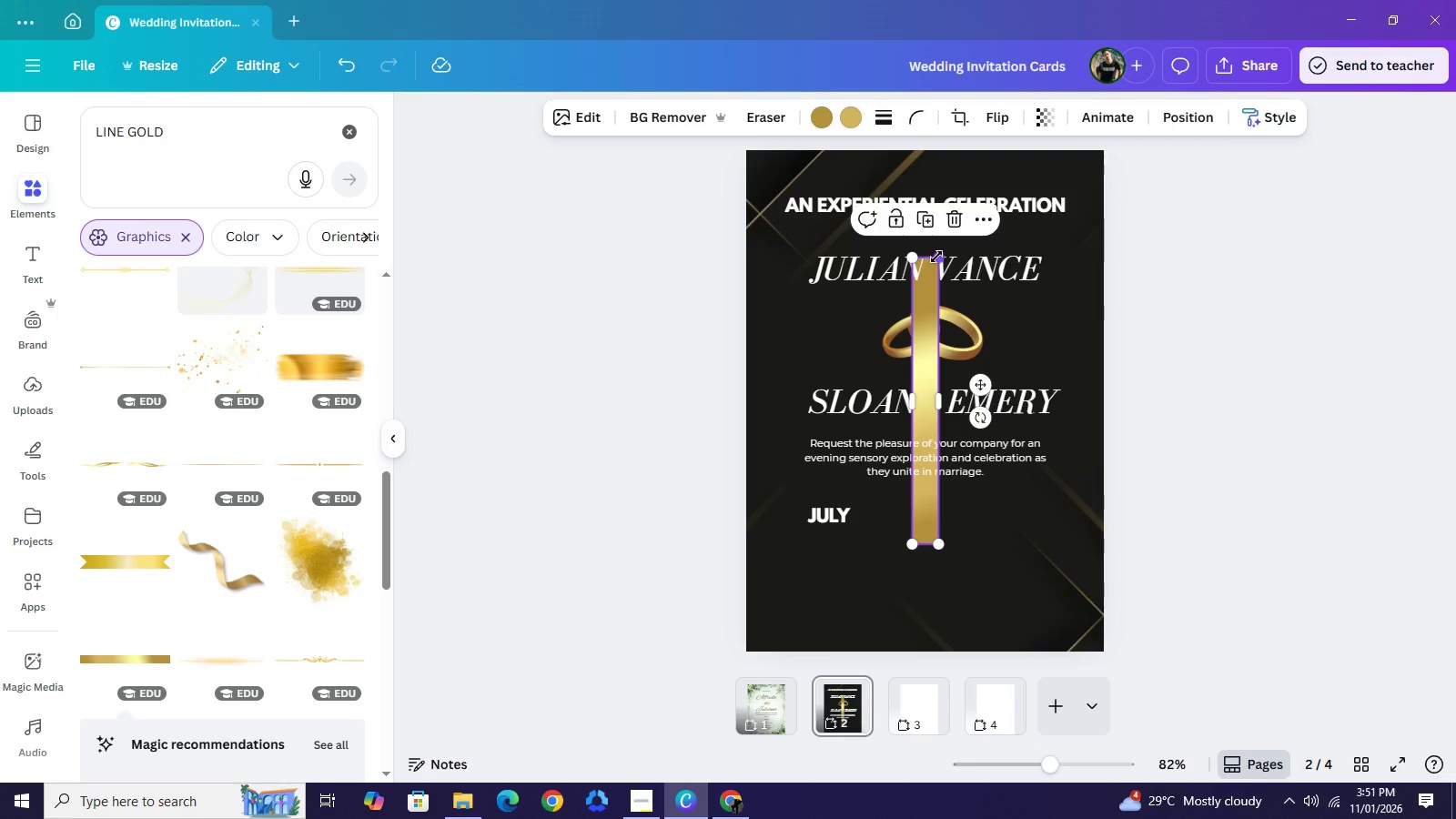 
left_click_drag(start_coordinate=[936, 257], to_coordinate=[935, 472])
 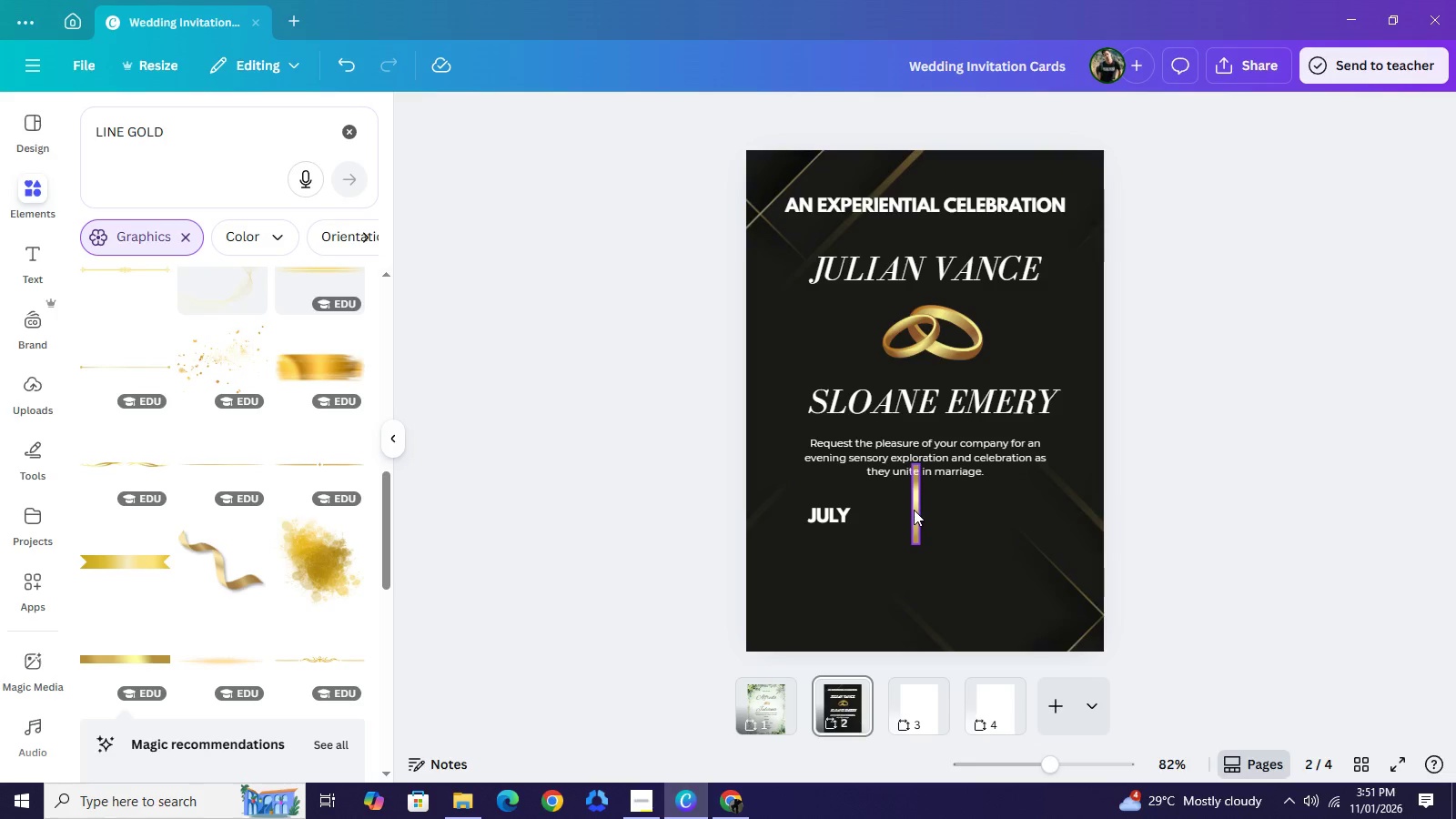 
left_click_drag(start_coordinate=[914, 510], to_coordinate=[866, 537])
 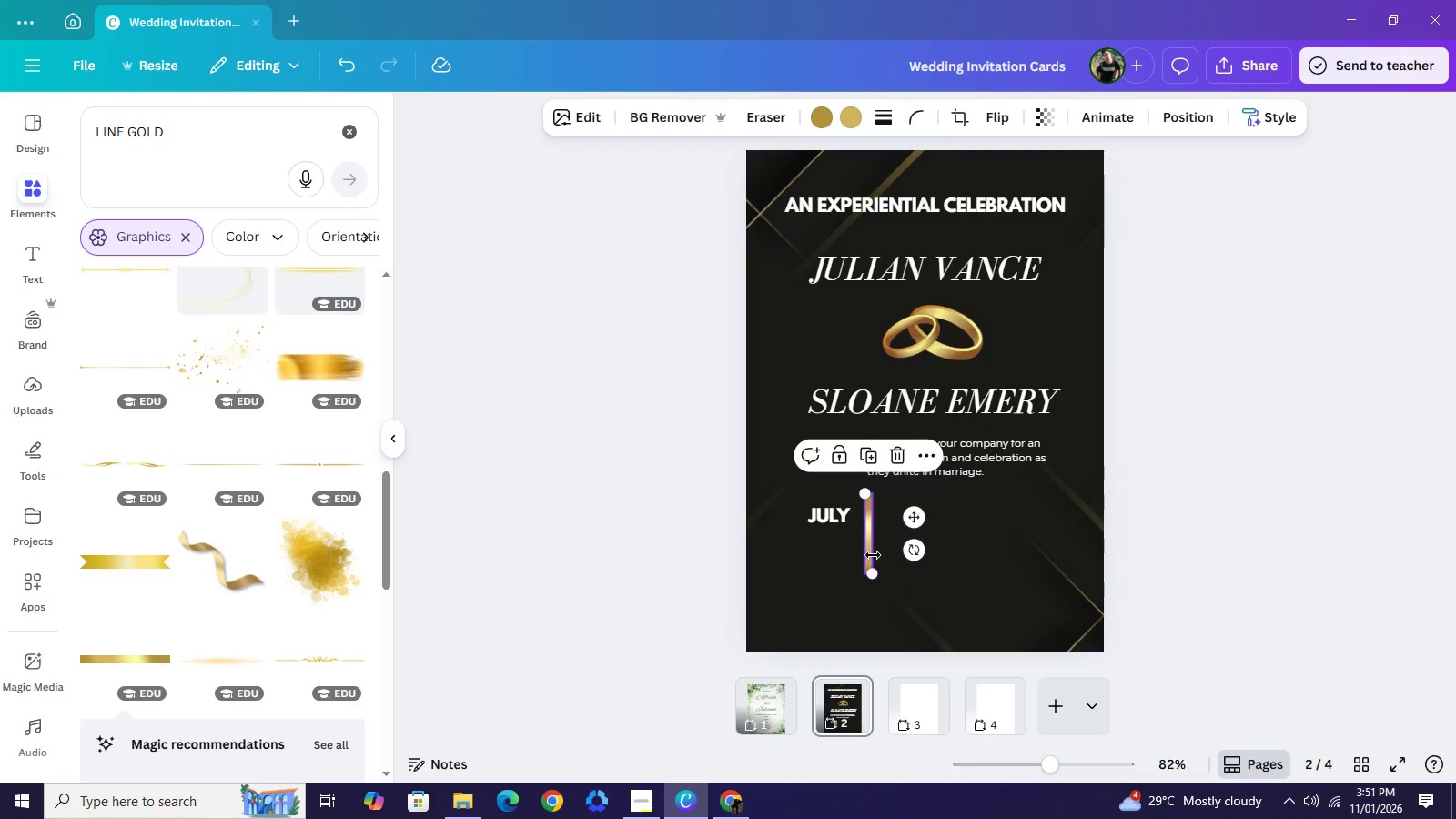 
left_click_drag(start_coordinate=[873, 558], to_coordinate=[873, 551])
 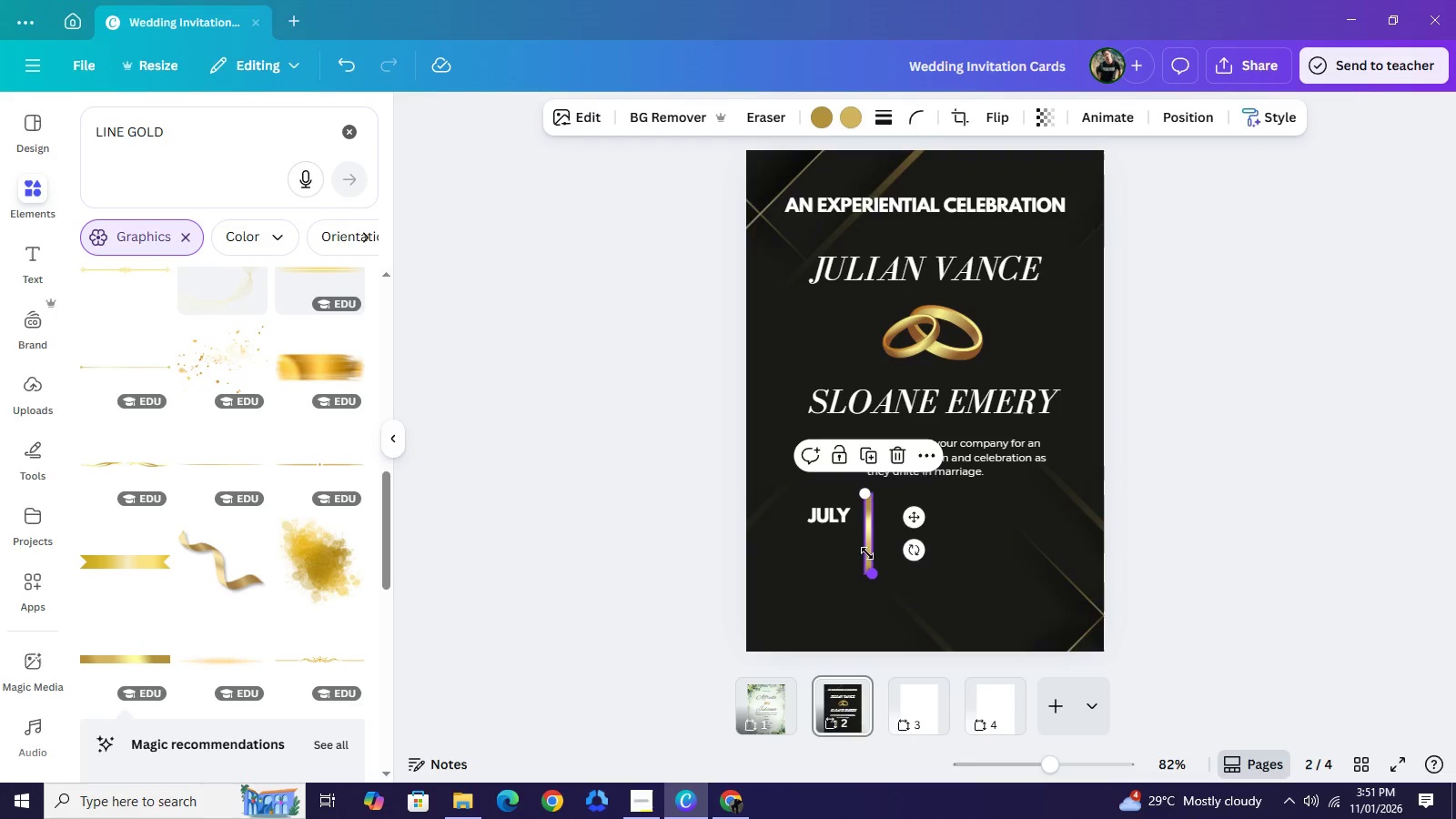 
left_click_drag(start_coordinate=[873, 572], to_coordinate=[865, 541])
 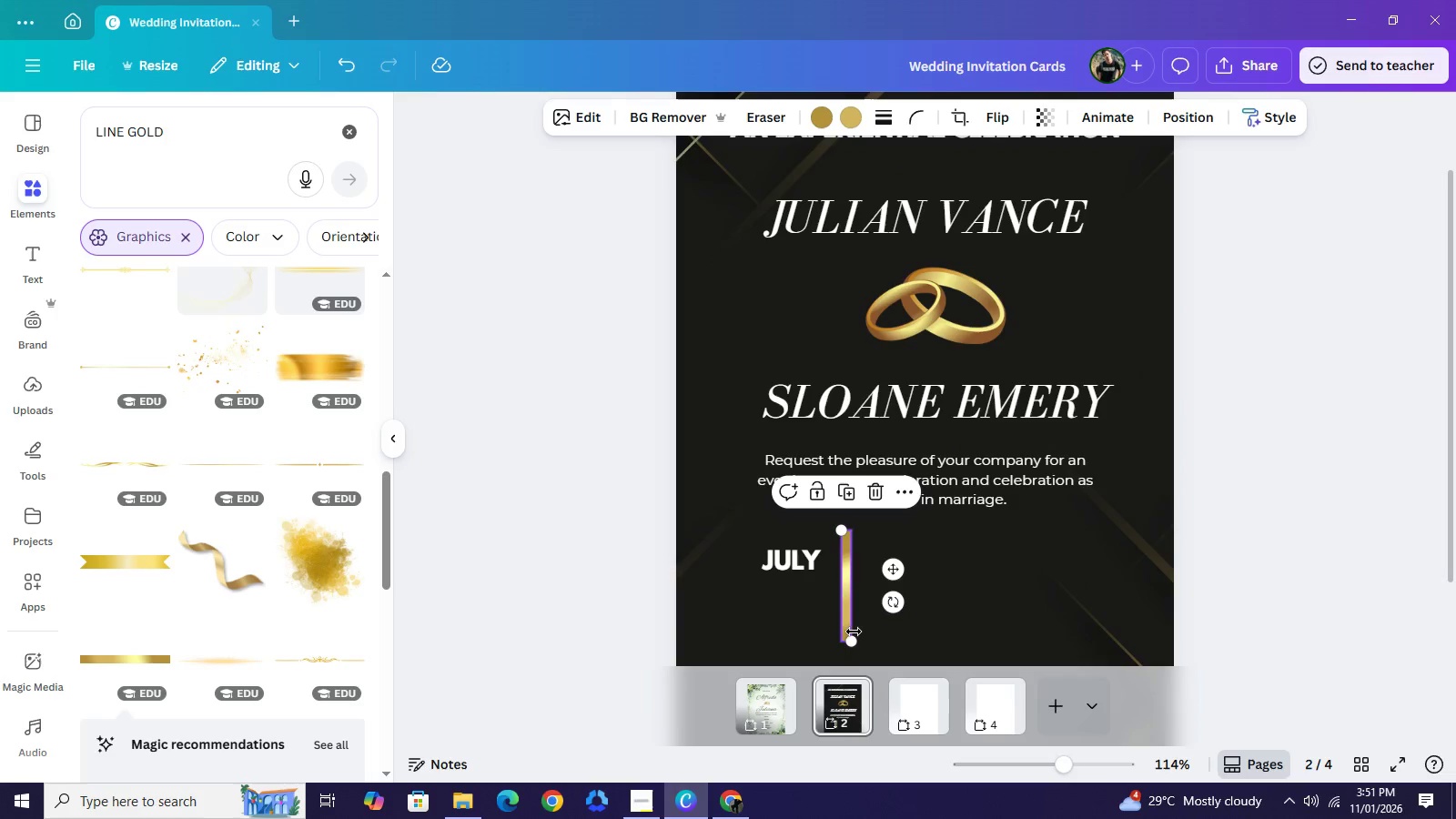 
left_click_drag(start_coordinate=[852, 643], to_coordinate=[844, 558])
 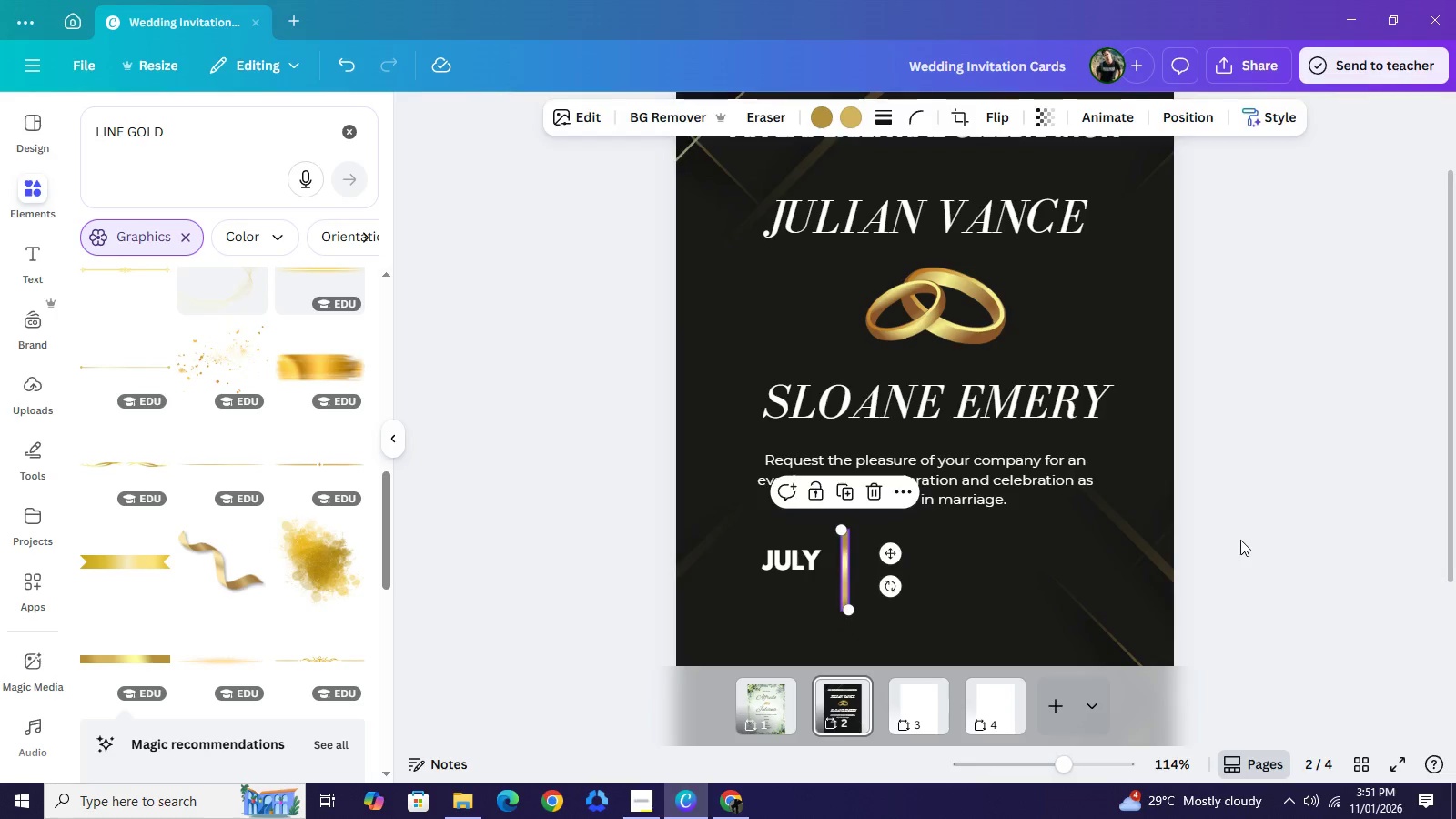 
left_click([1240, 540])
 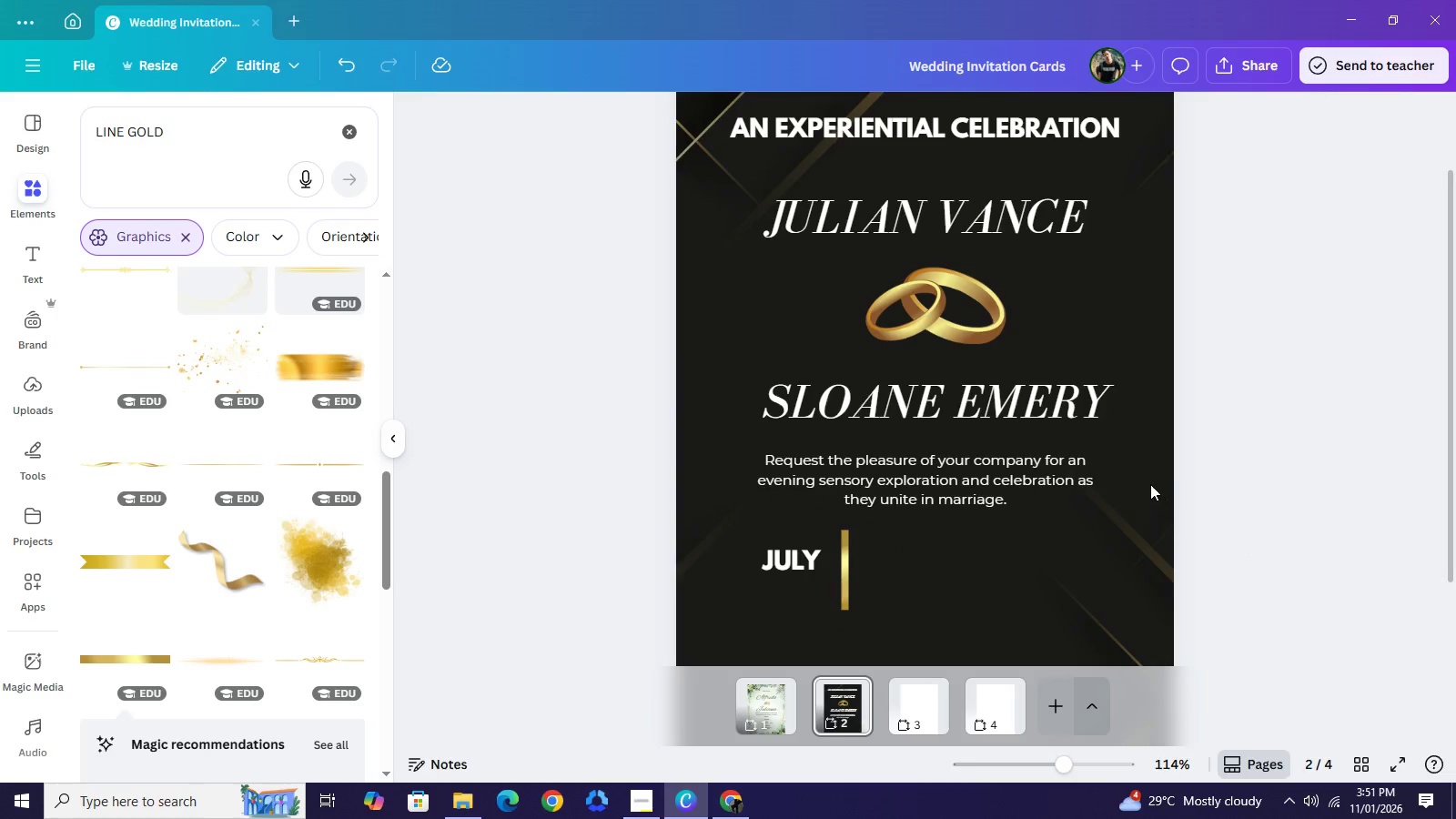 
scroll: coordinate [1148, 486], scroll_direction: down, amount: 2.0
 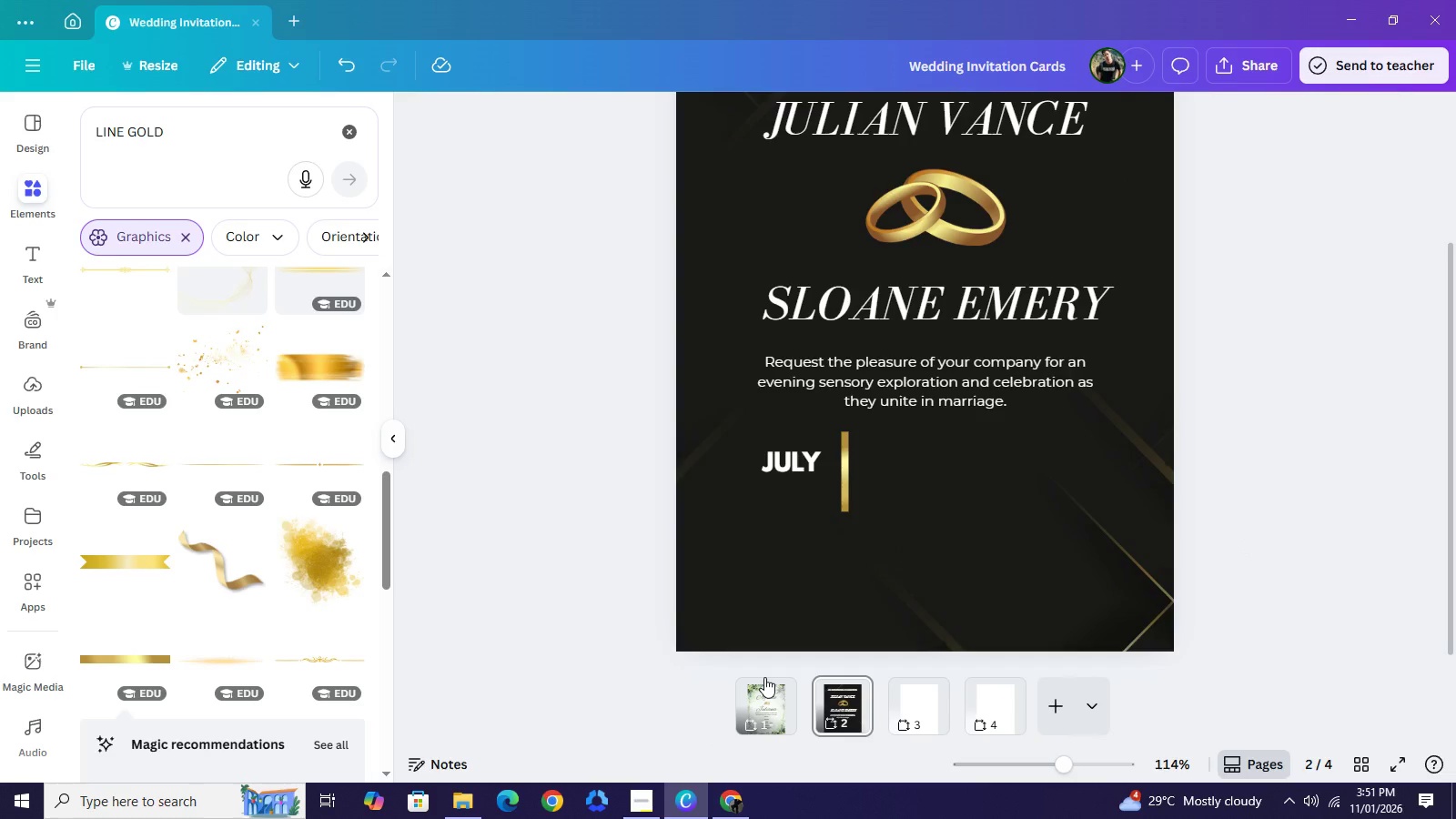 
wait(10.45)
 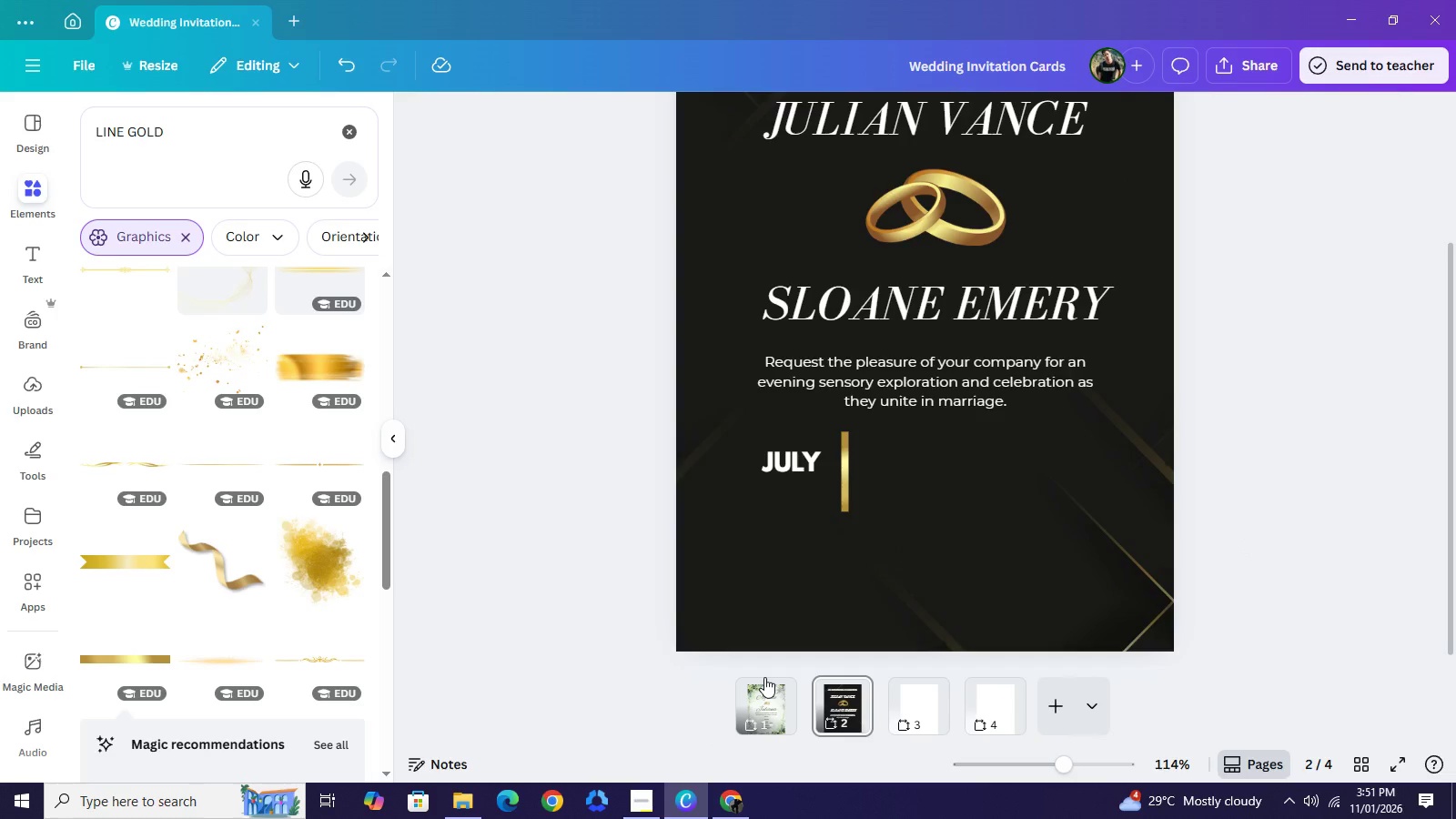 
left_click([844, 480])
 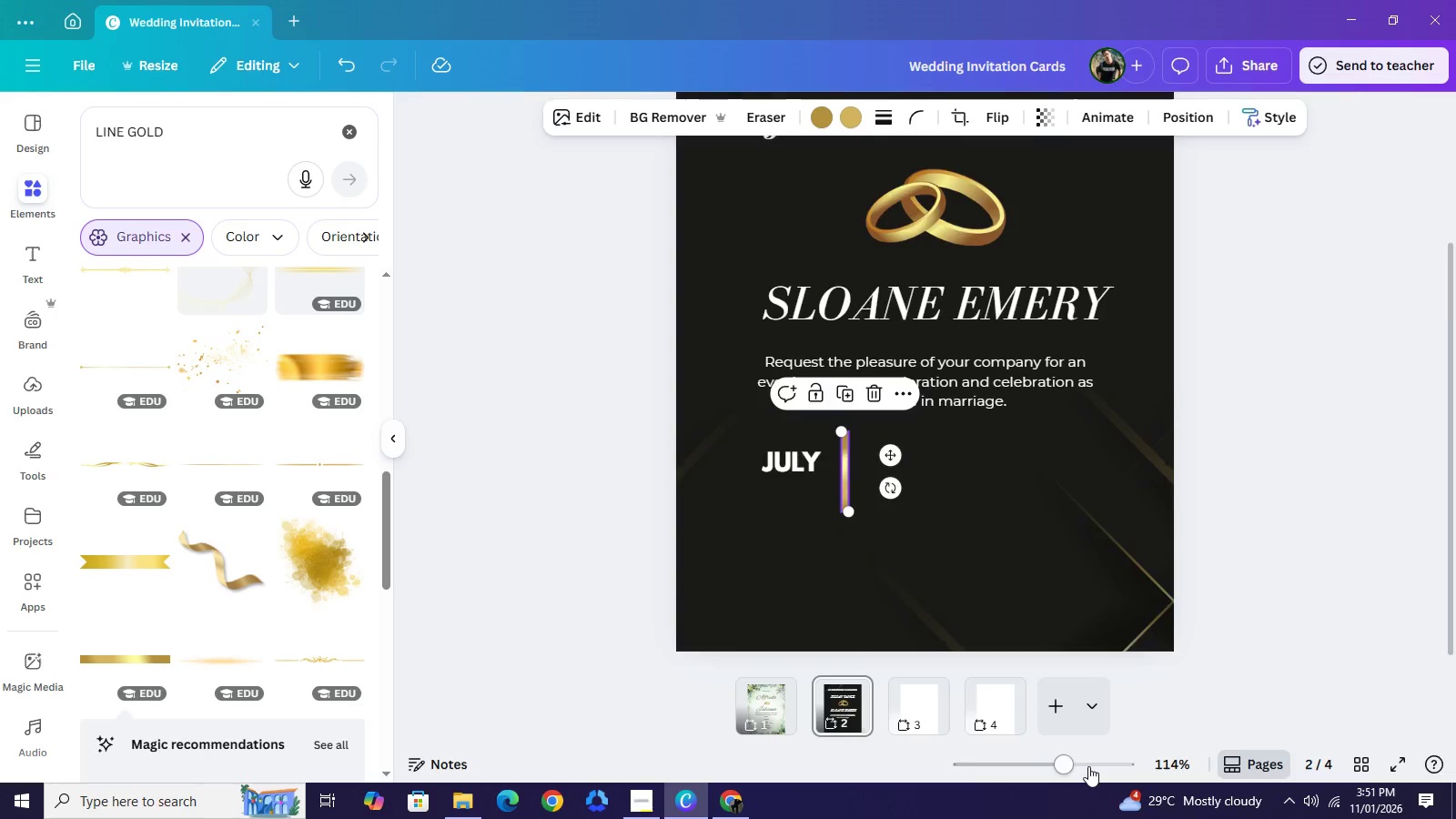 
left_click([1088, 766])
 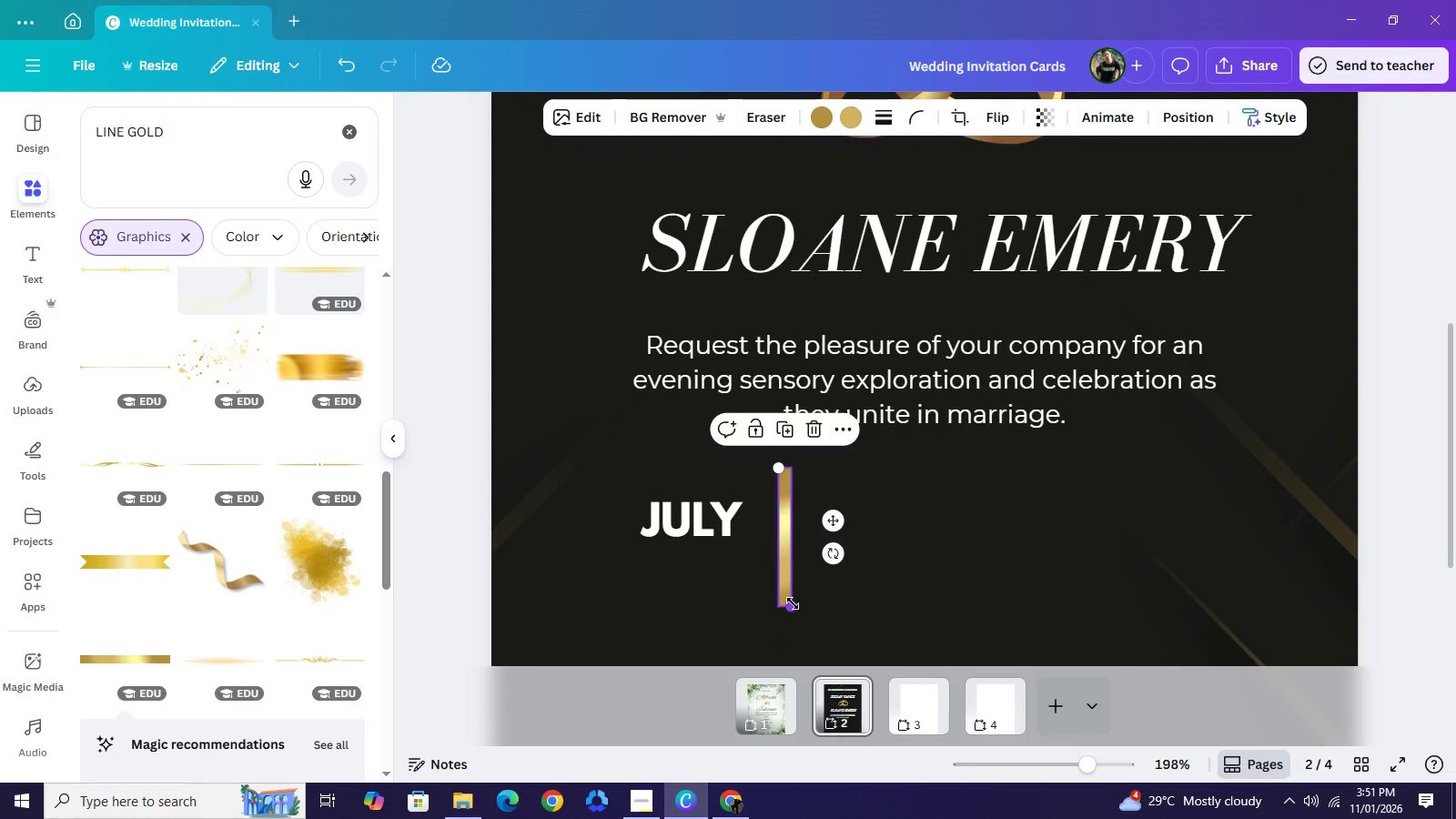 
left_click_drag(start_coordinate=[793, 603], to_coordinate=[780, 542])
 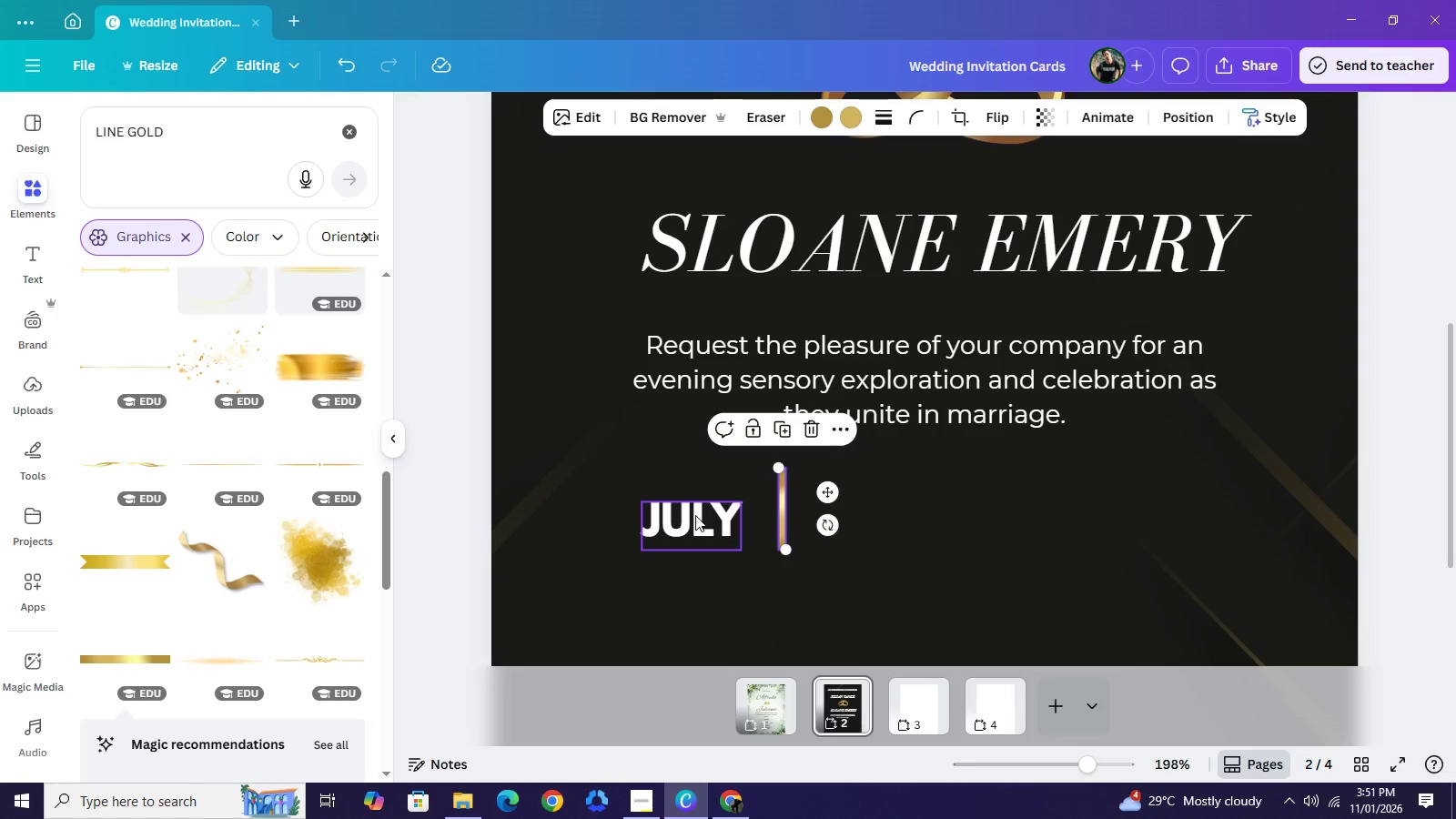 
left_click([695, 515])
 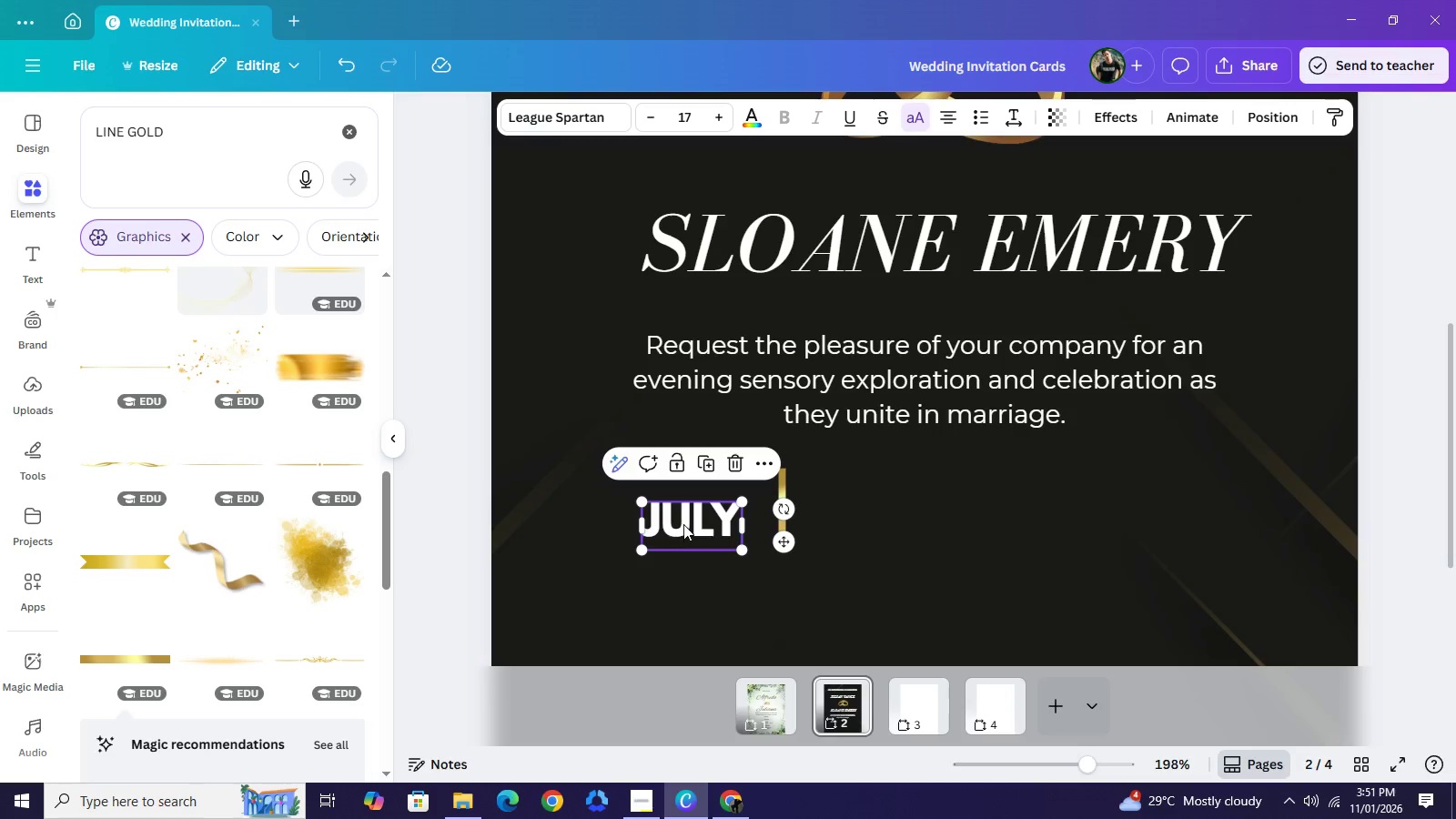 
left_click_drag(start_coordinate=[683, 530], to_coordinate=[683, 516])
 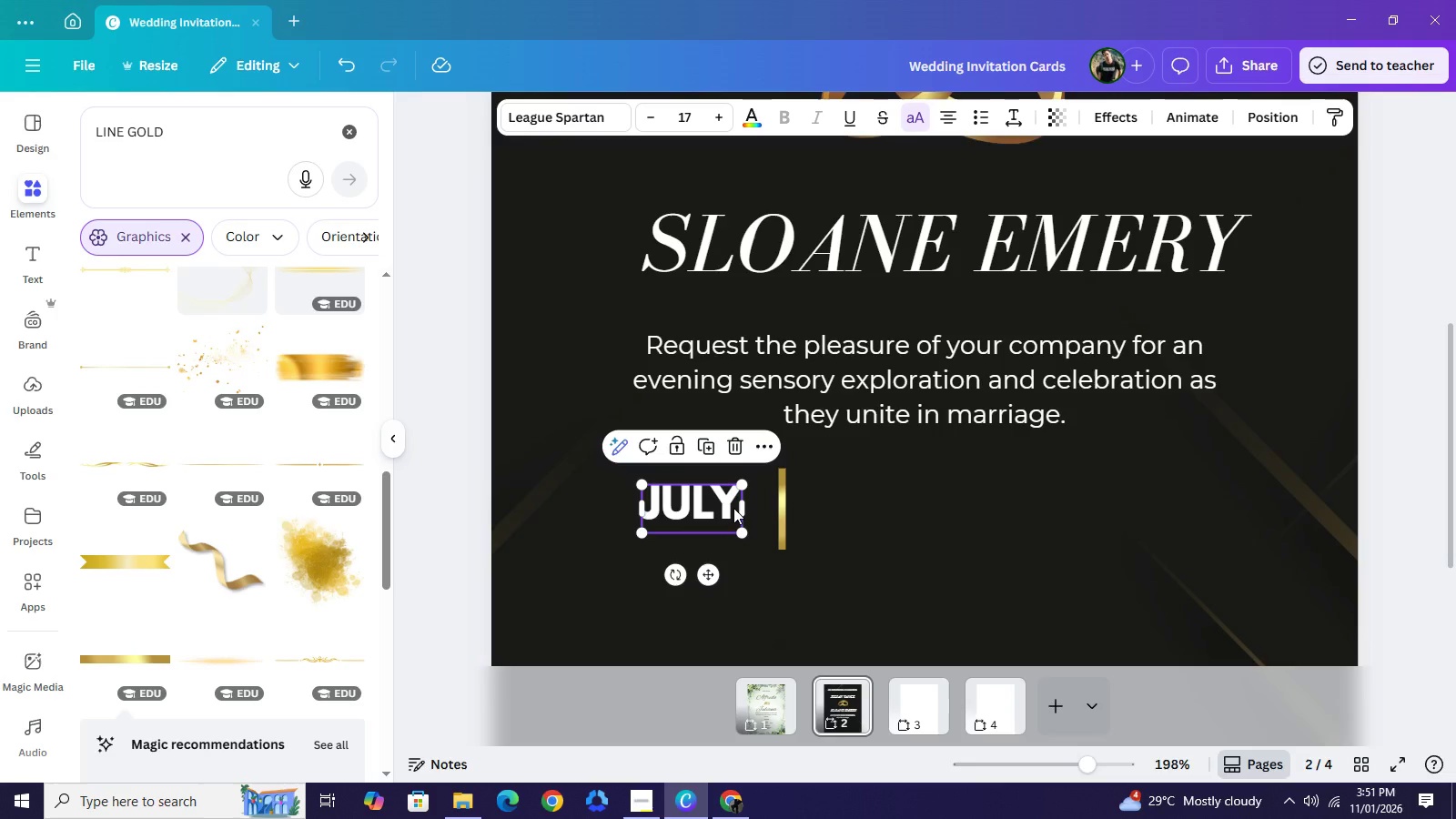 
key(Control+C)
 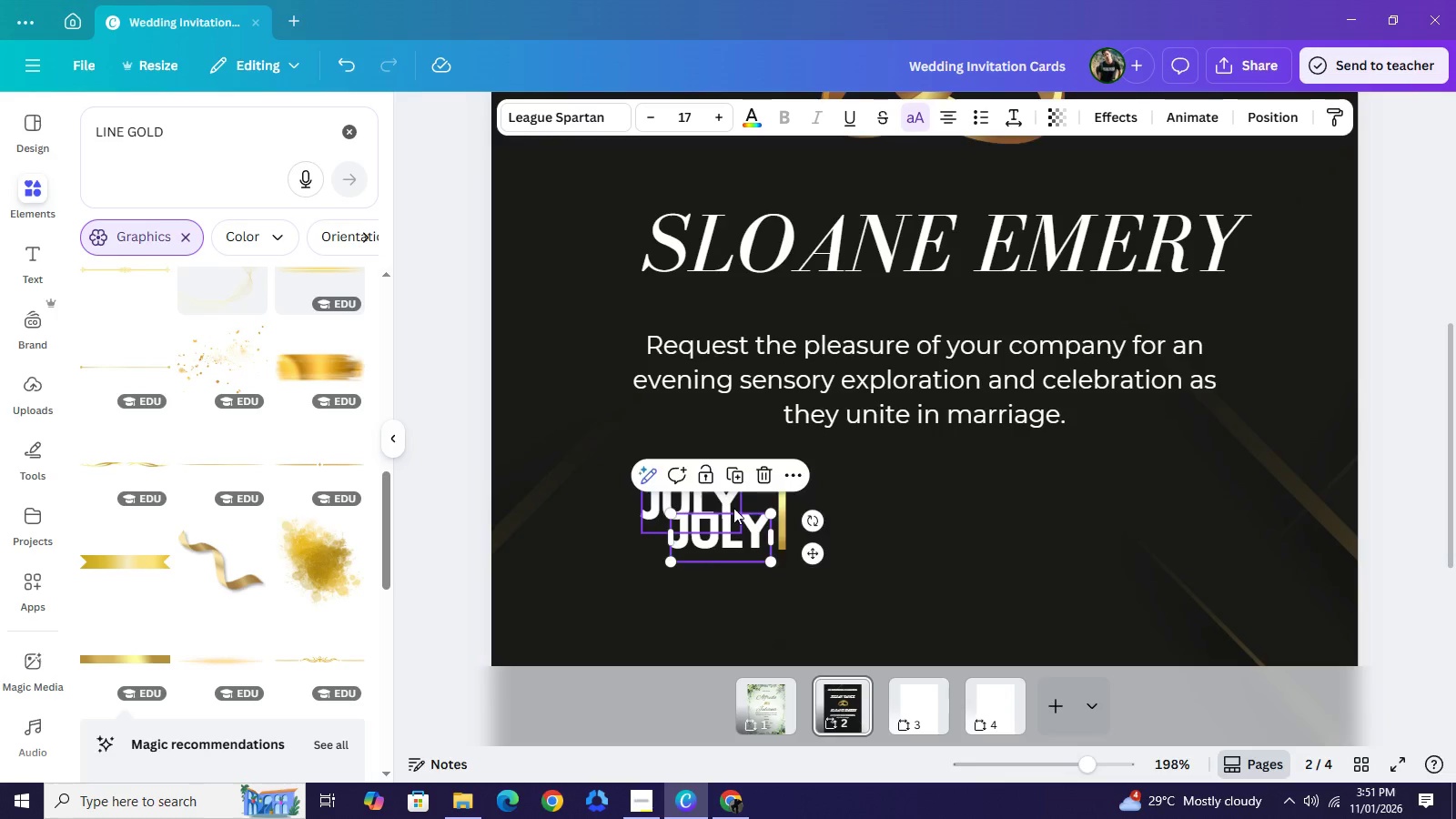 
key(Control+V)
 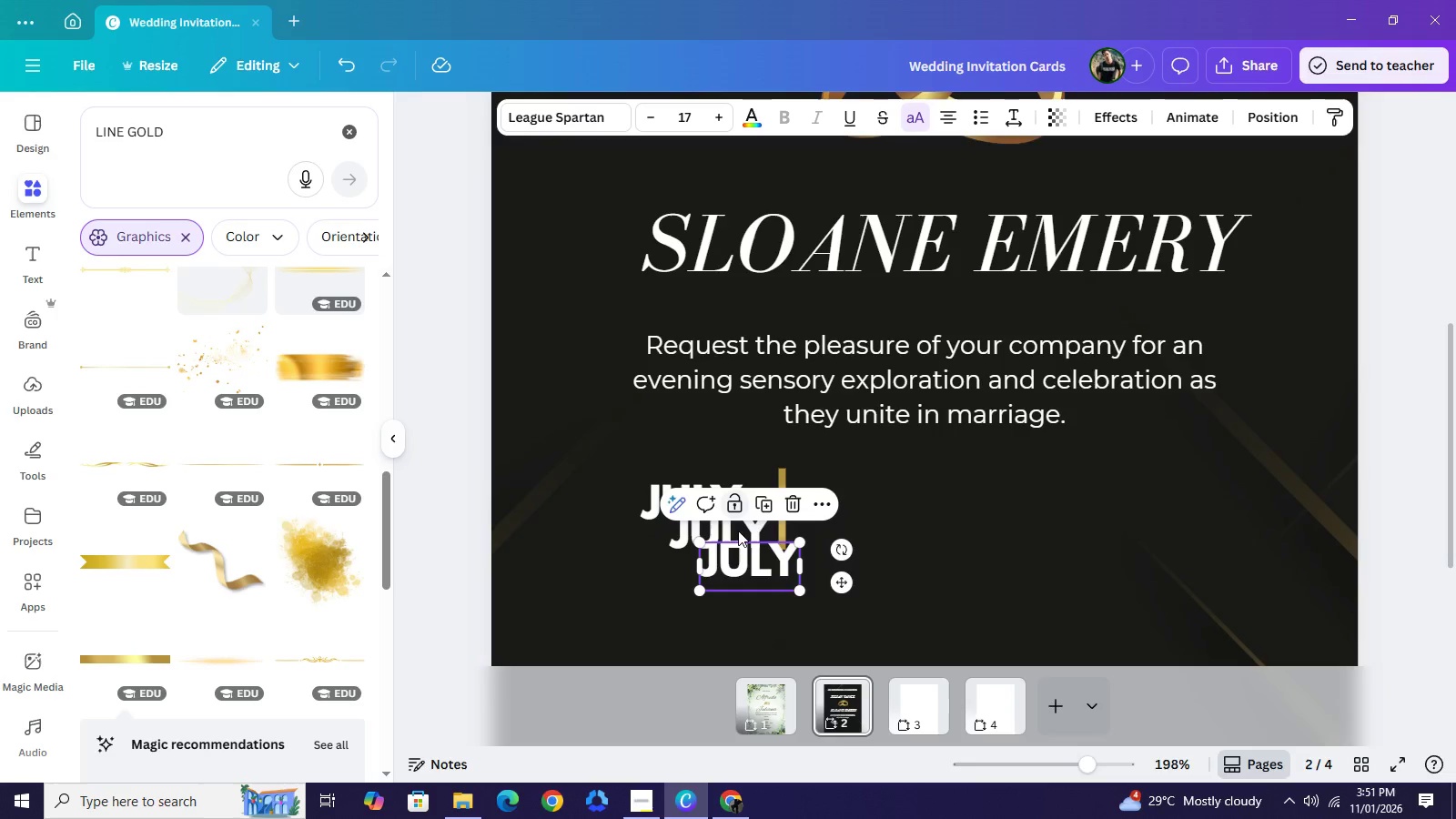 
key(Control+V)
 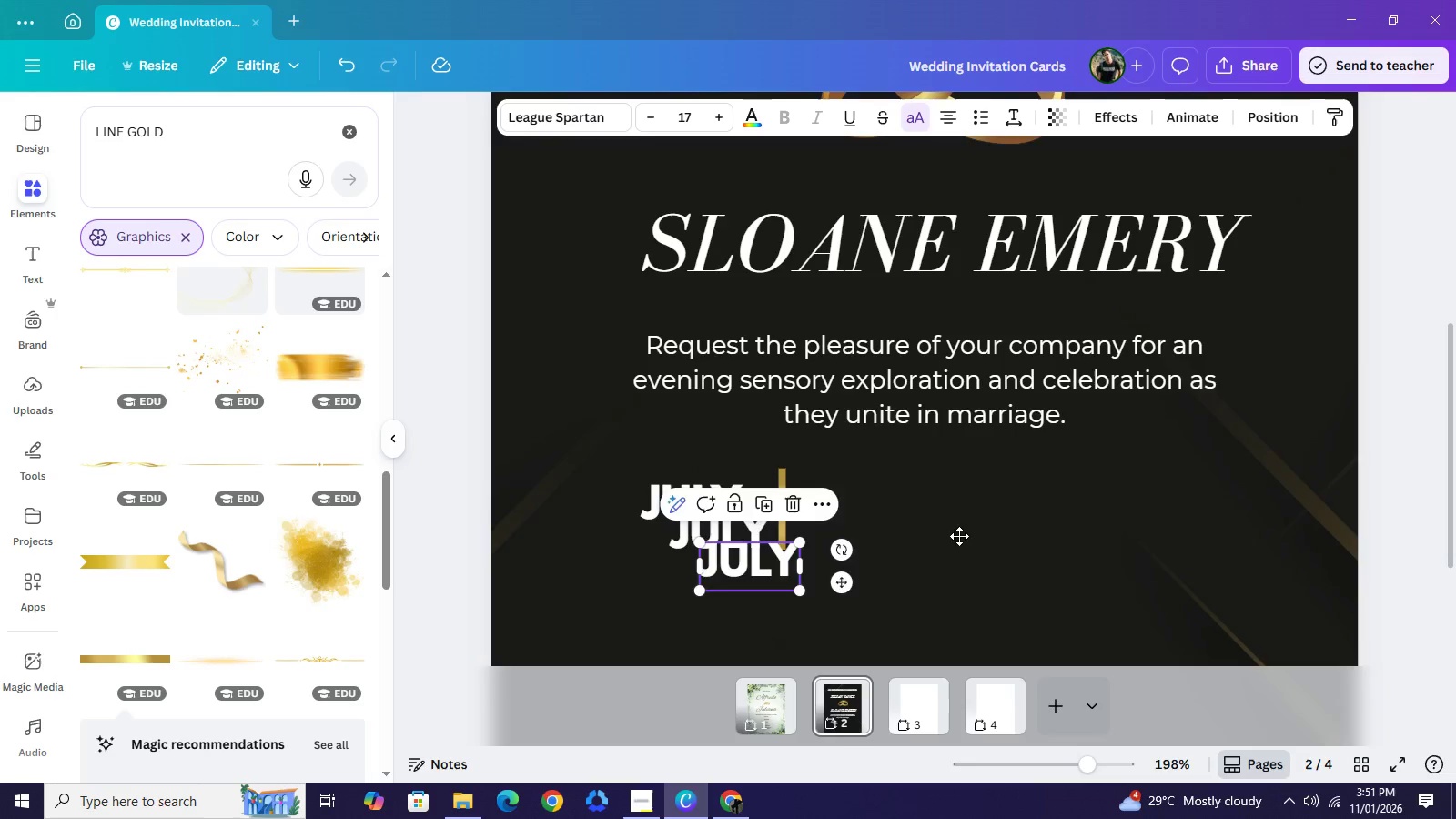 
left_click_drag(start_coordinate=[768, 557], to_coordinate=[1138, 511])
 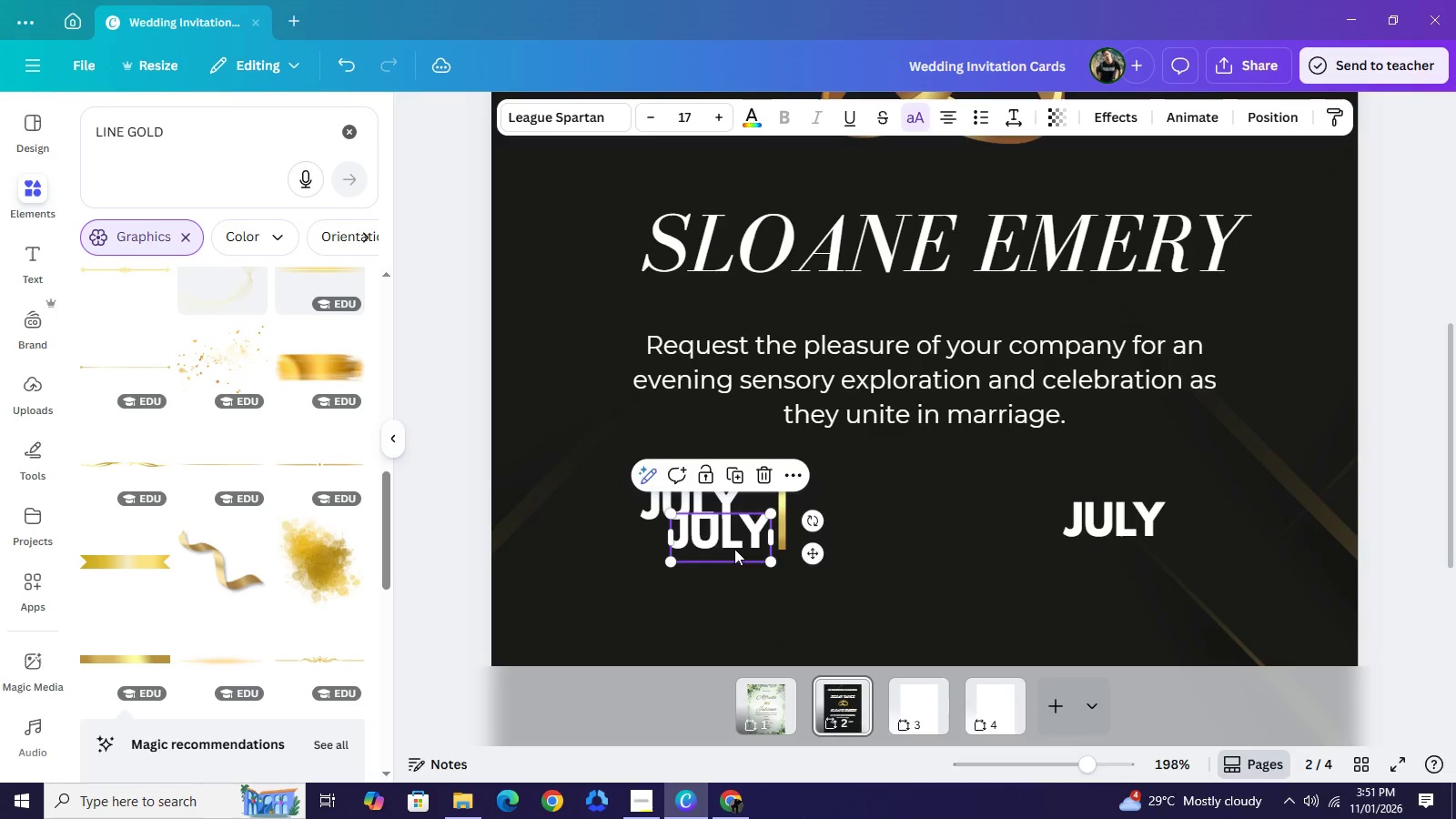 
left_click_drag(start_coordinate=[723, 539], to_coordinate=[774, 573])
 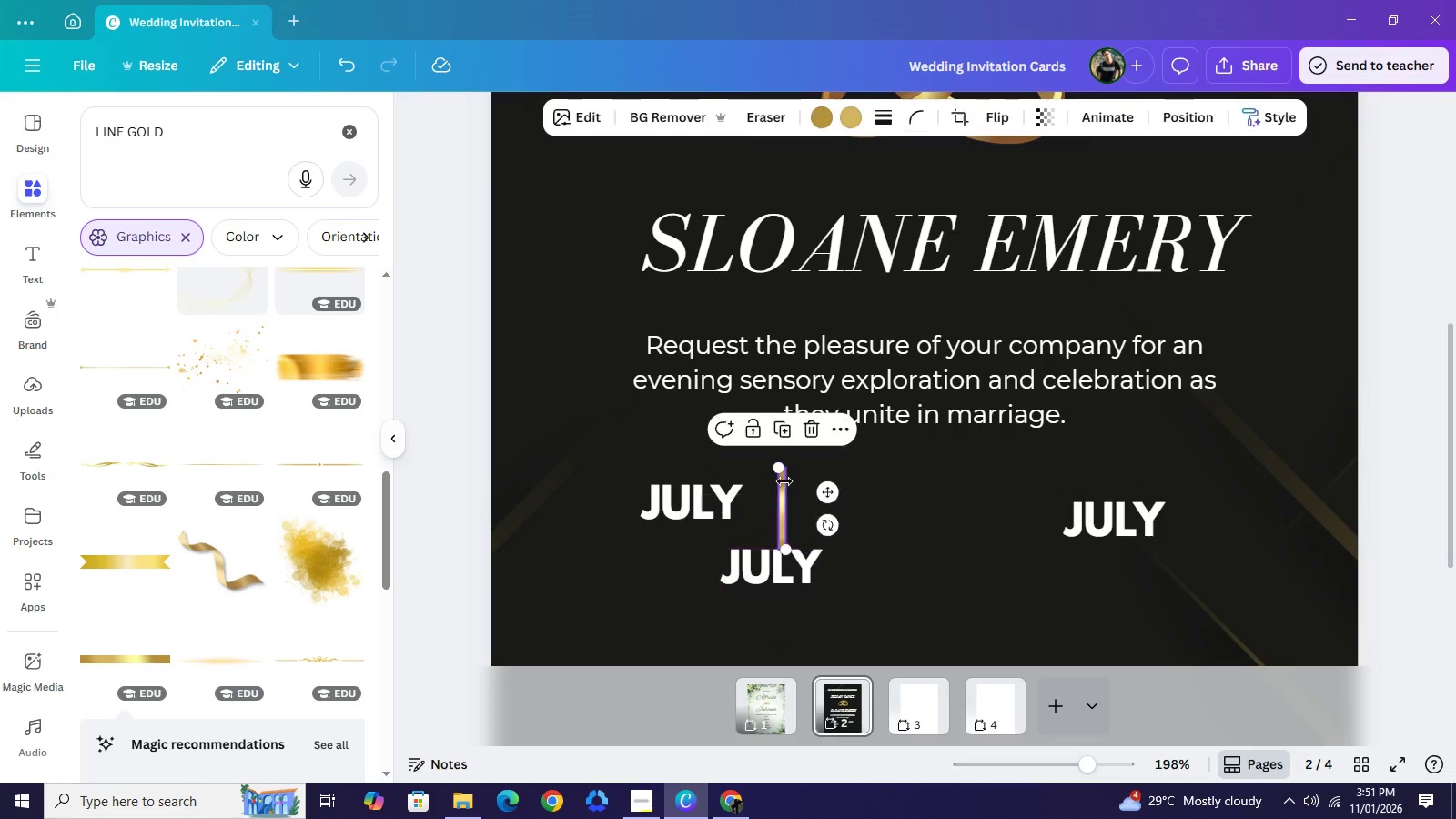 
left_click([784, 481])
 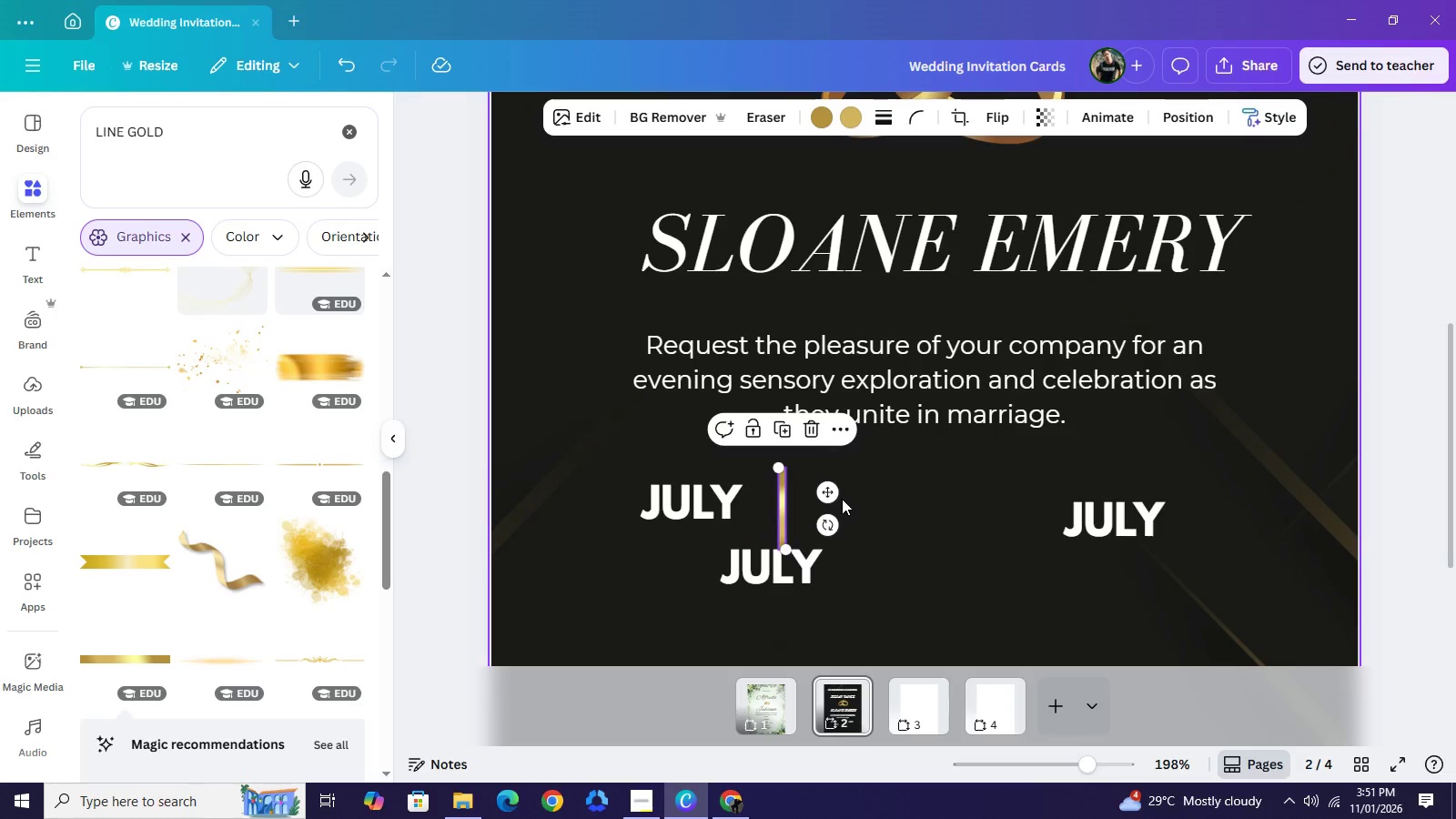 
key(Control+C)
 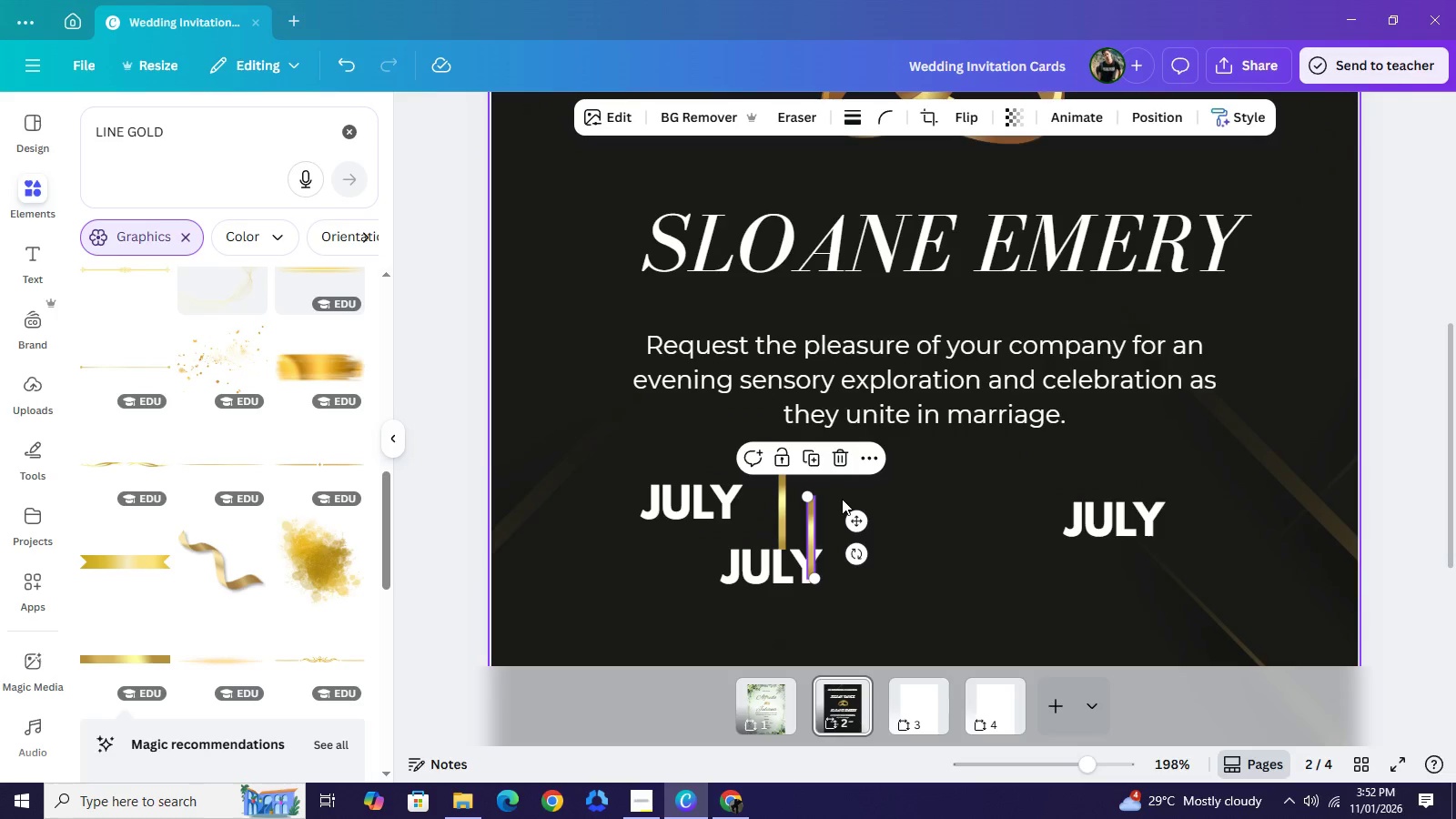 
key(Control+V)
 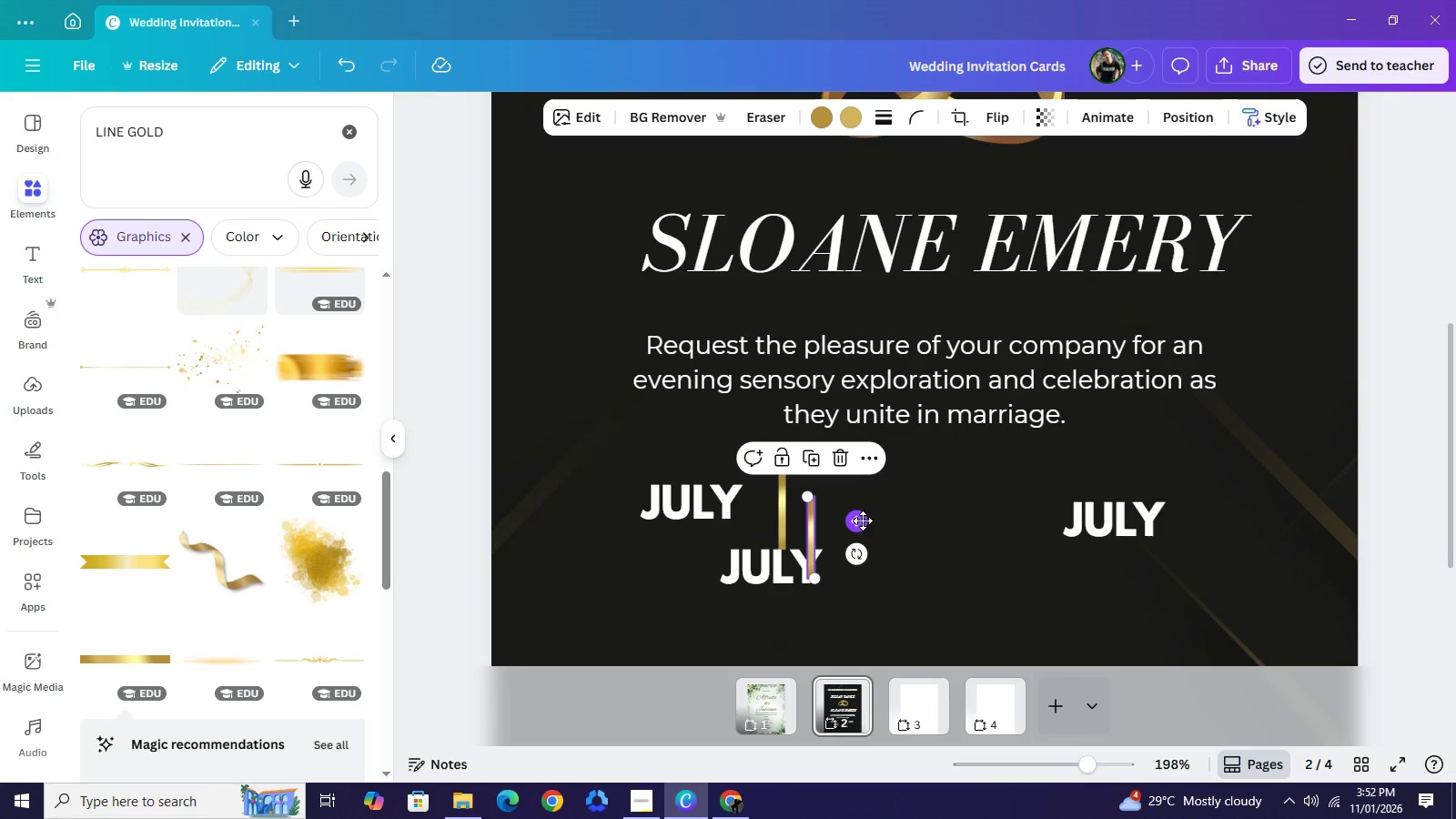 
left_click_drag(start_coordinate=[863, 521], to_coordinate=[1115, 489])
 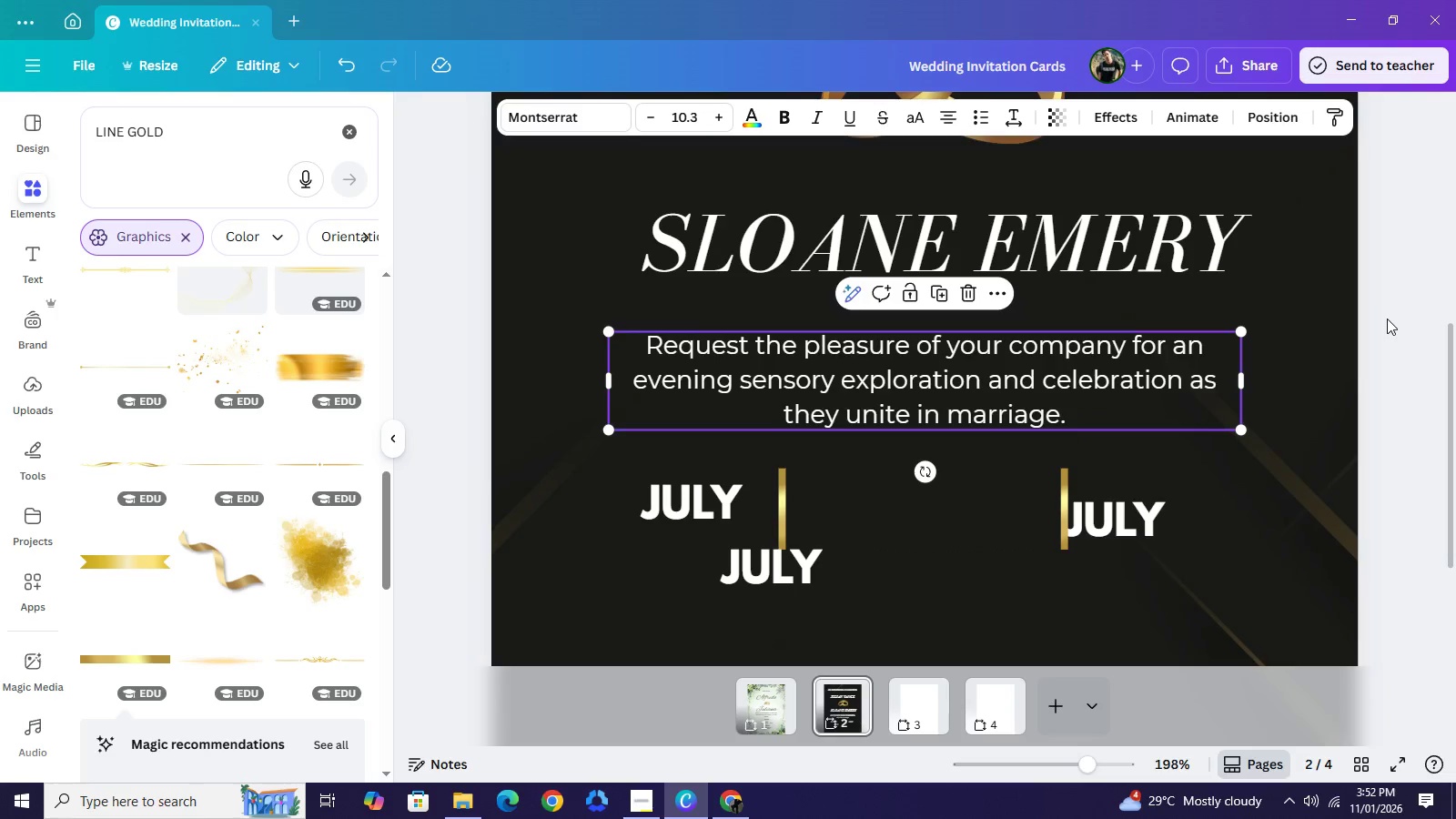 
left_click([1387, 318])
 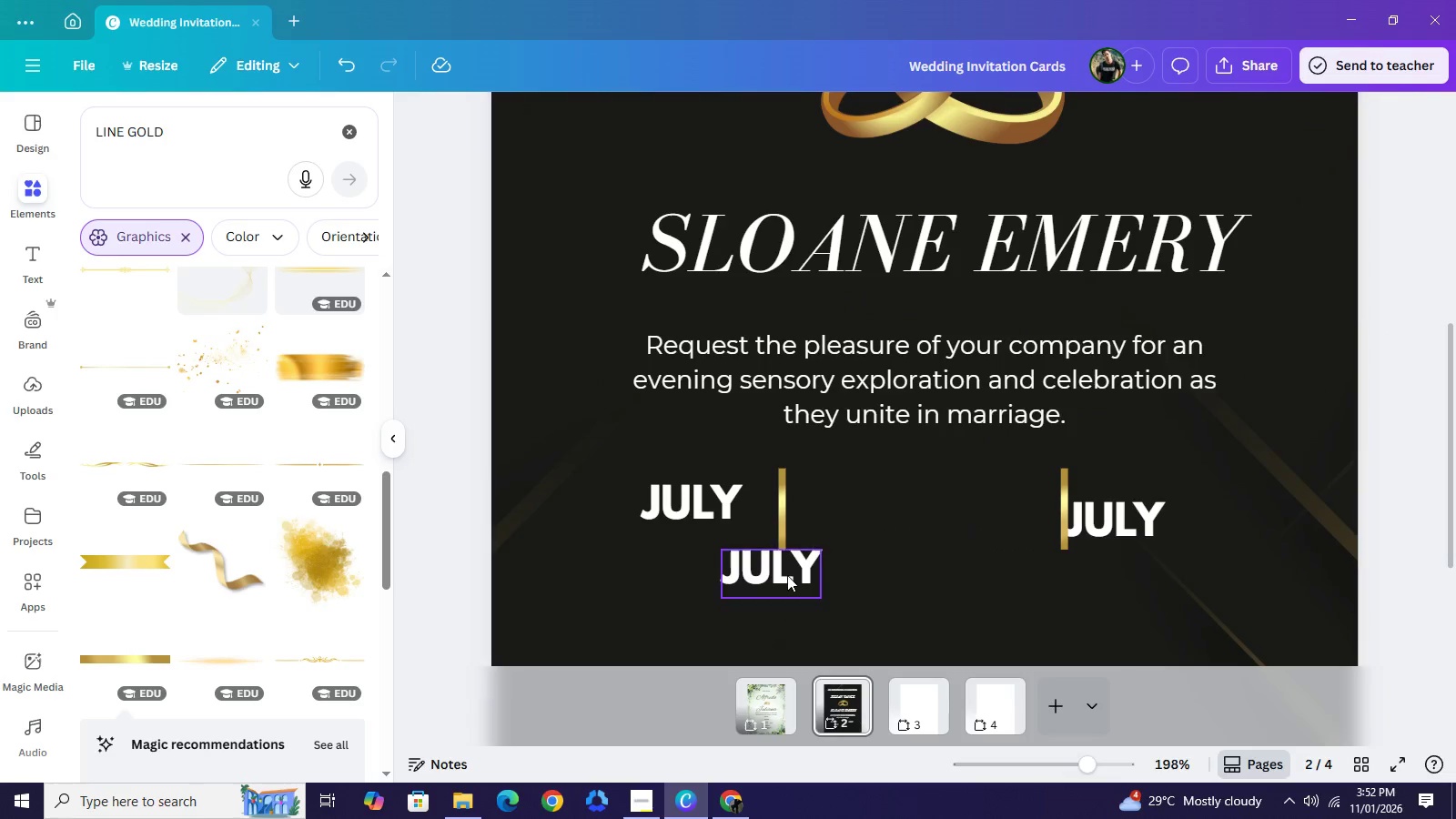 
left_click_drag(start_coordinate=[787, 575], to_coordinate=[911, 500])
 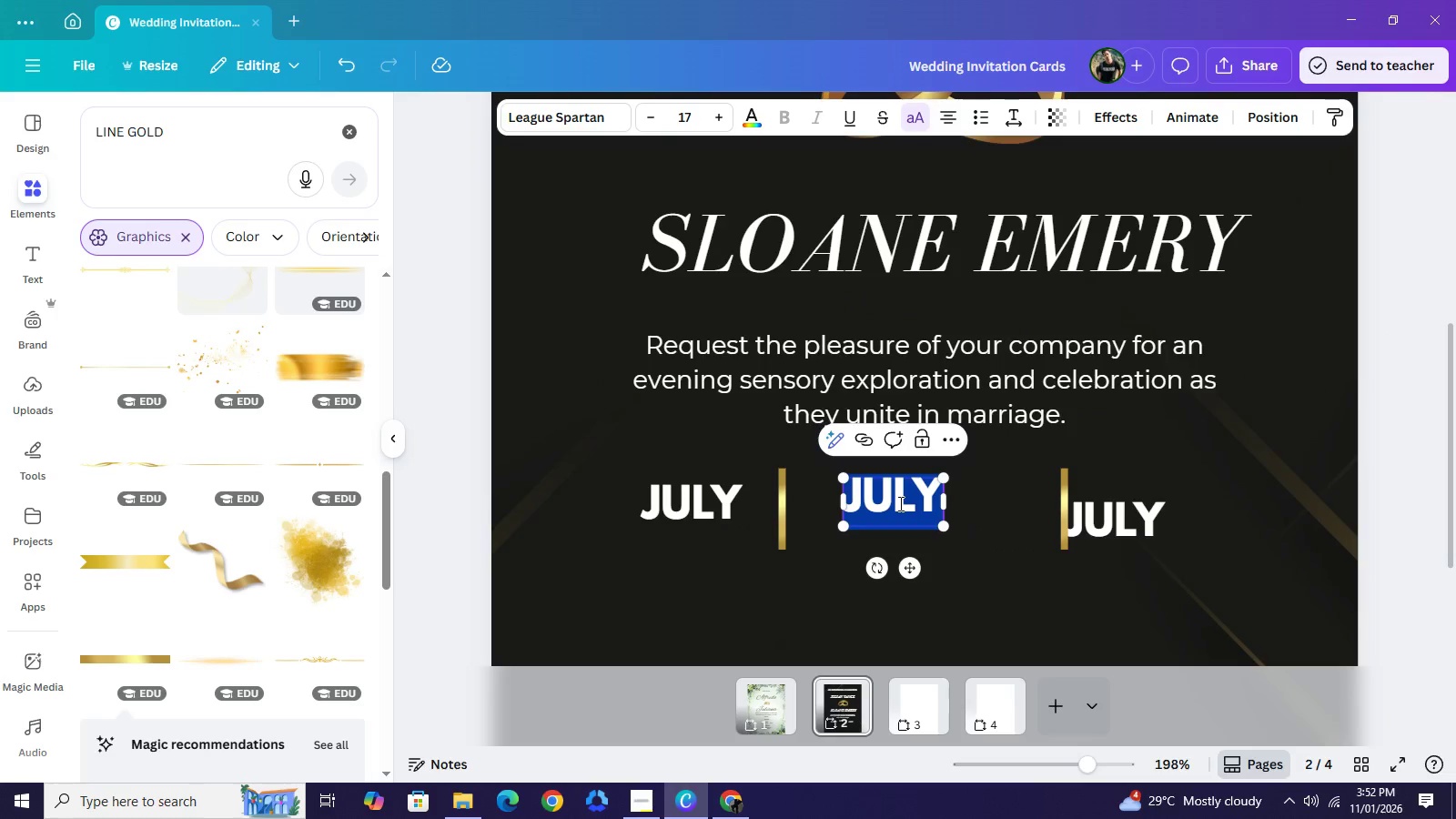 
double_click([899, 503])
 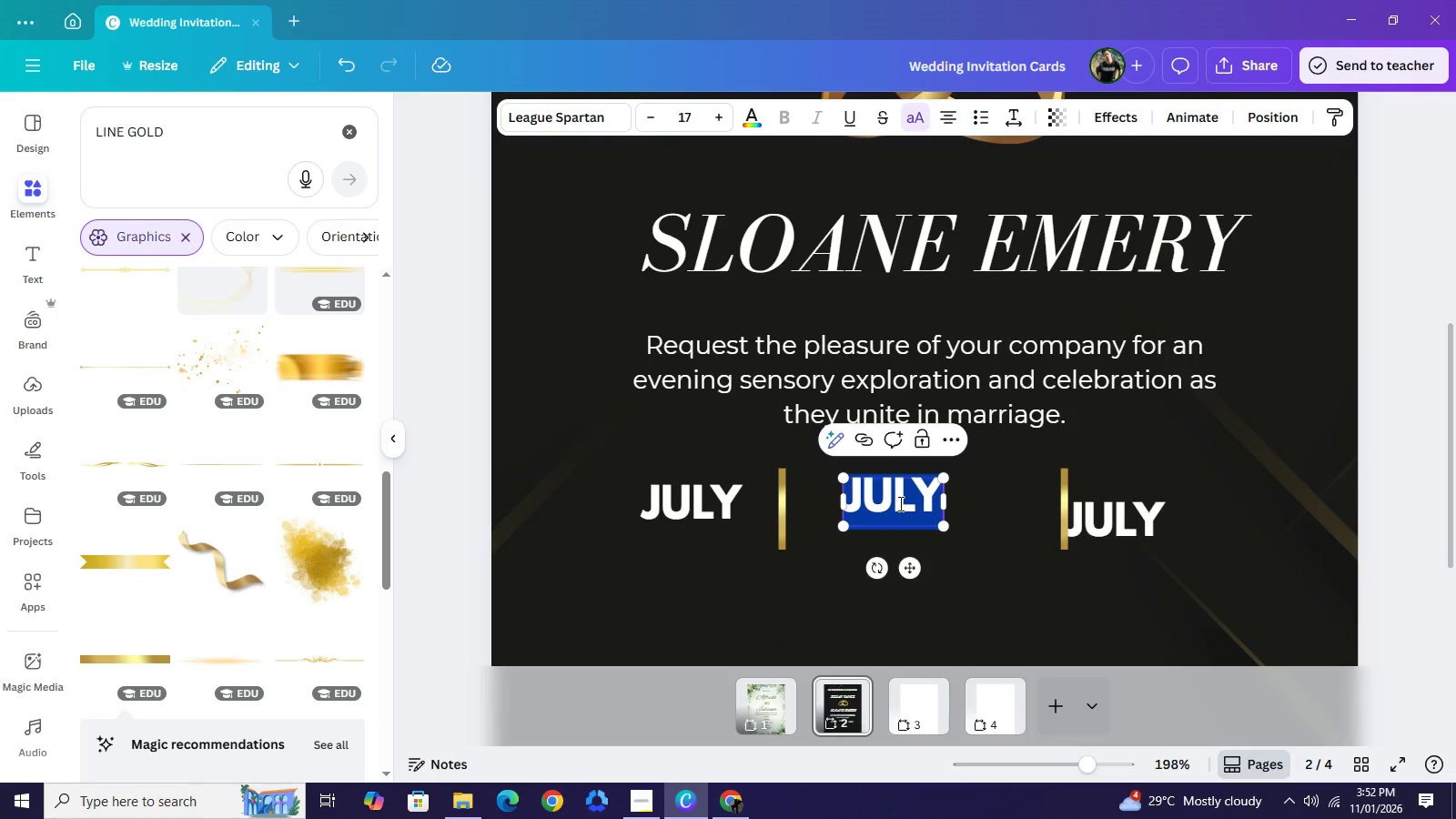 
type(SATURFA)
 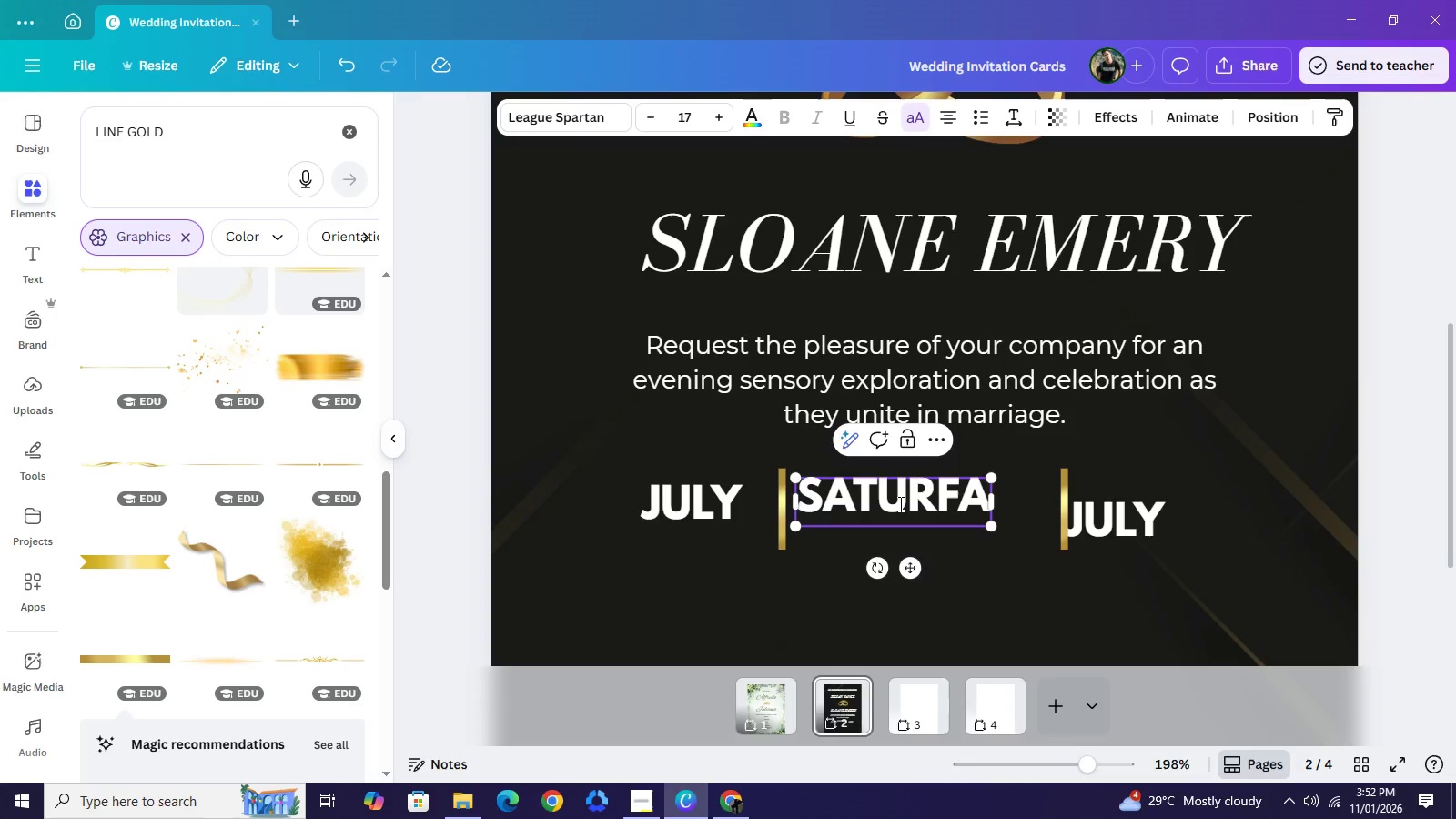 
key(Backspace)
 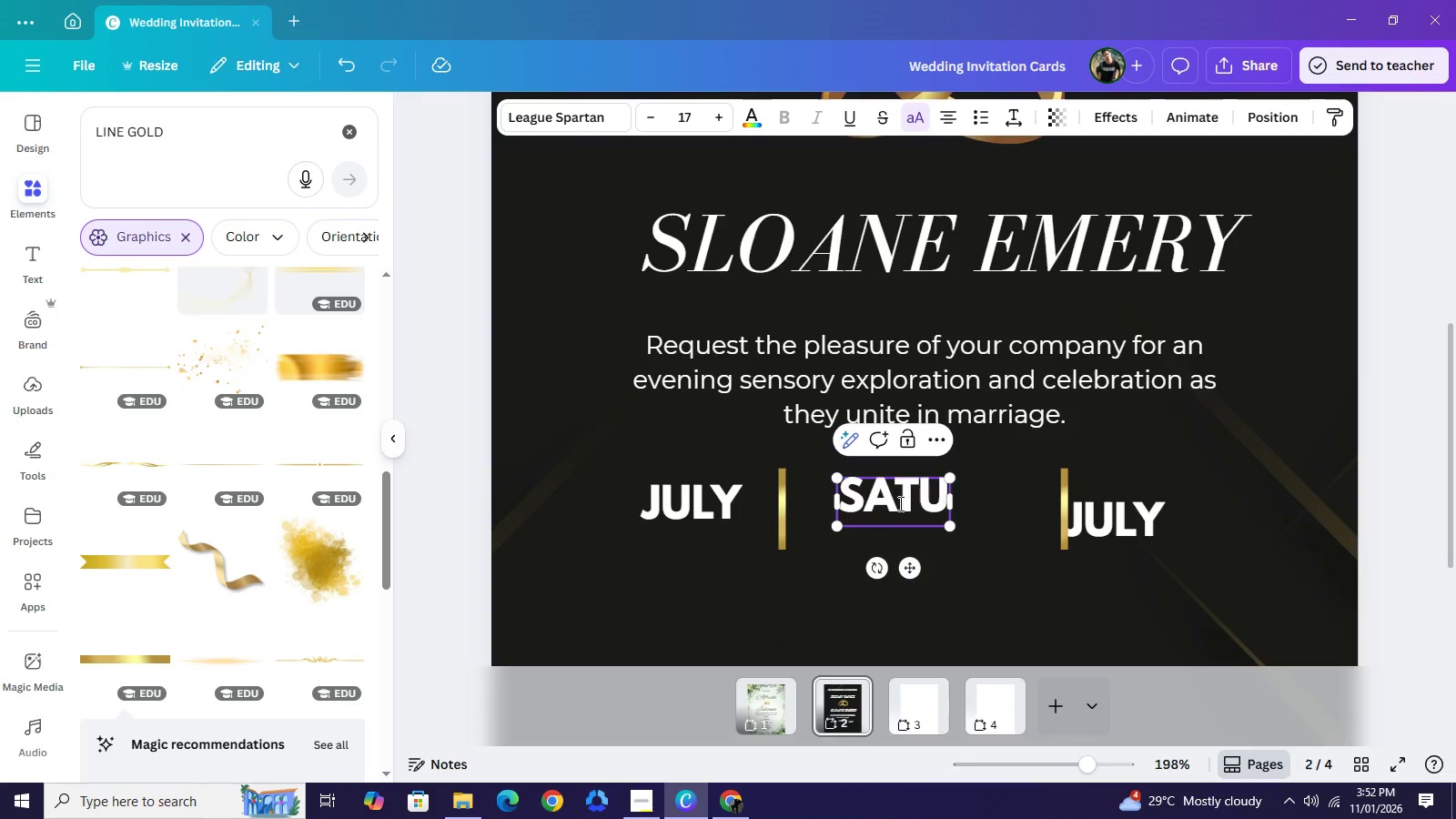 
key(Backspace)
 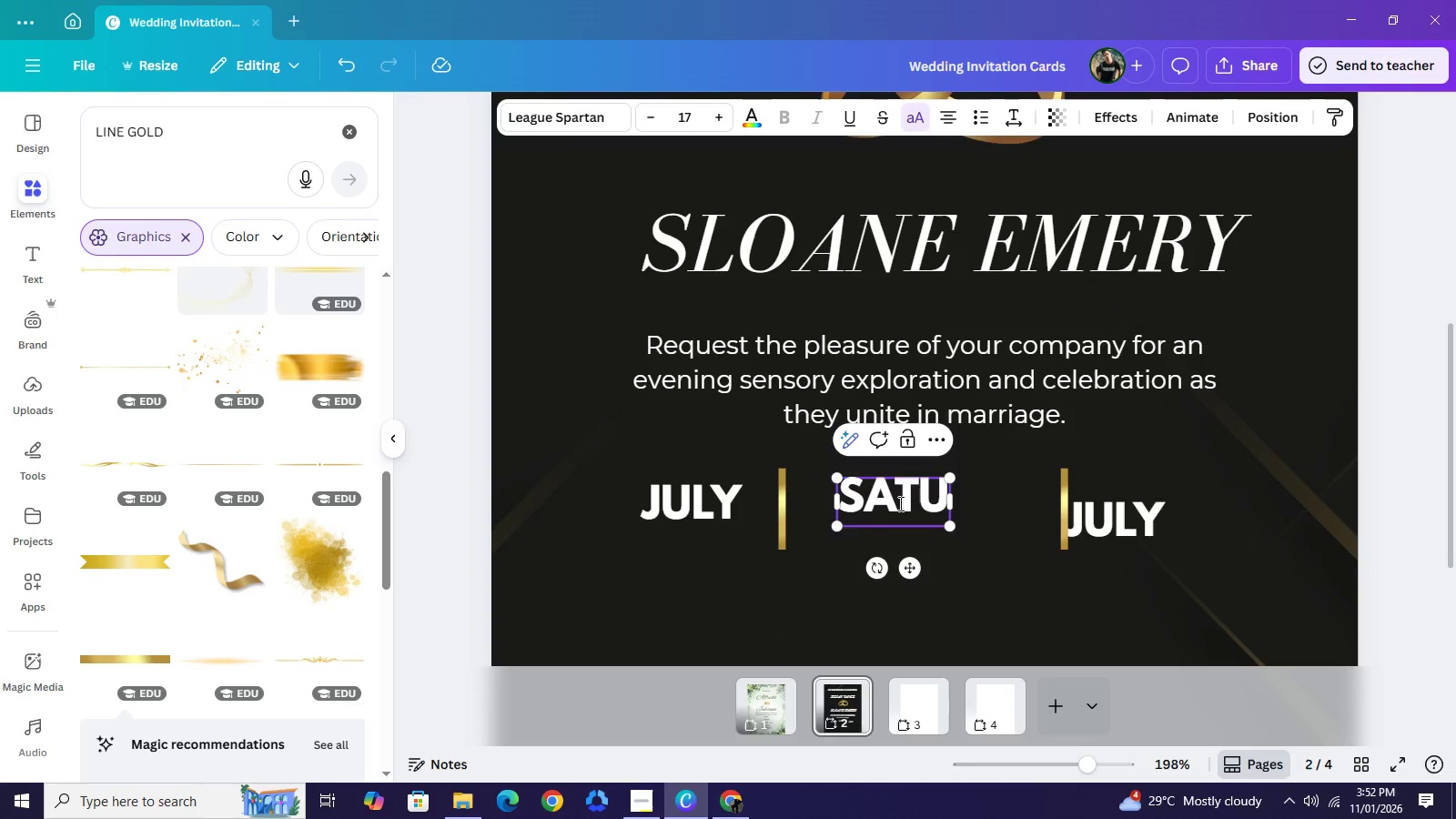 
key(Backspace)
 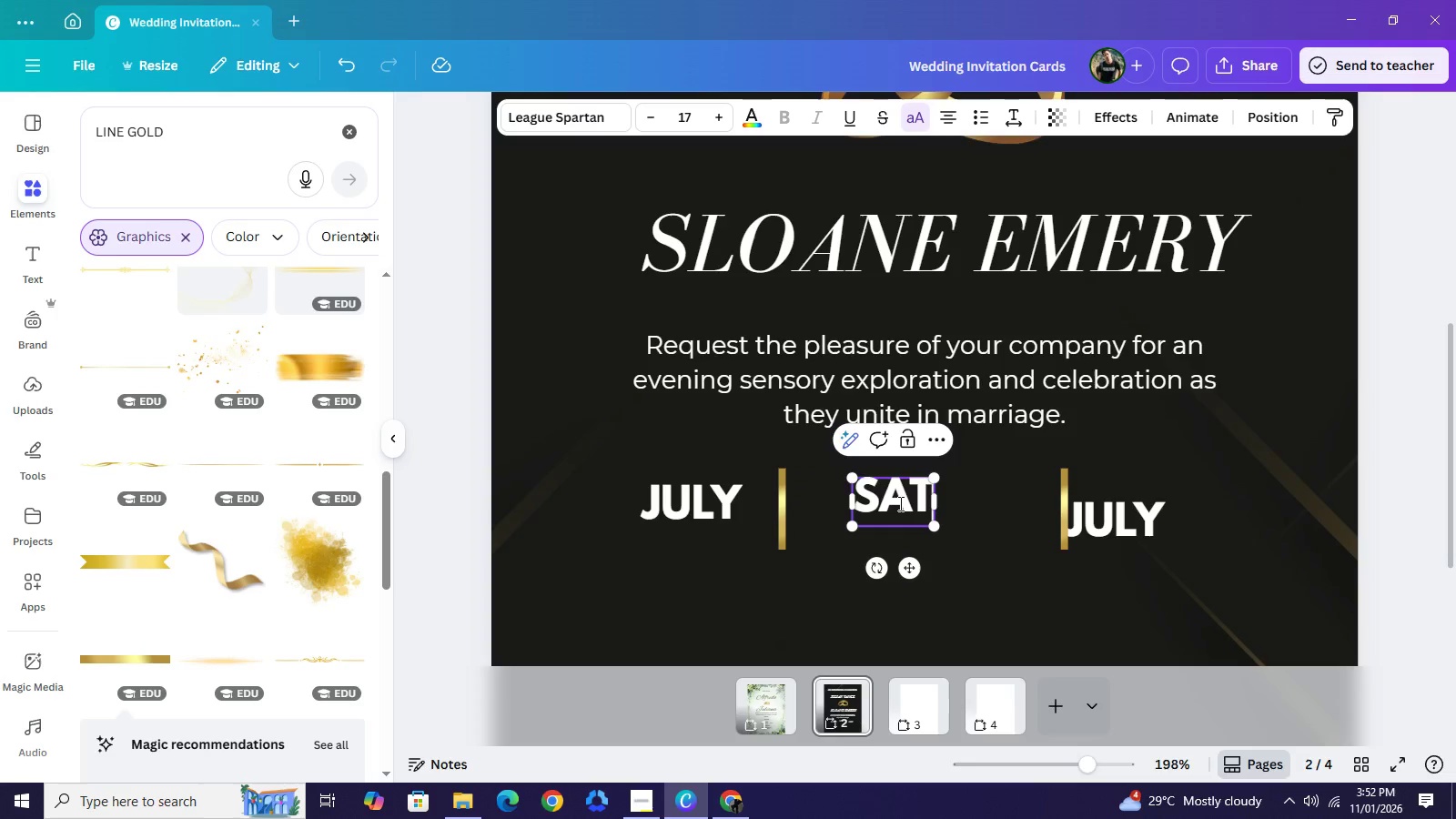 
key(Backspace)
 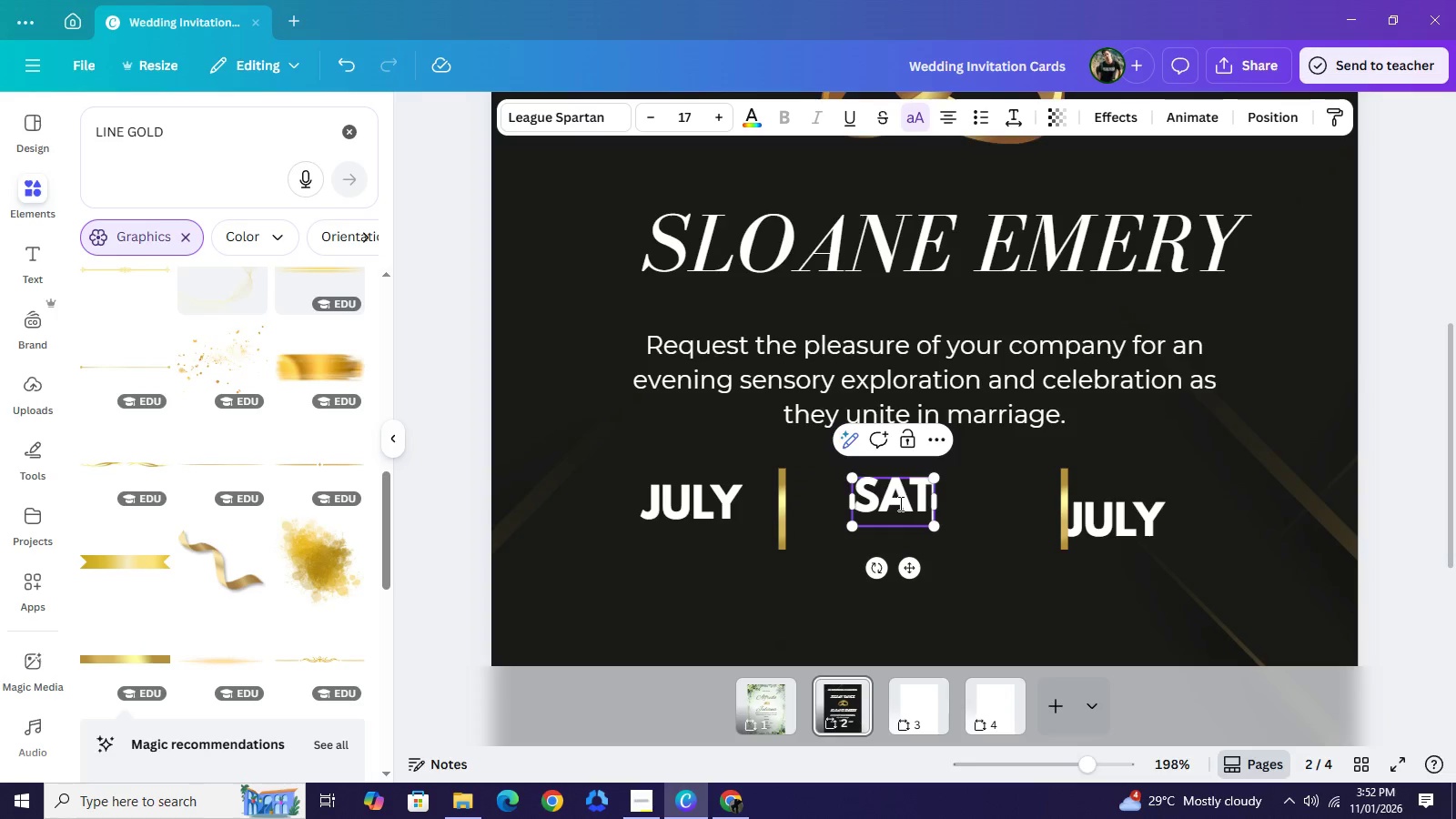 
key(Enter)
 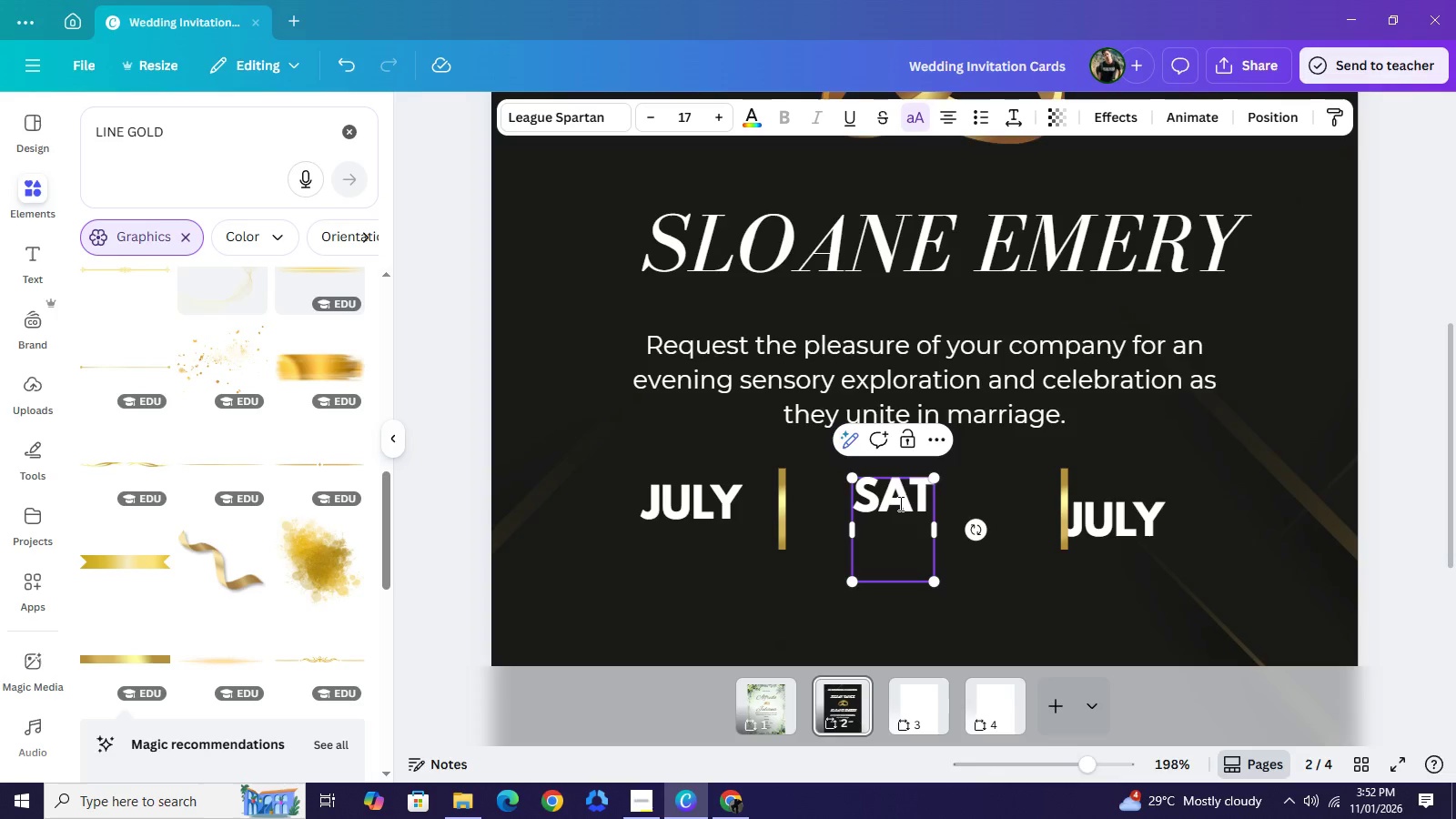 
type(12,)
key(Backspace)
 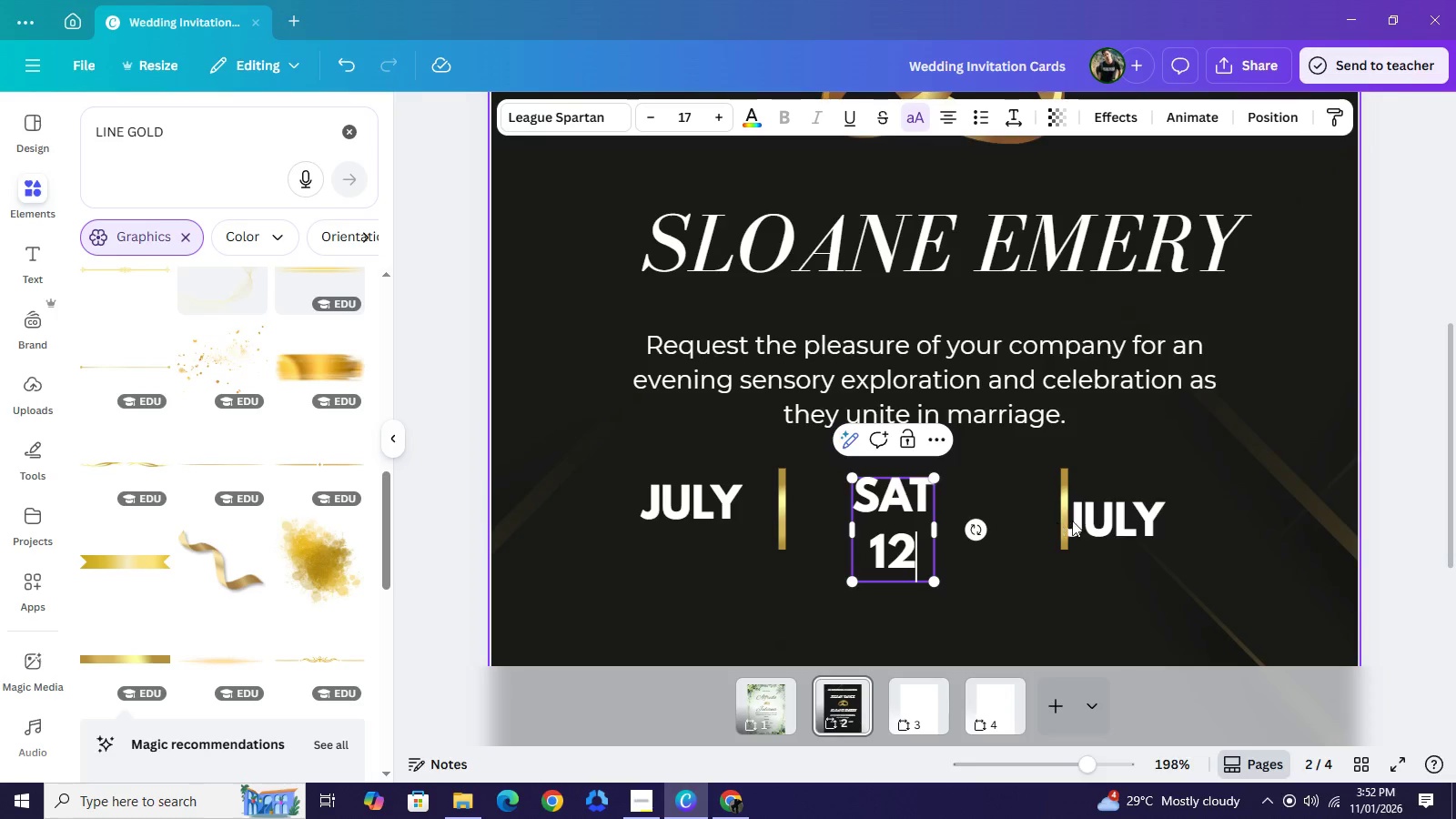 
double_click([1125, 526])
 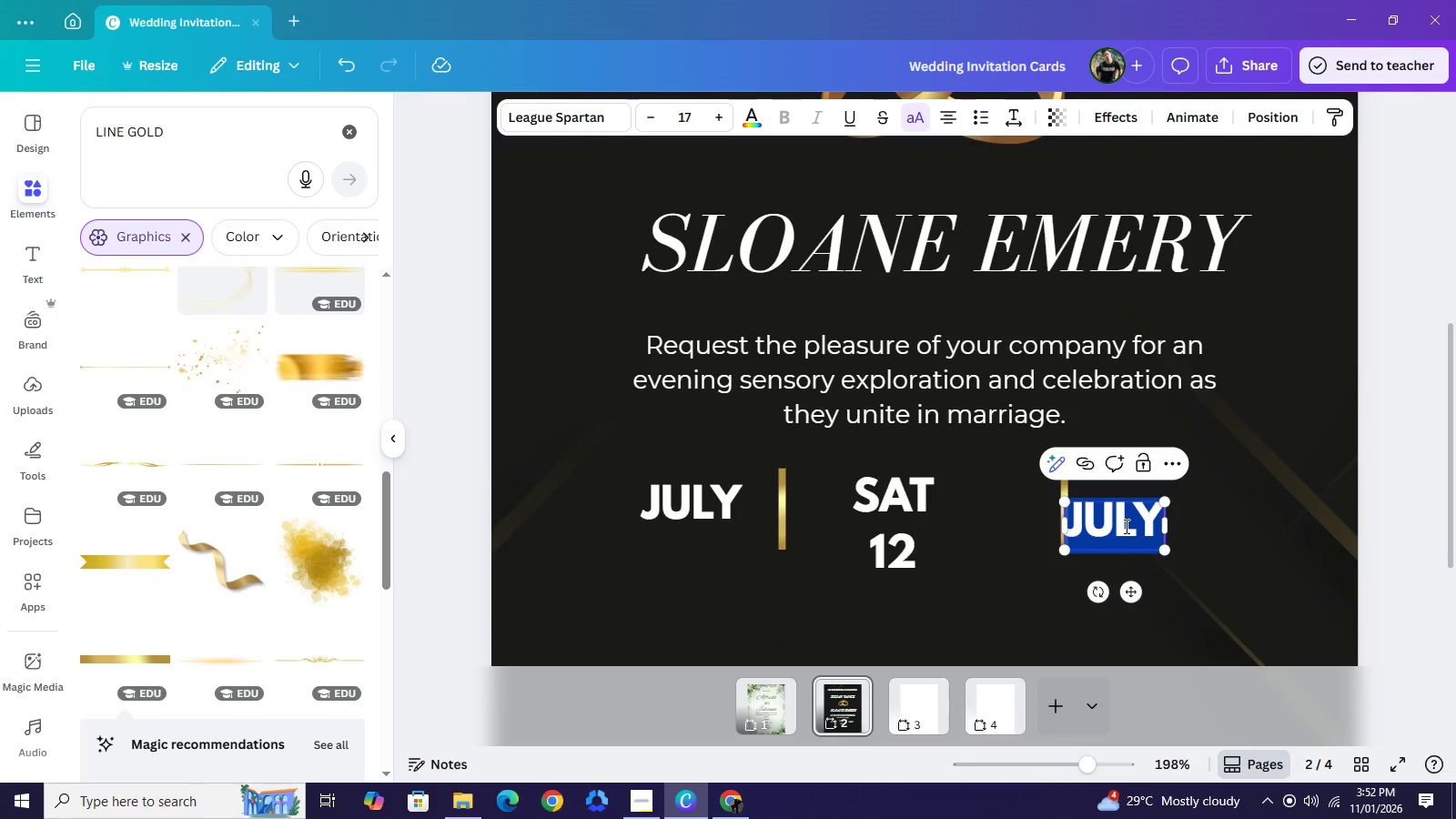 
wait(19.12)
 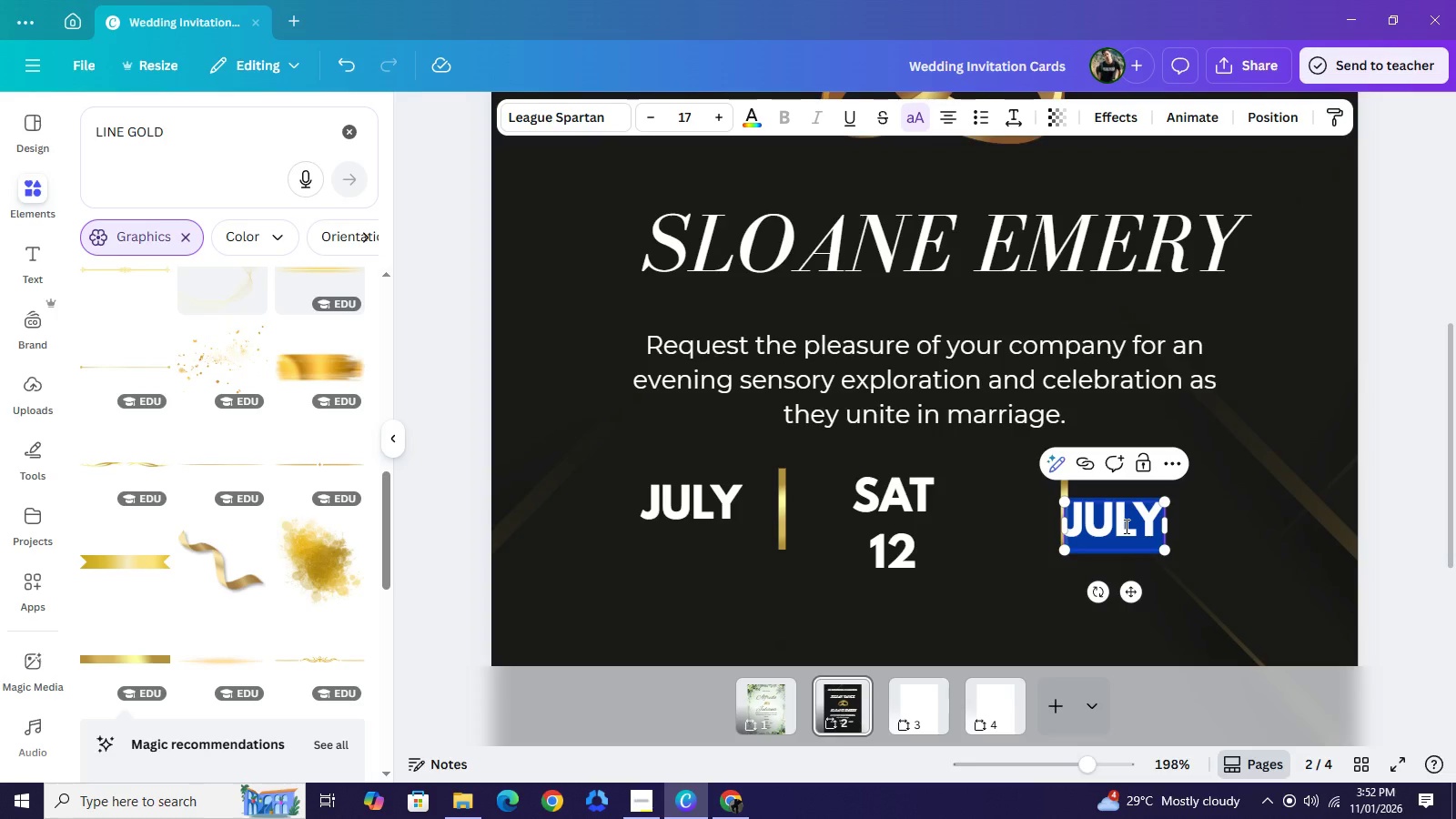 
key(1)
 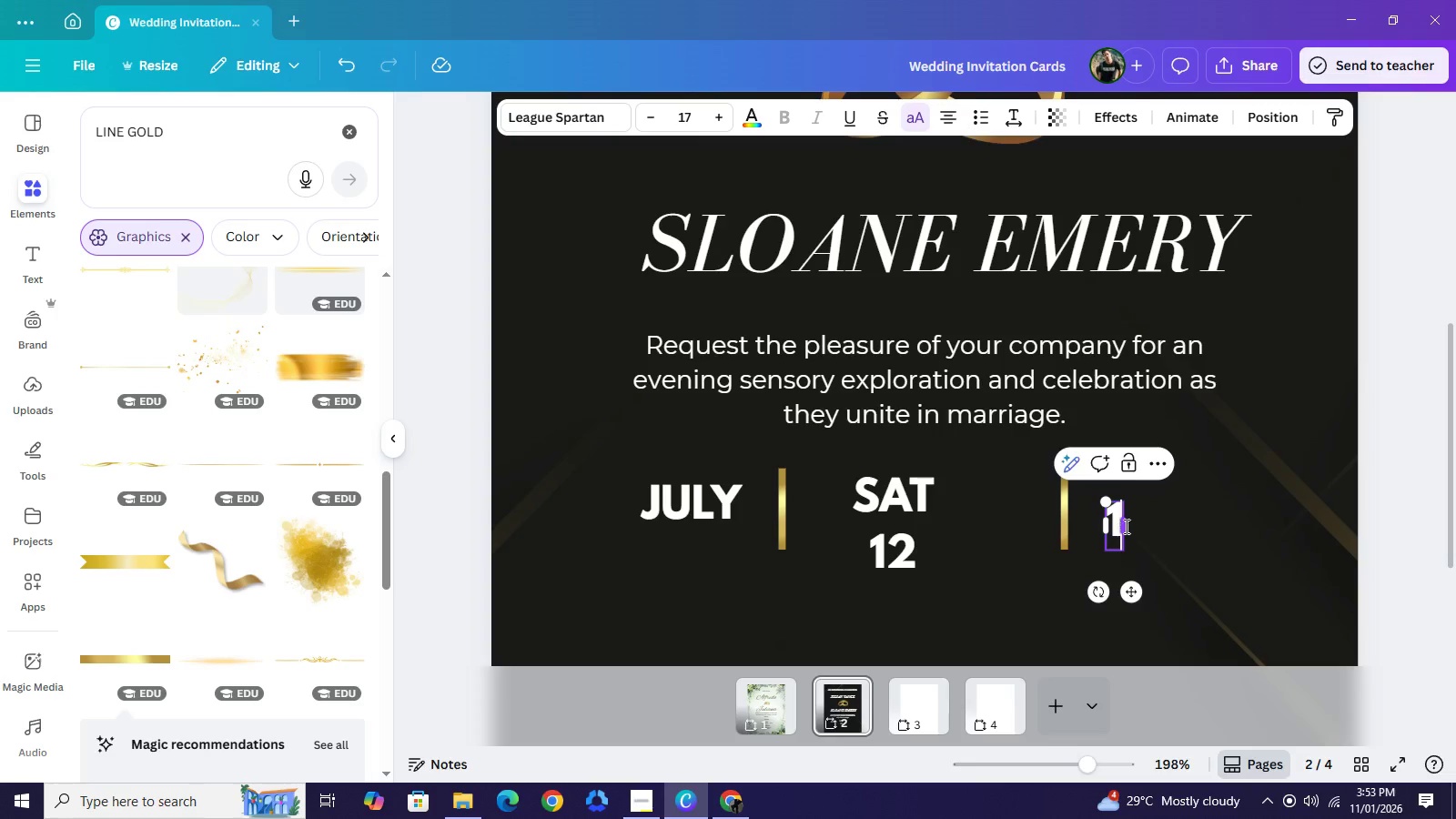 
key(Space)
 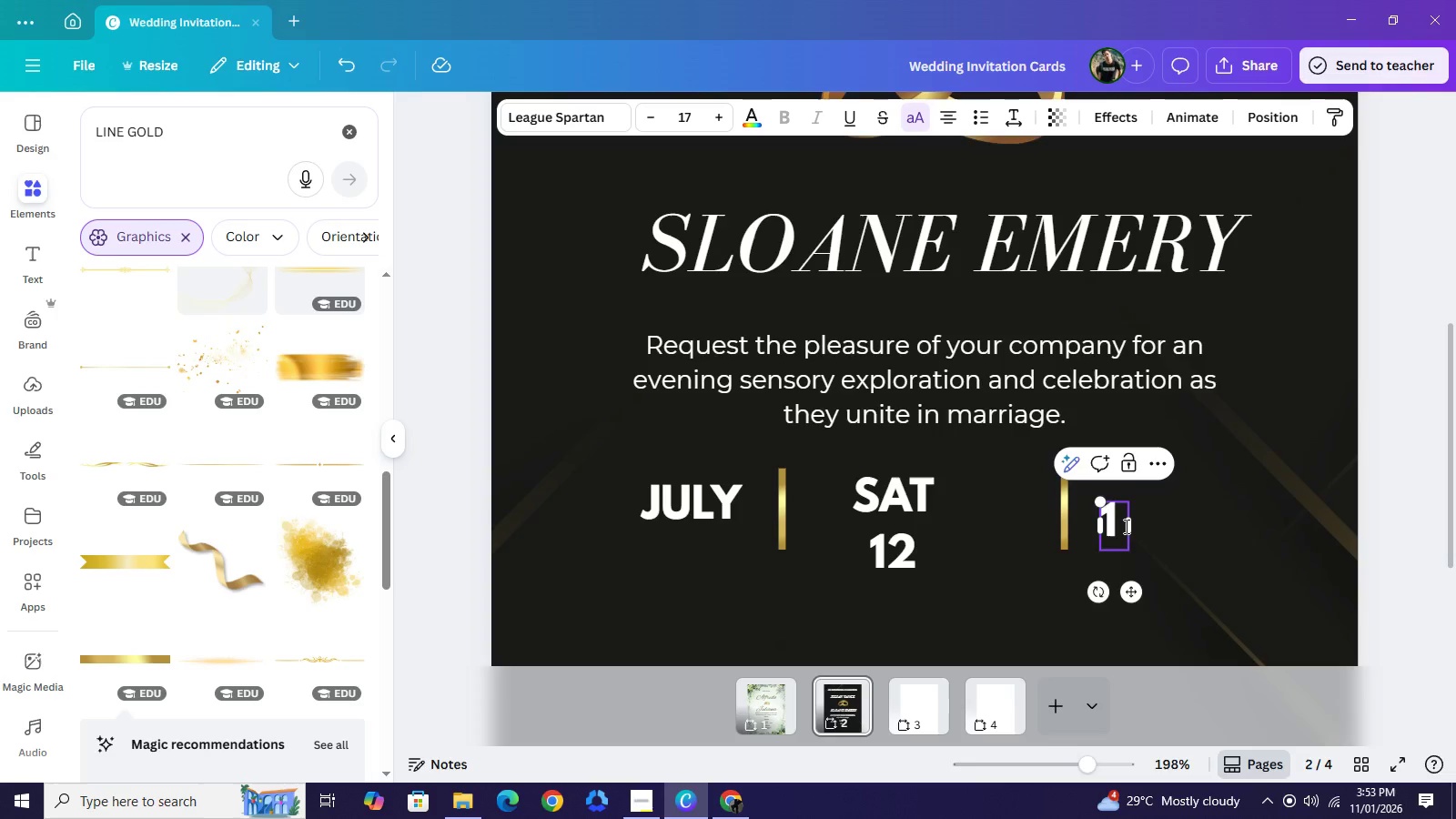 
key(Backspace)
type(:00 PM)
key(Backspace)
key(Backspace)
key(Backspace)
key(Backspace)
key(Backspace)
key(Backspace)
key(Backspace)
type(3:00 PM)
 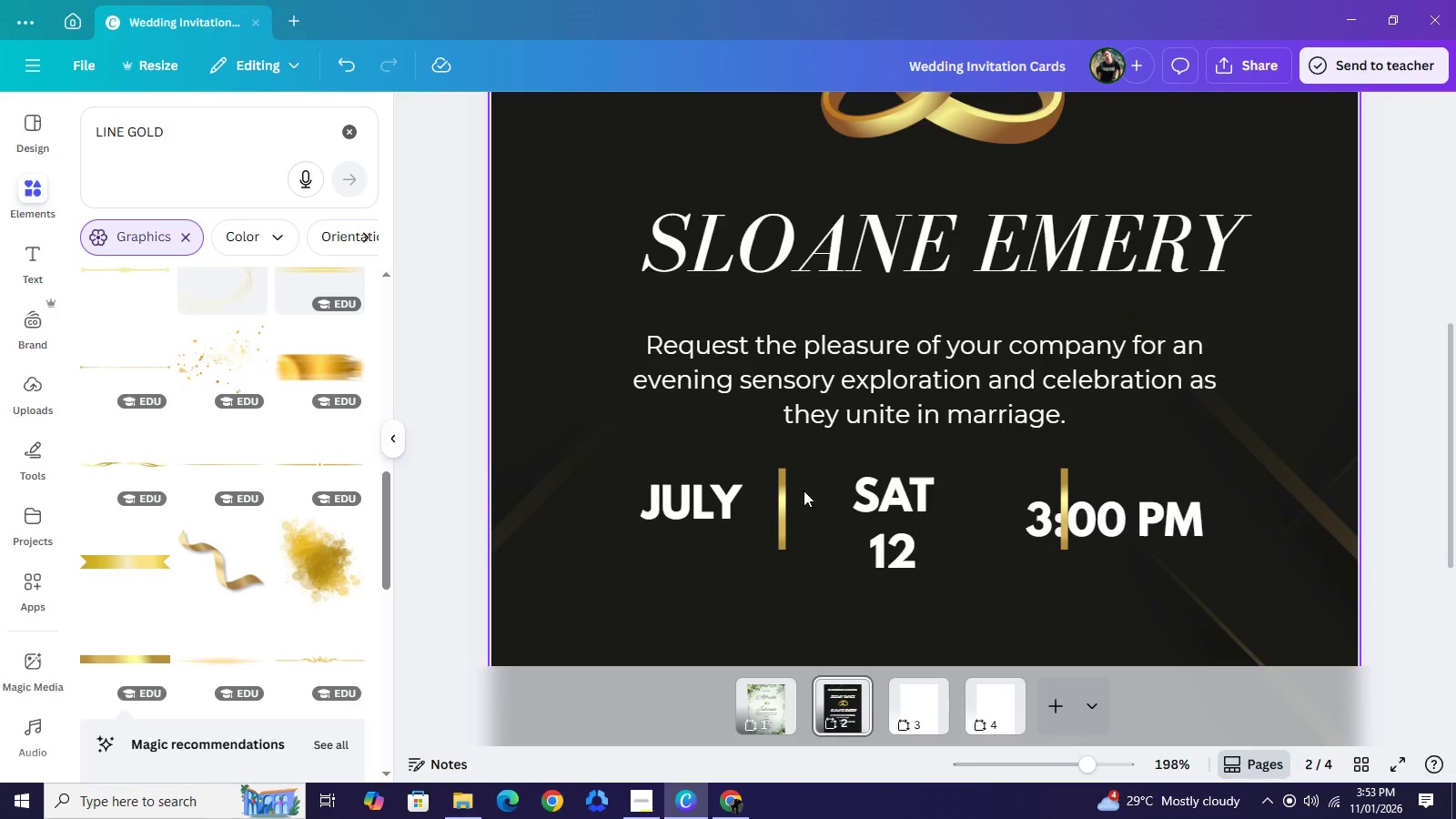 
left_click_drag(start_coordinate=[784, 504], to_coordinate=[805, 504])
 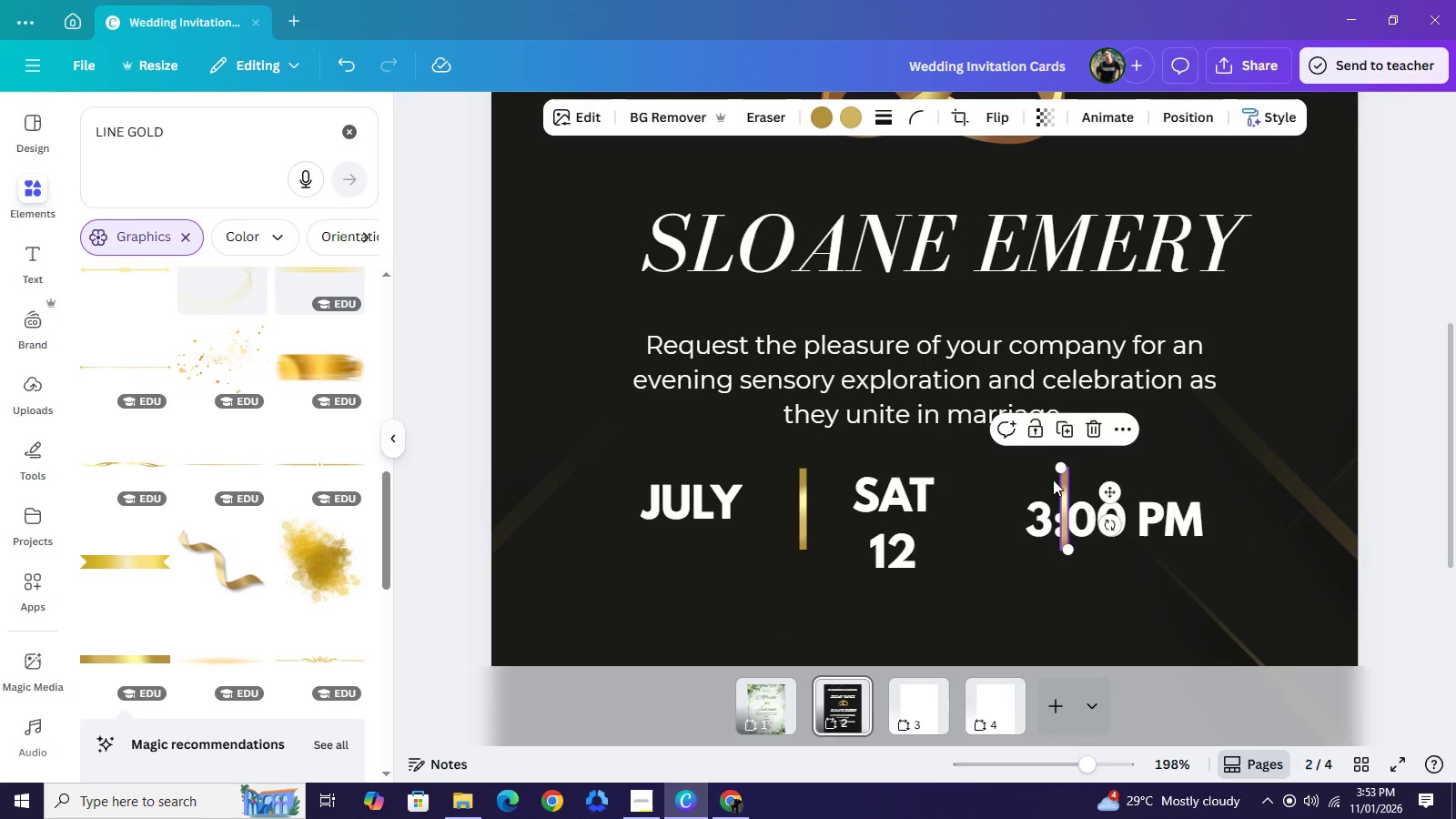 
left_click_drag(start_coordinate=[1066, 480], to_coordinate=[988, 480])
 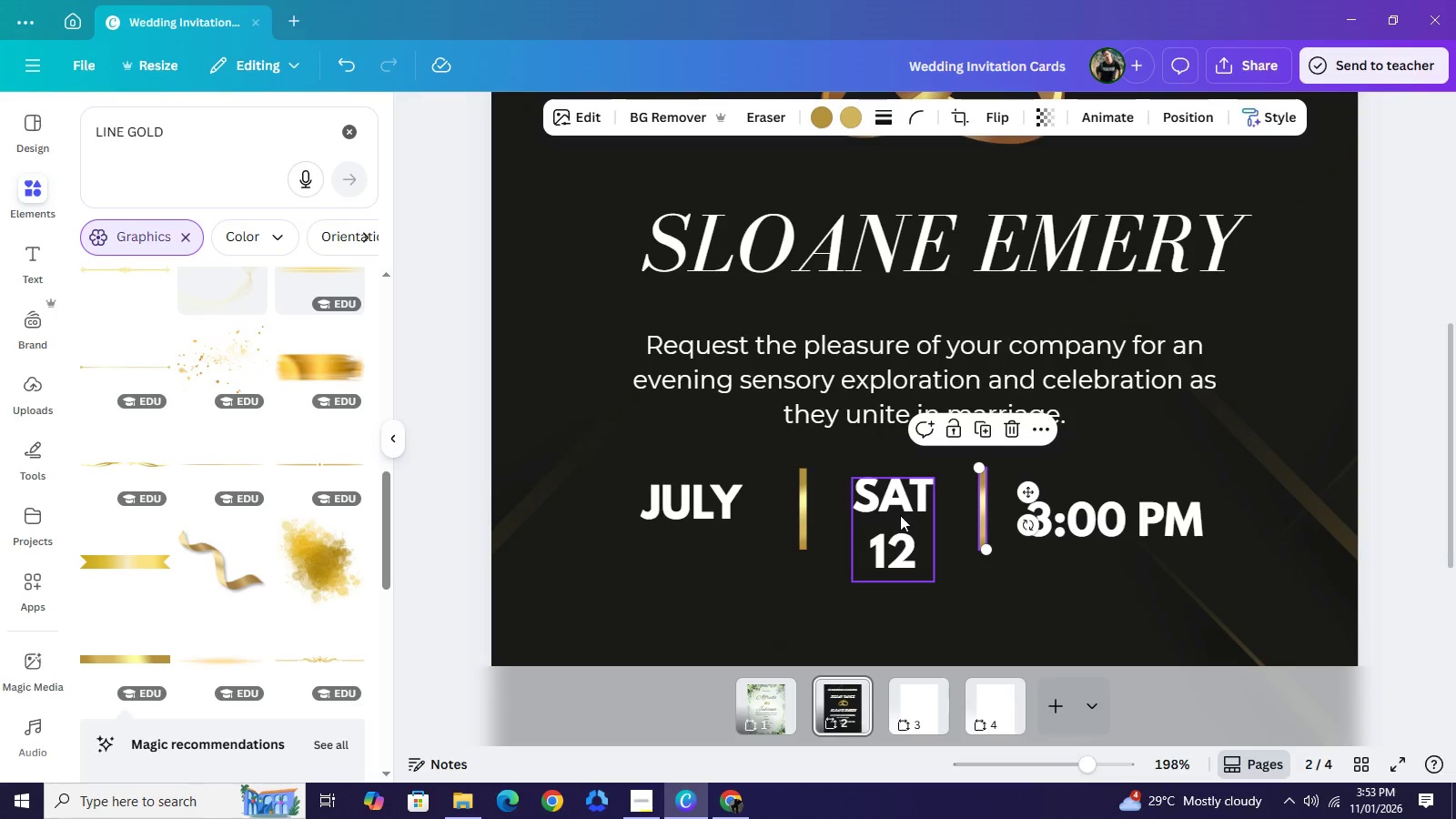 
left_click_drag(start_coordinate=[900, 514], to_coordinate=[935, 496])
 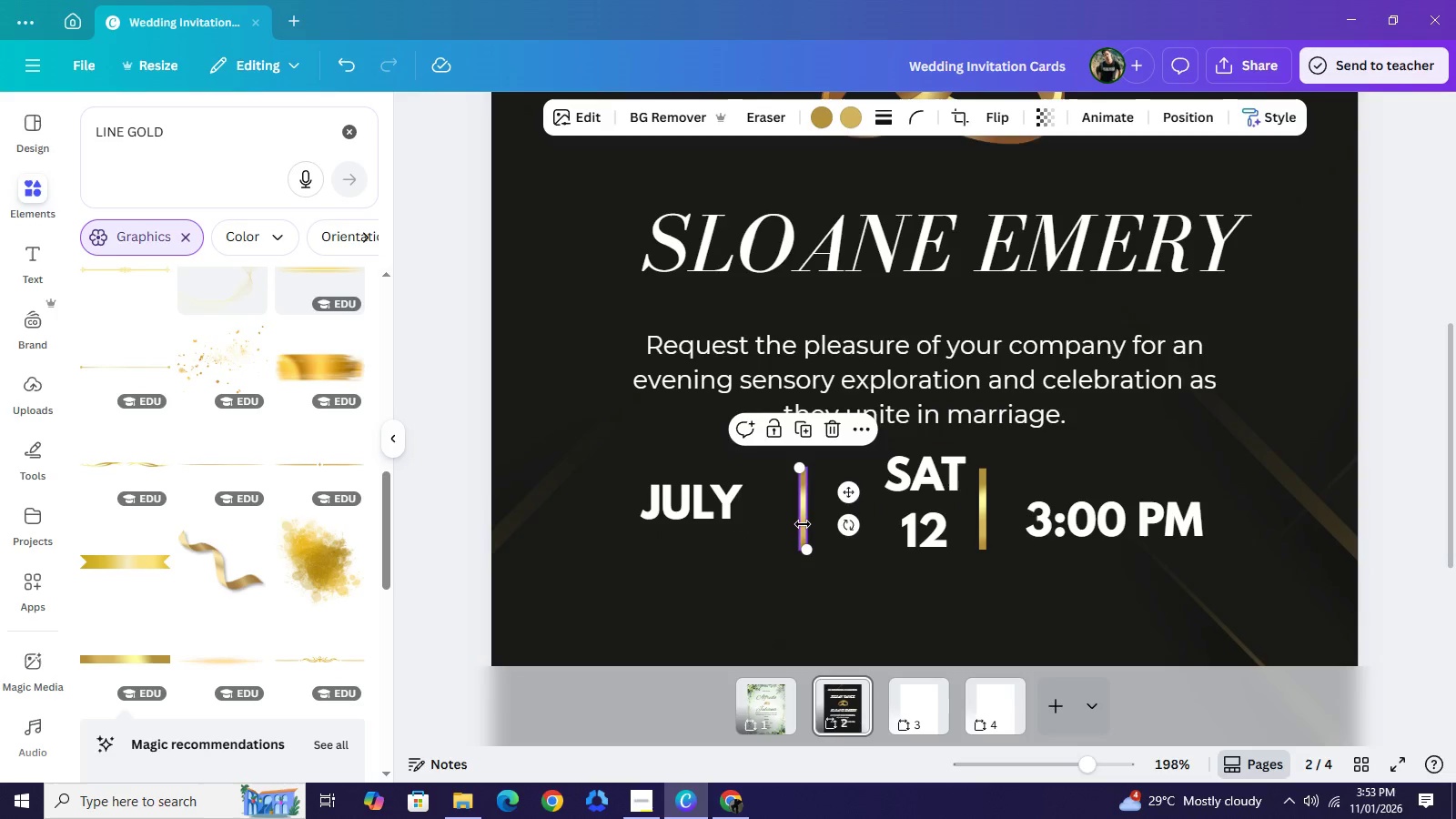 
left_click_drag(start_coordinate=[803, 524], to_coordinate=[810, 522])
 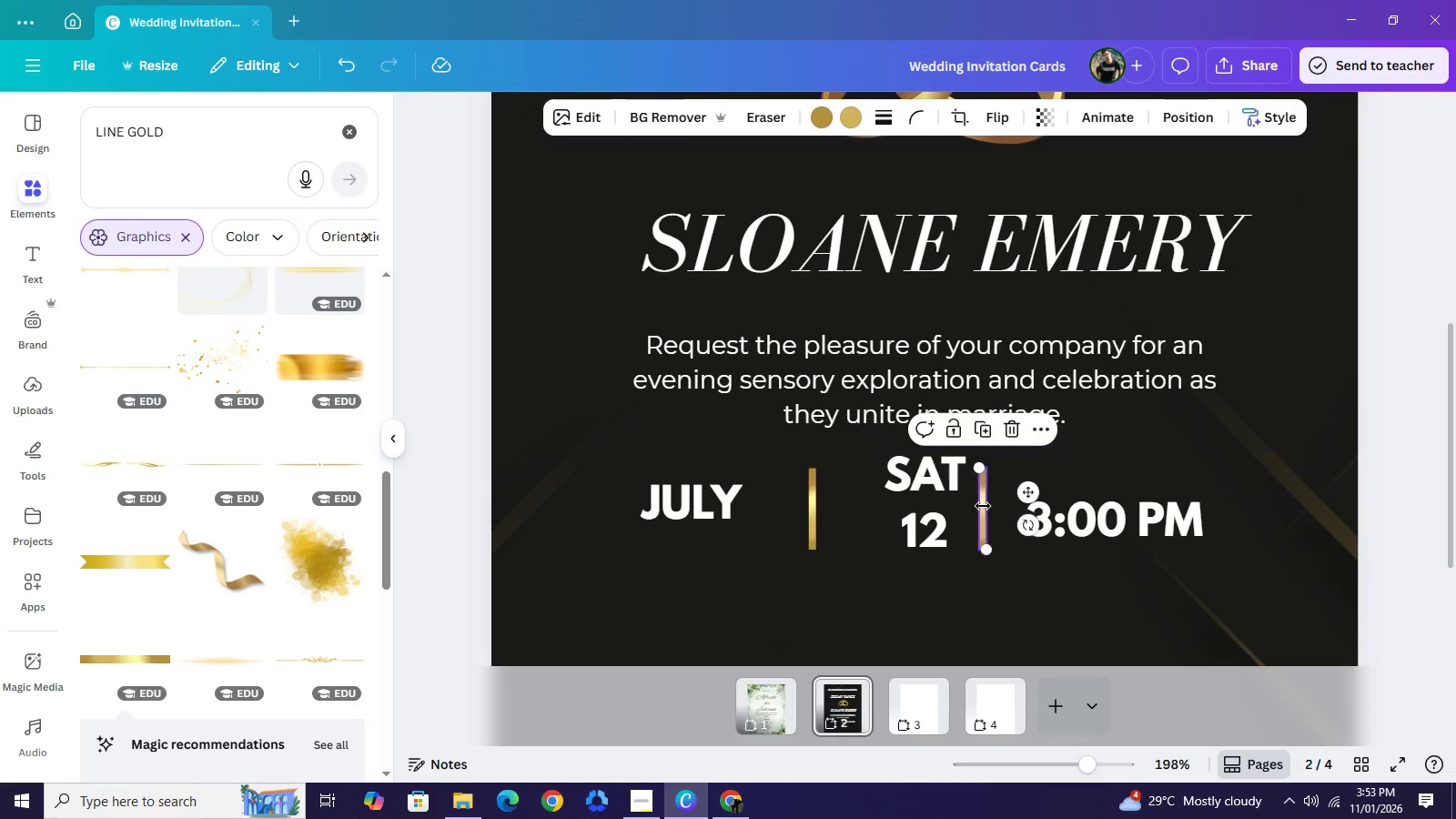 
left_click_drag(start_coordinate=[982, 506], to_coordinate=[1037, 506])
 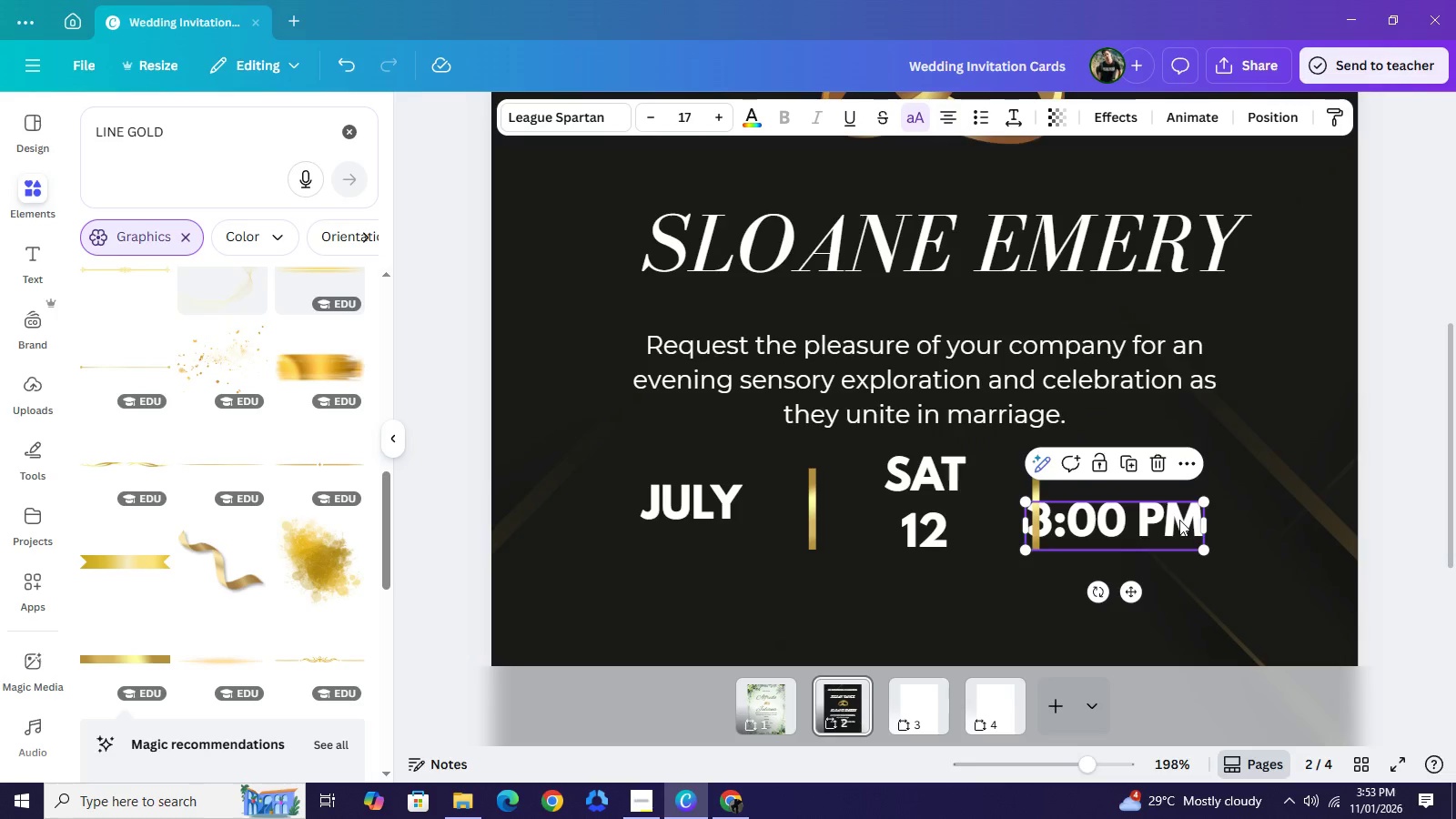 
left_click_drag(start_coordinate=[1177, 520], to_coordinate=[1237, 500])
 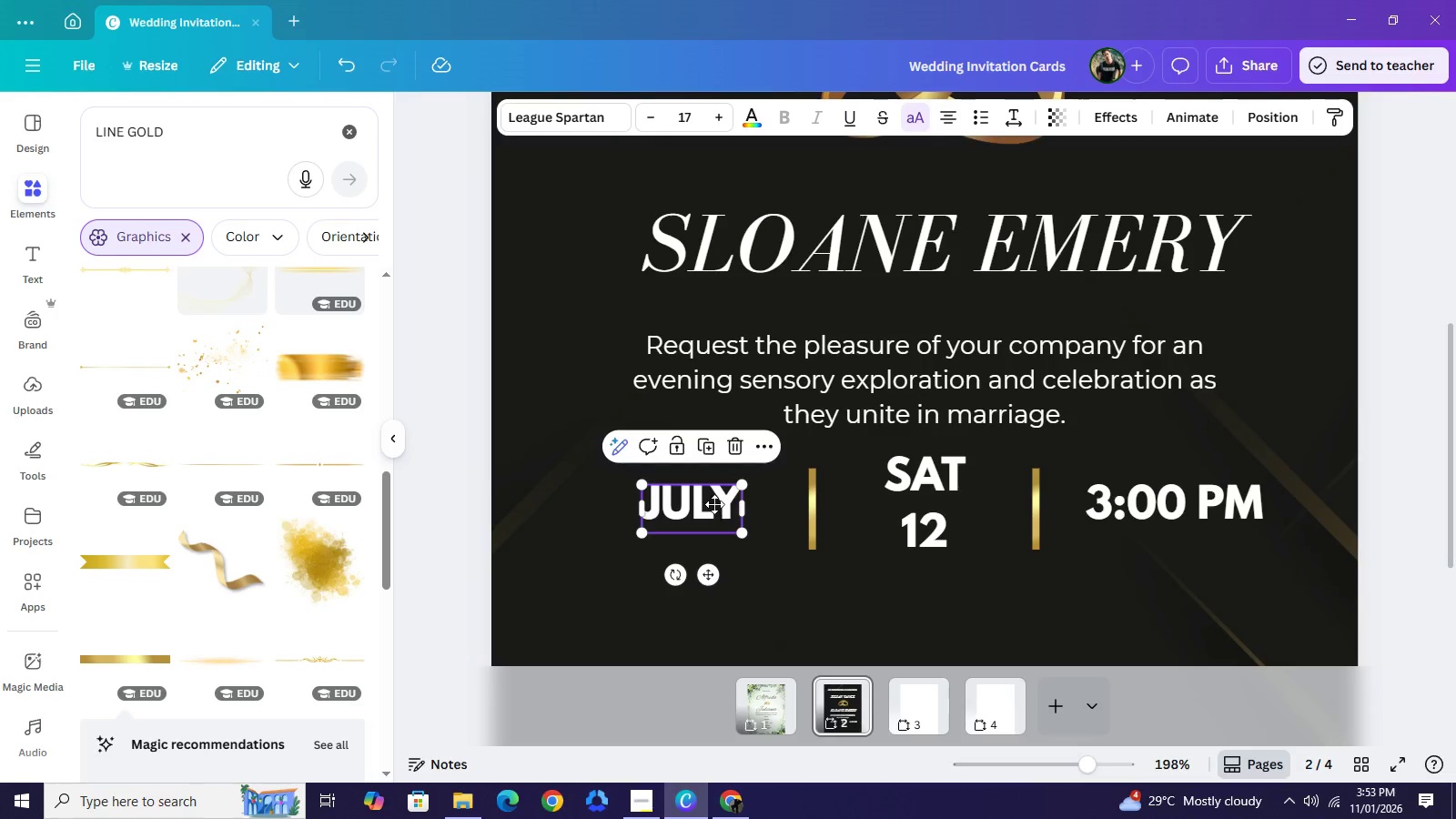 
left_click_drag(start_coordinate=[695, 504], to_coordinate=[719, 504])
 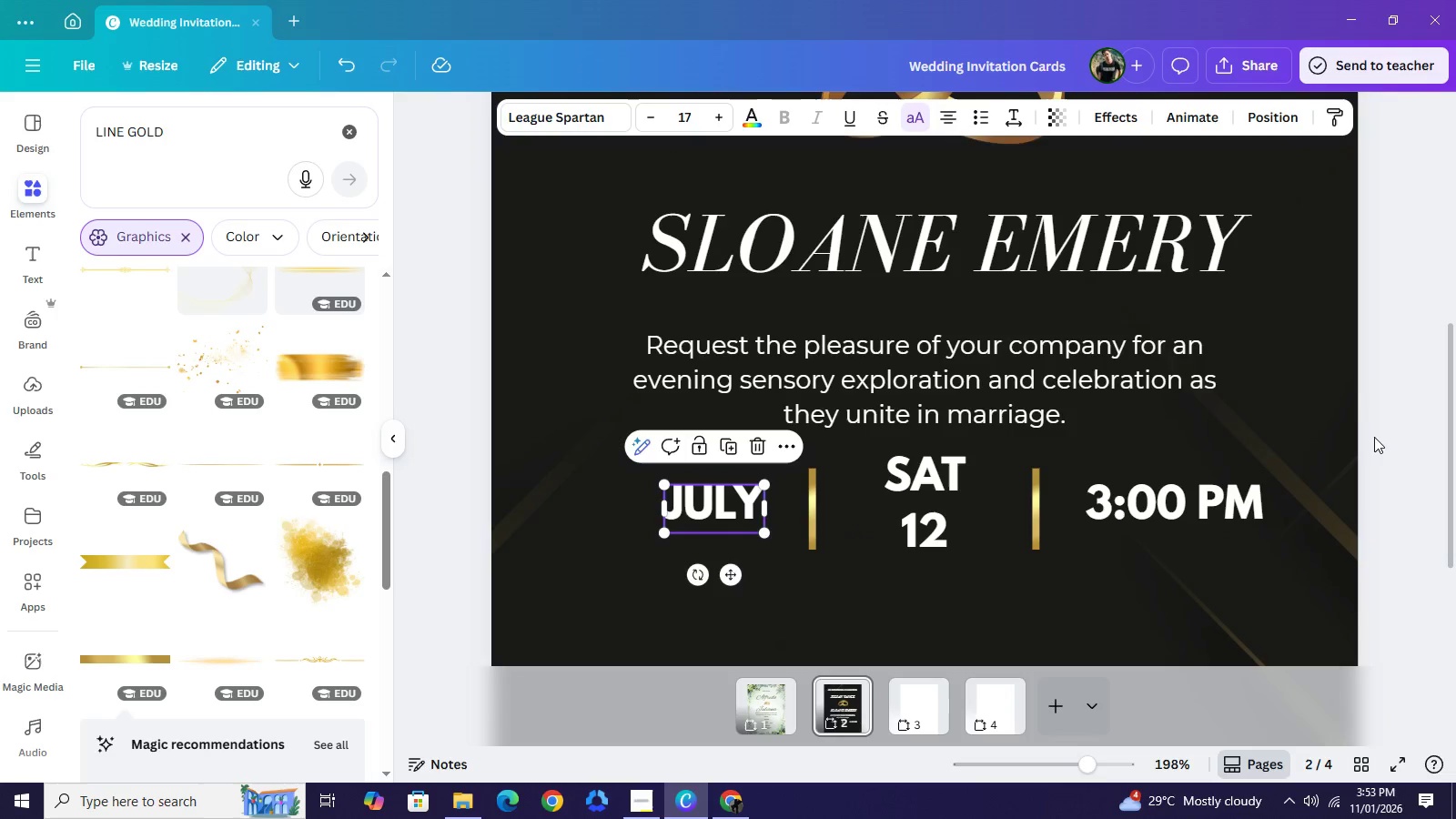 
left_click([1374, 437])
 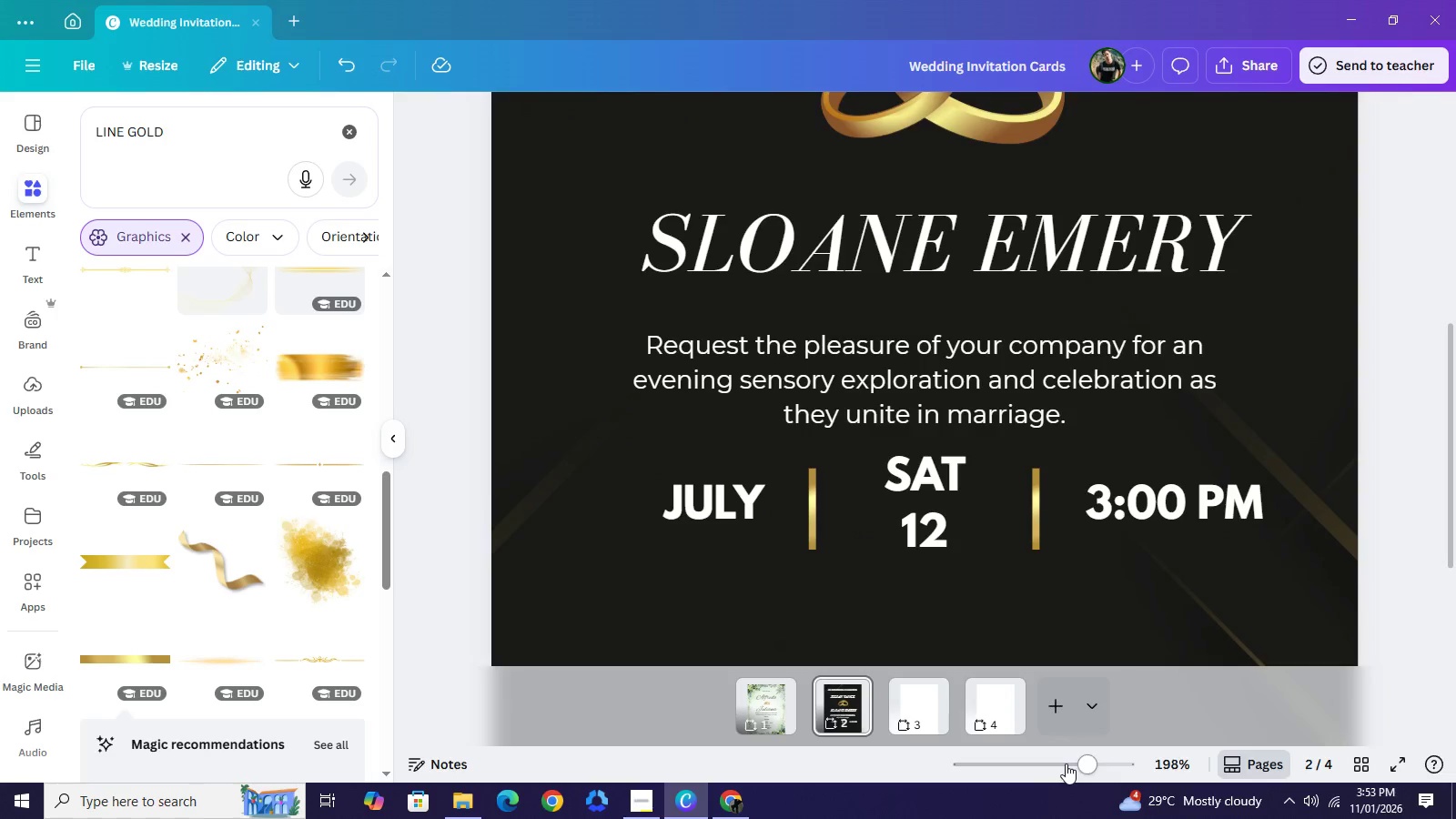 
left_click([1066, 763])
 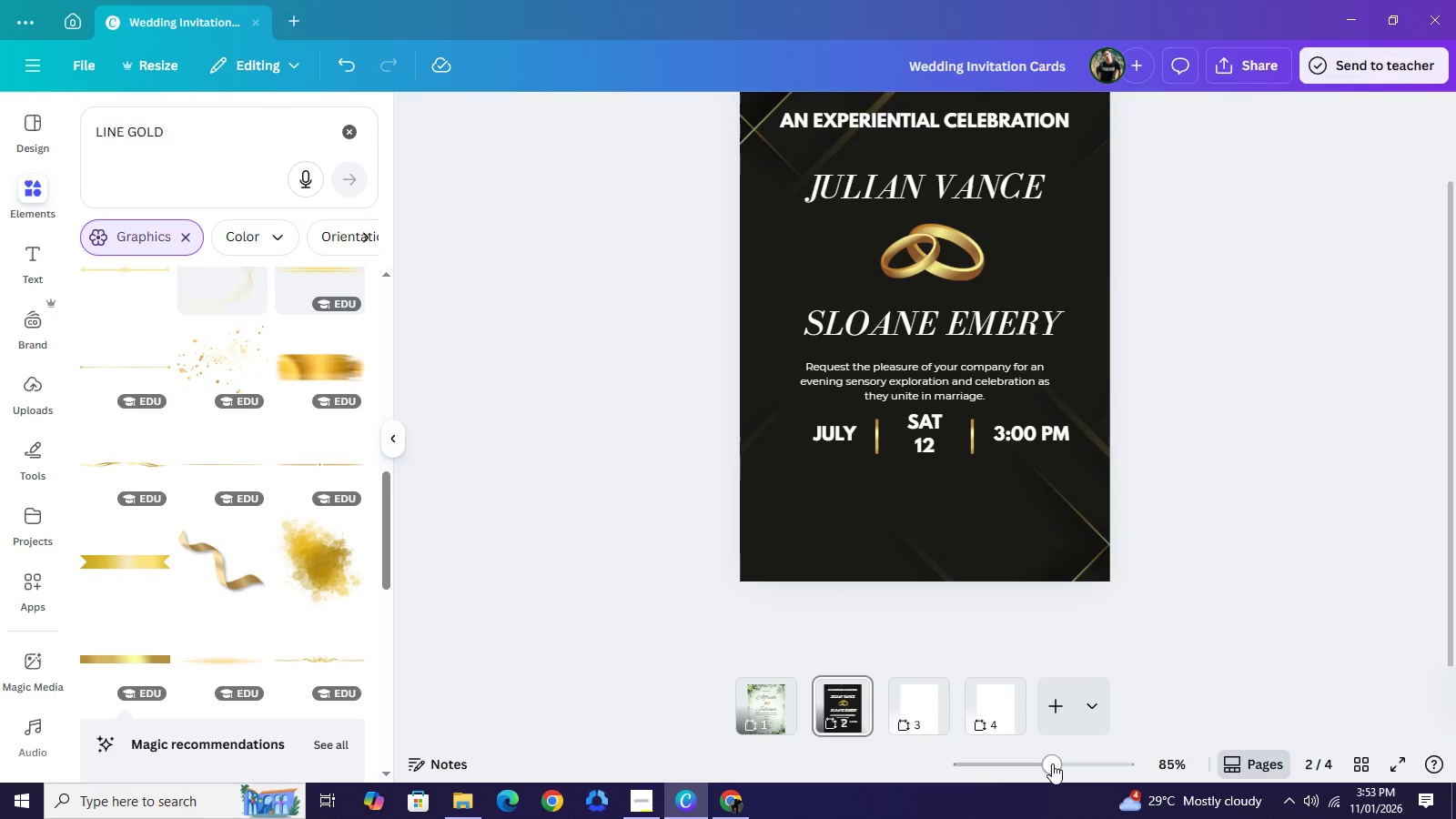 
left_click([1052, 763])
 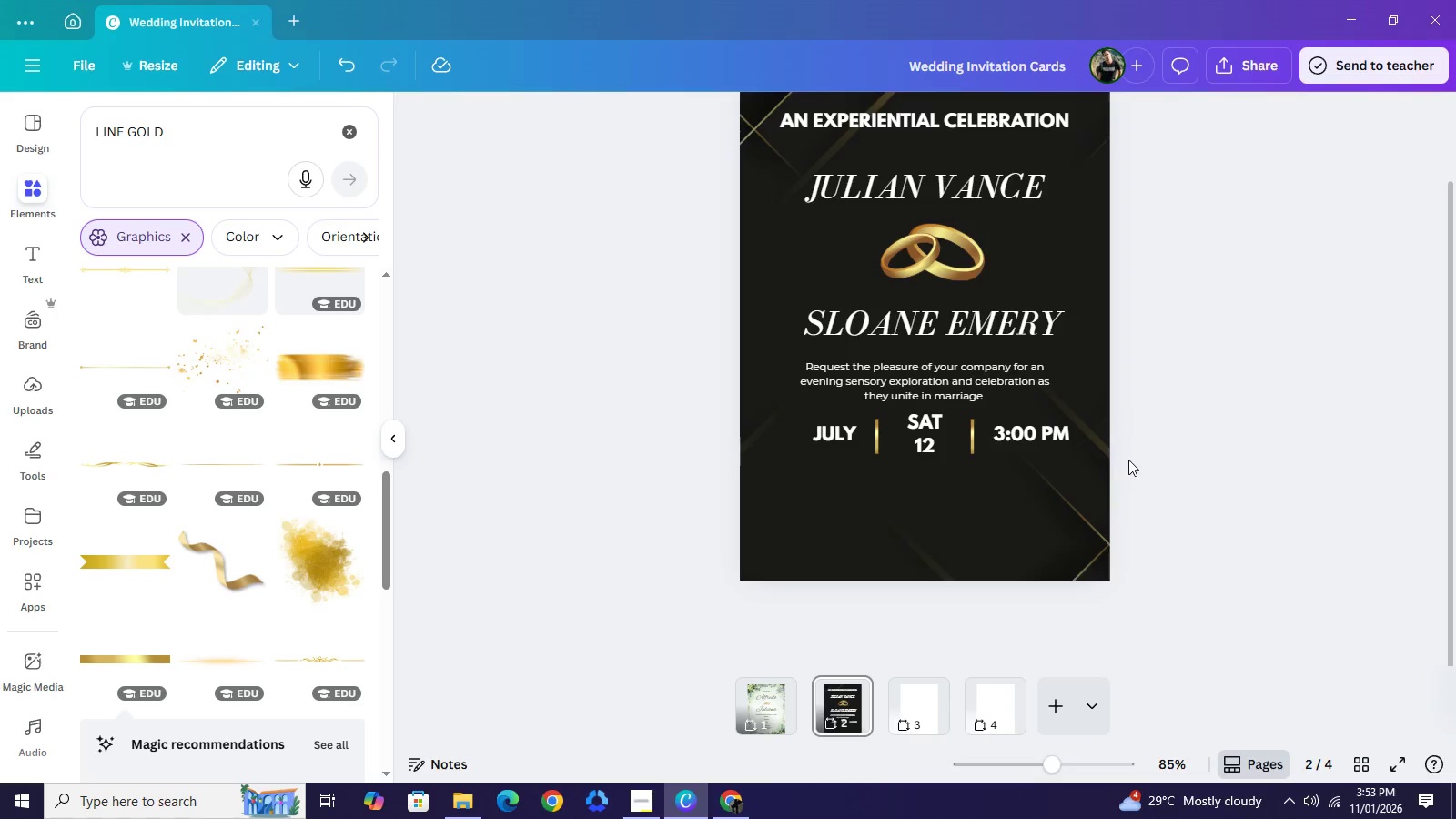 
scroll: coordinate [1121, 458], scroll_direction: up, amount: 2.0
 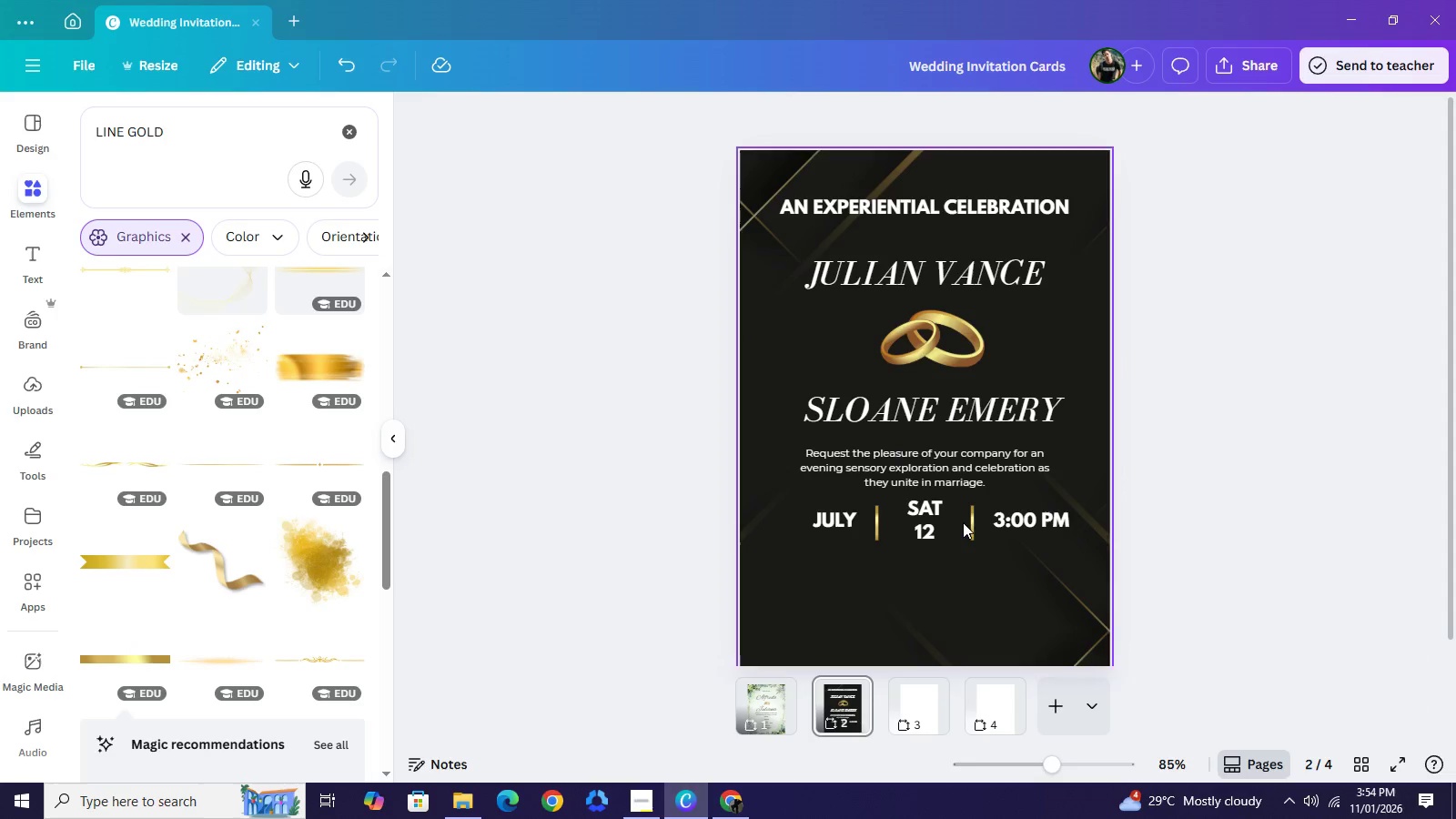 
left_click([928, 508])
 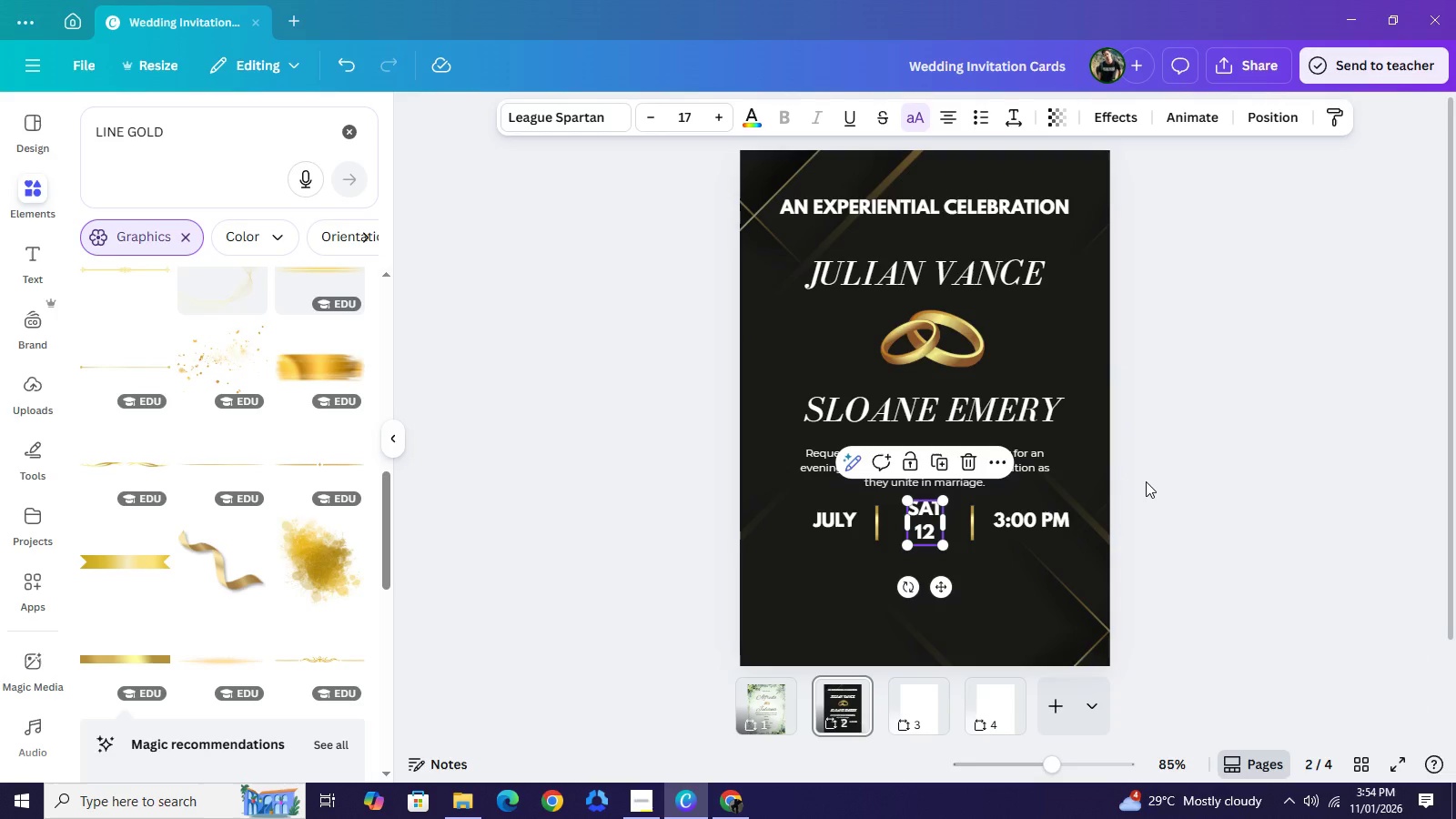 
left_click([1193, 415])
 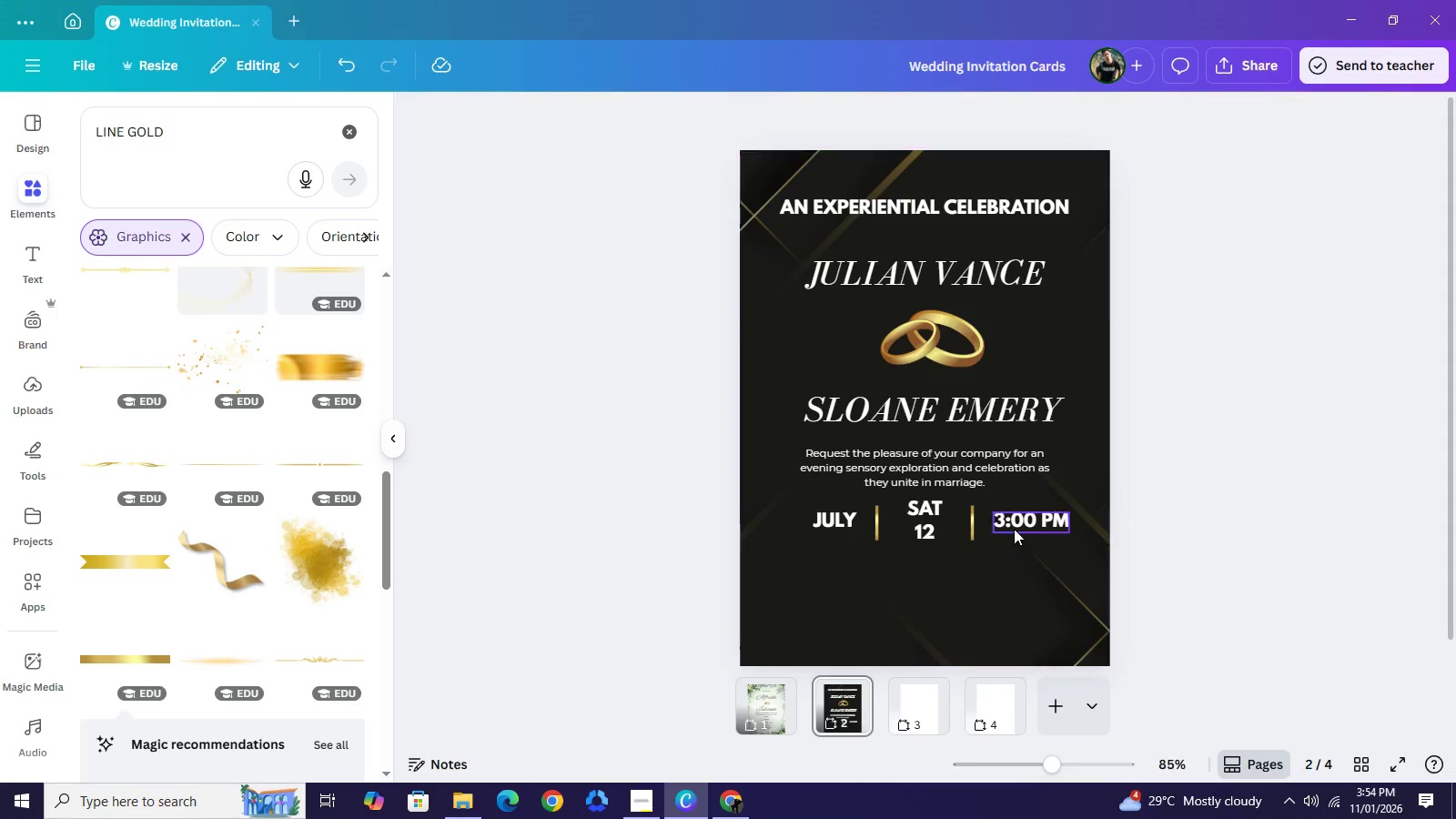 
left_click([1014, 529])
 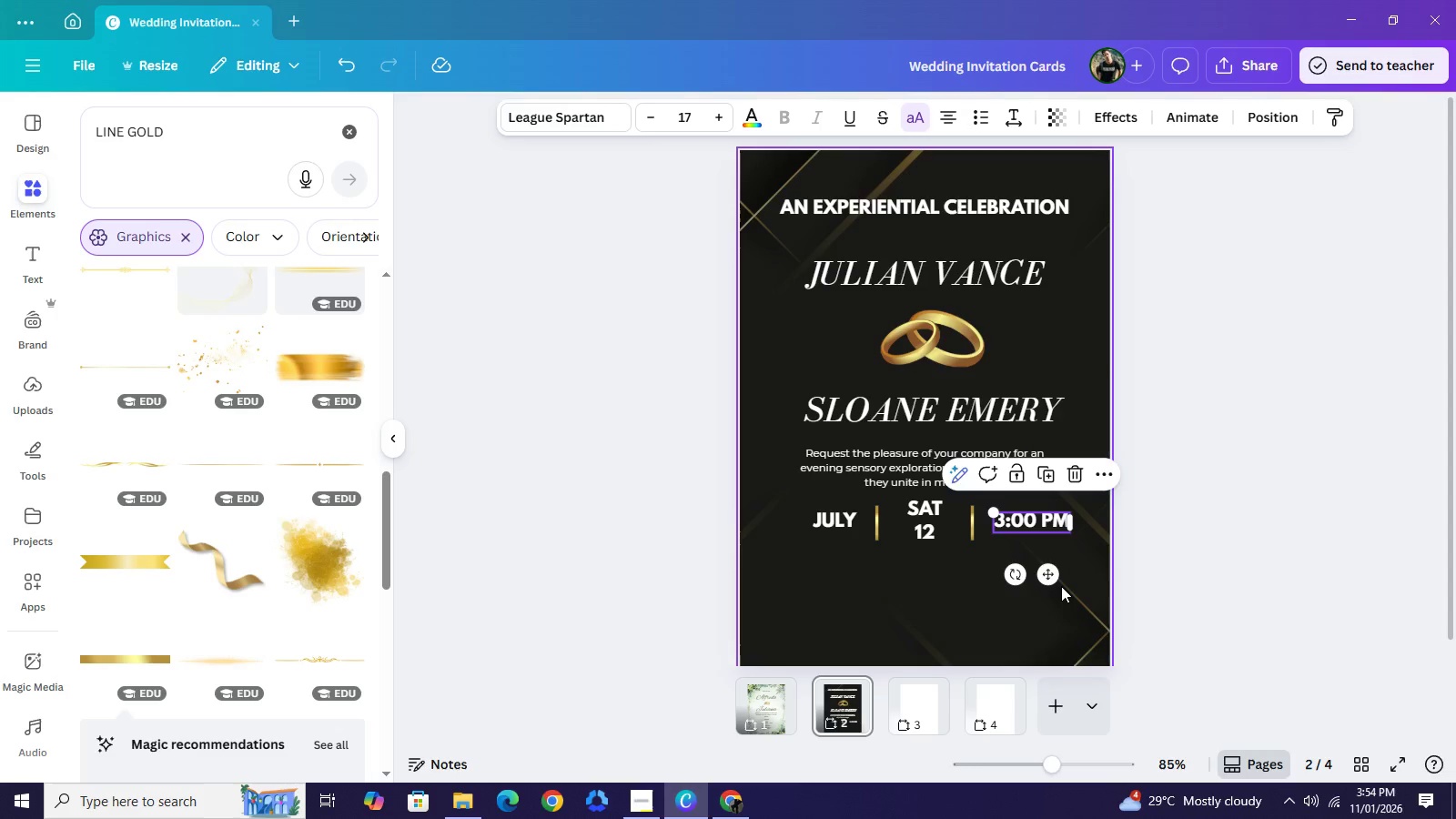 
key(ArrowLeft)
 